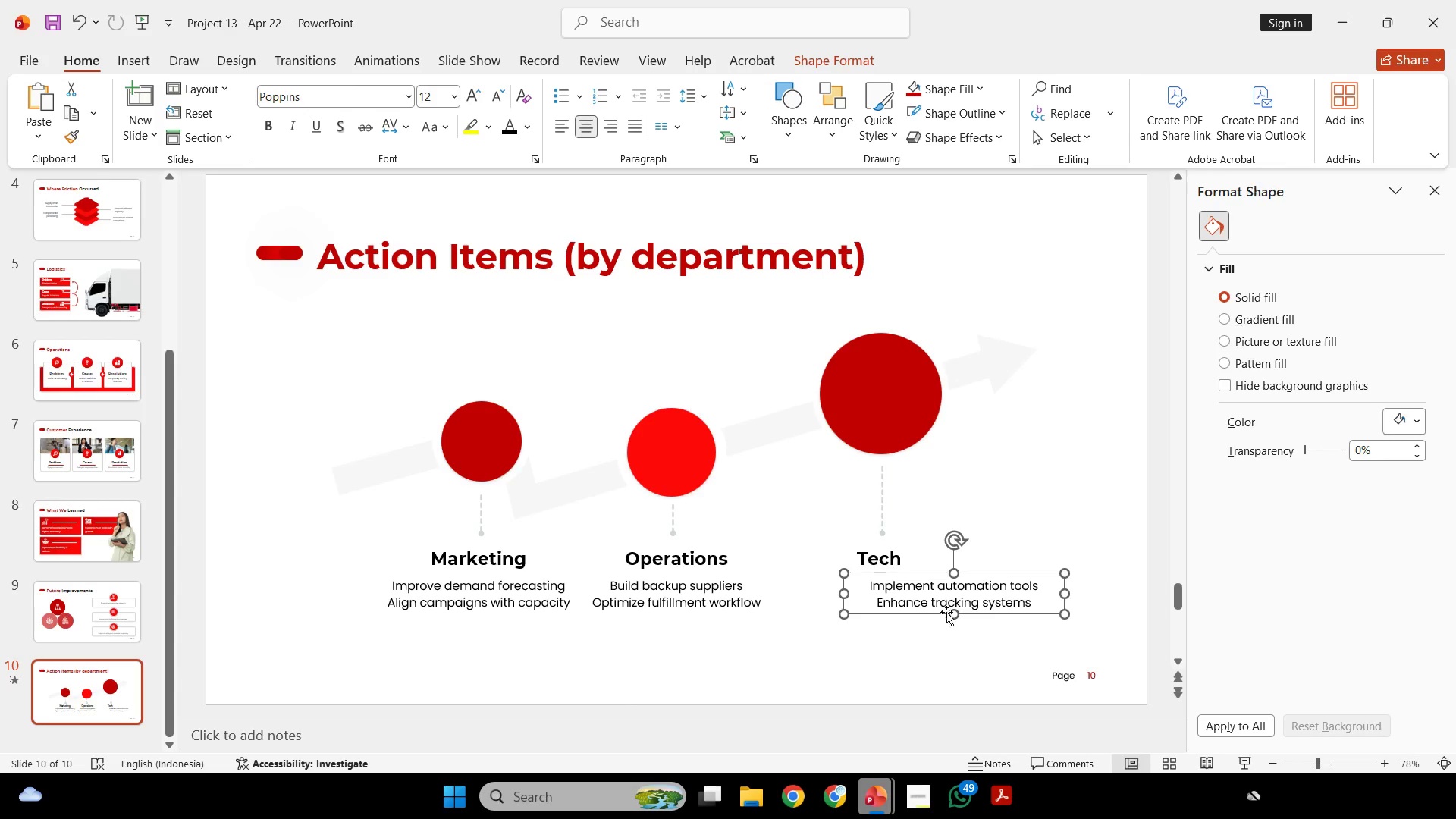 
hold_key(key=ShiftLeft, duration=2.58)
left_click_drag(start_coordinate=[1003, 613], to_coordinate=[928, 610])
 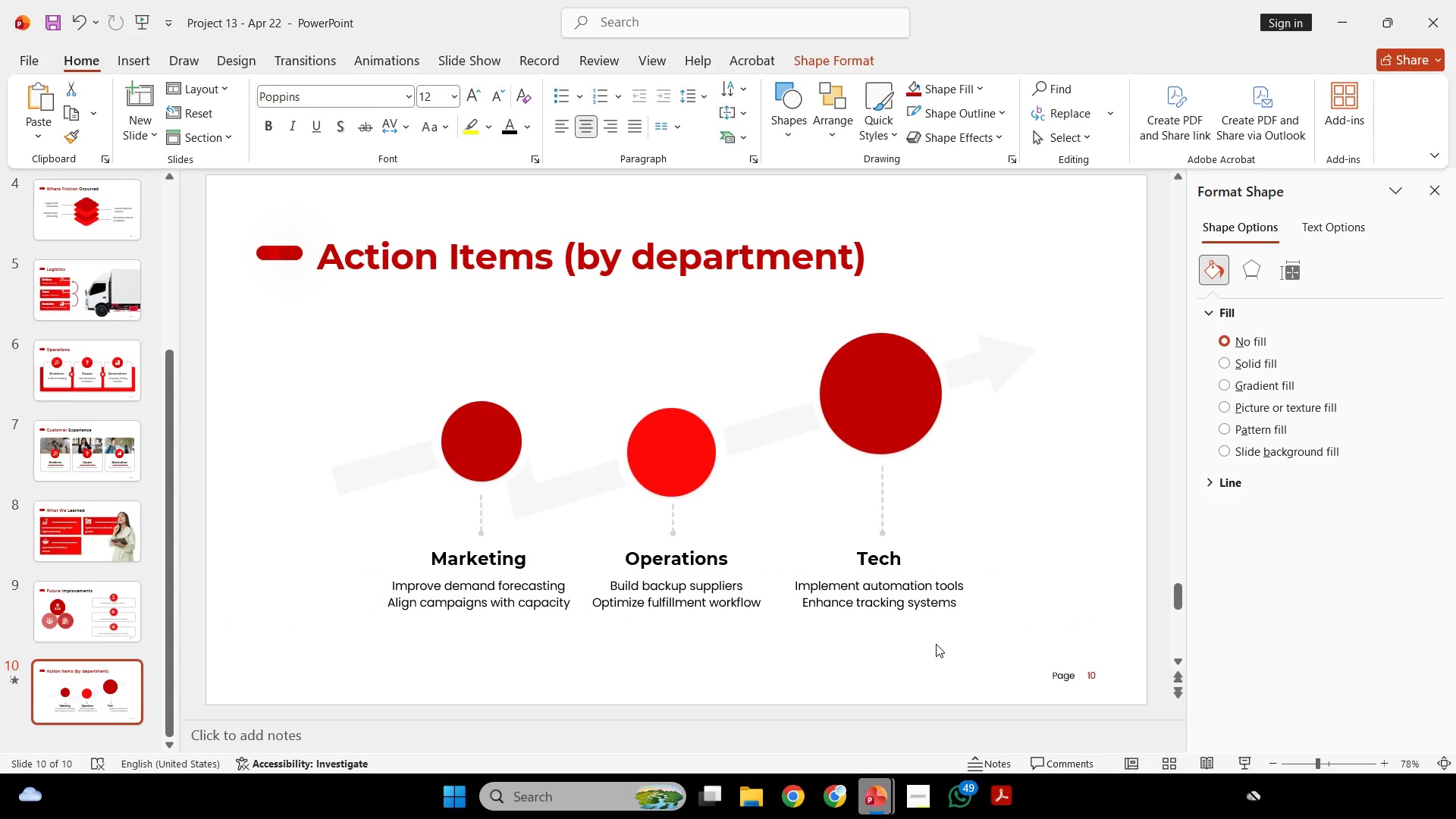 
left_click([936, 644])
 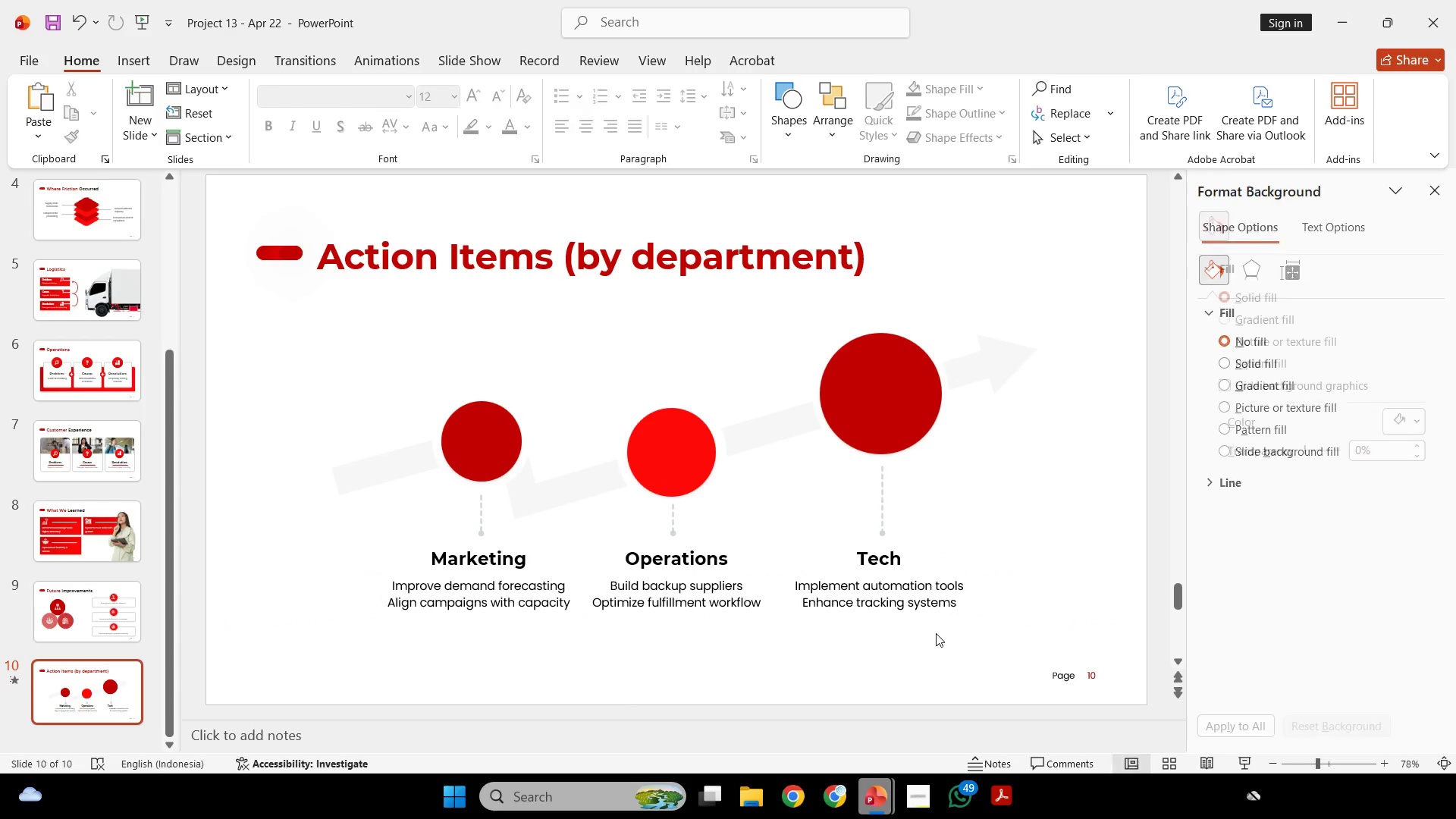 
hold_key(key=ControlLeft, duration=0.38)
scroll: coordinate [936, 624], scroll_direction: down, amount: 1.0
 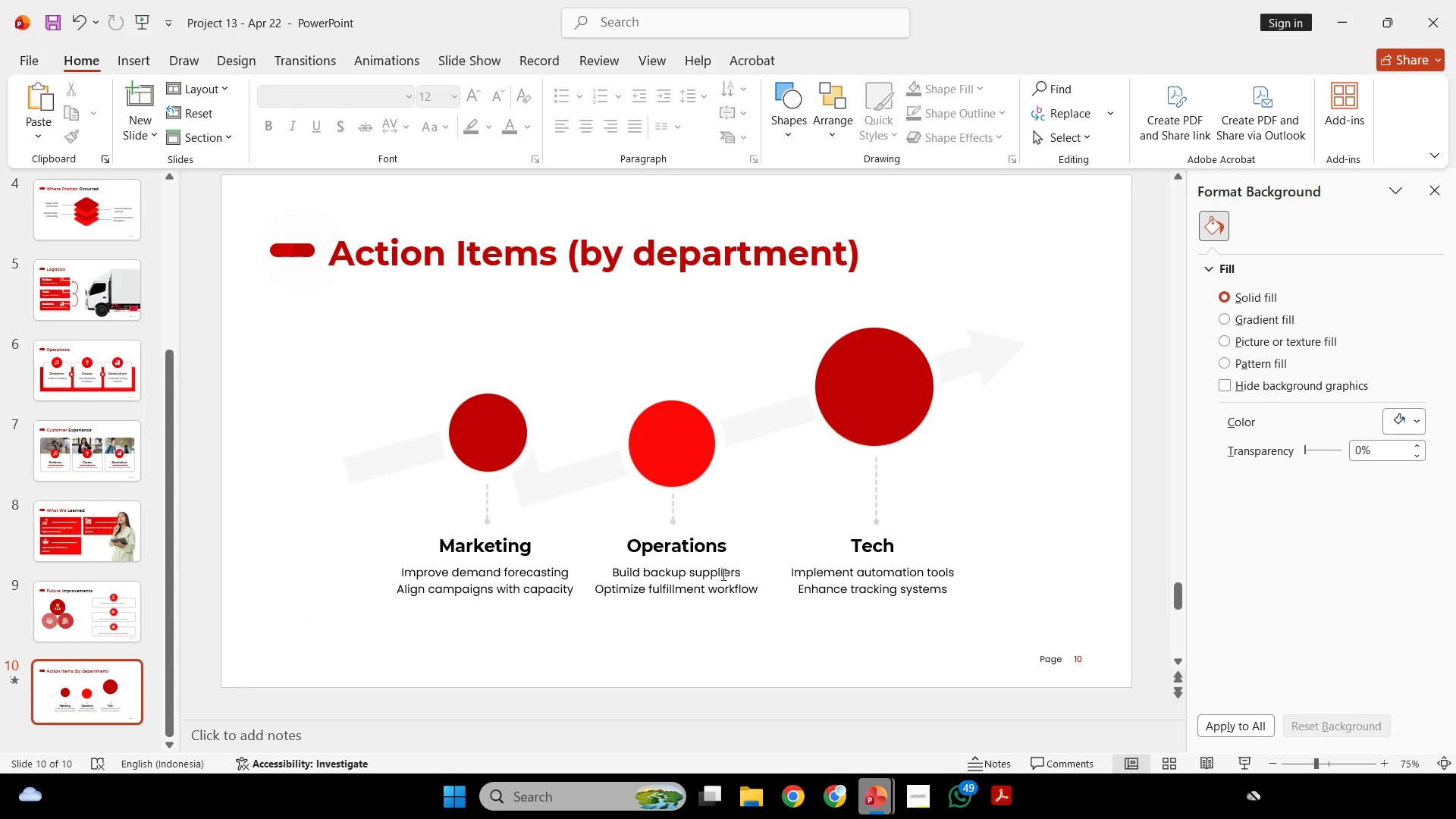 
left_click([718, 580])
 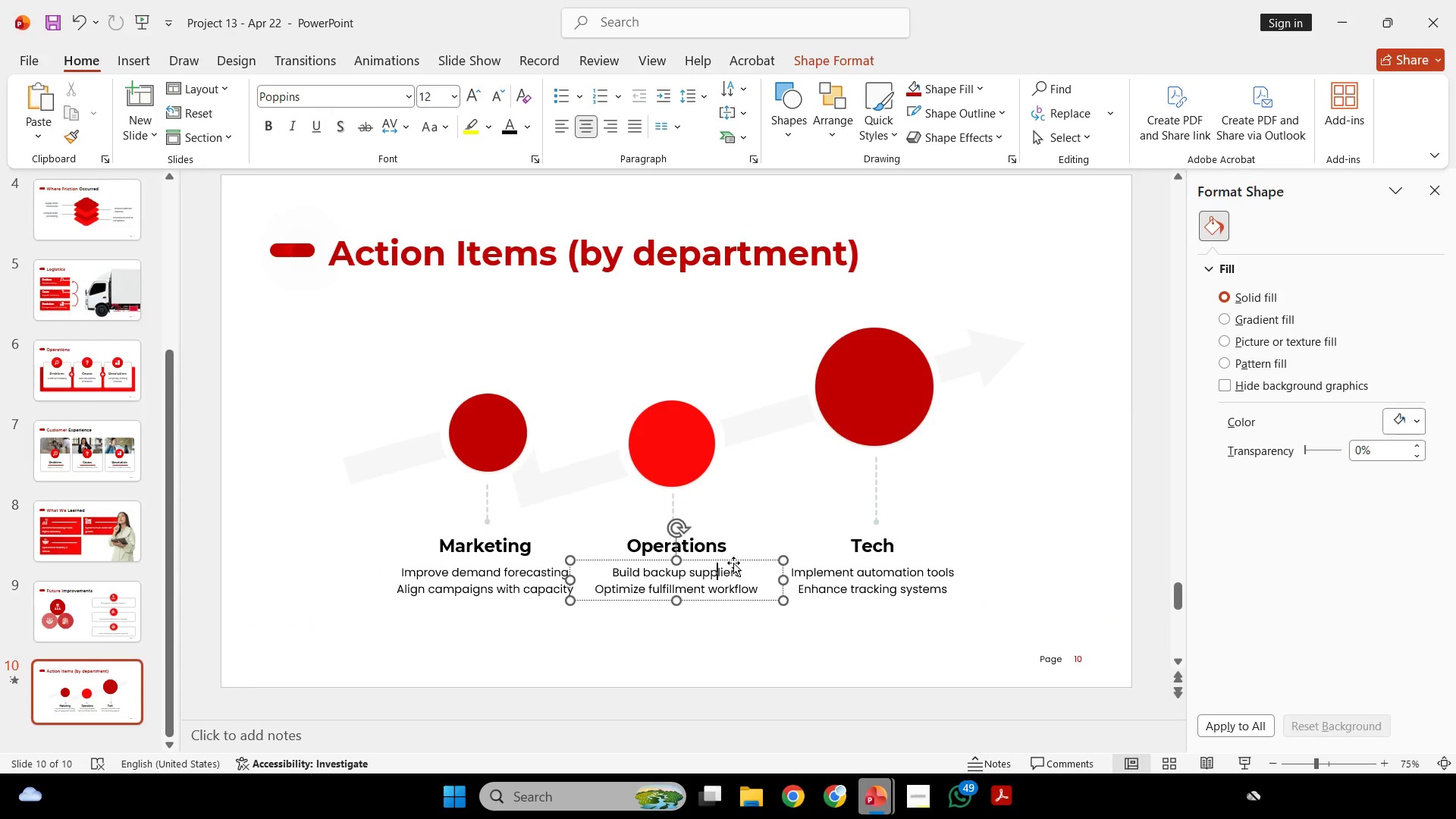 
hold_key(key=ShiftLeft, duration=4.16)
left_click_drag(start_coordinate=[724, 546], to_coordinate=[732, 545])
 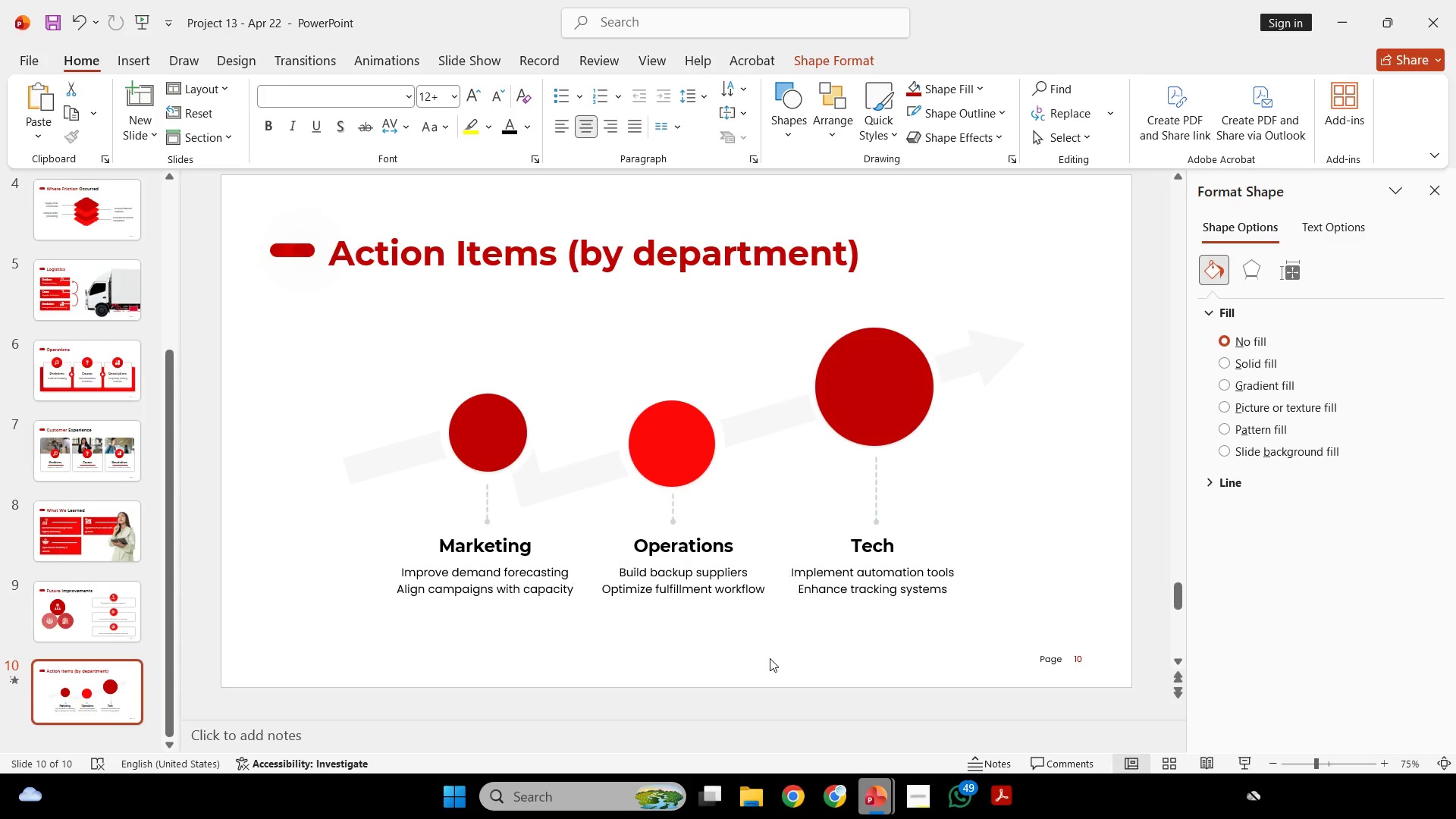 
left_click([770, 658])
 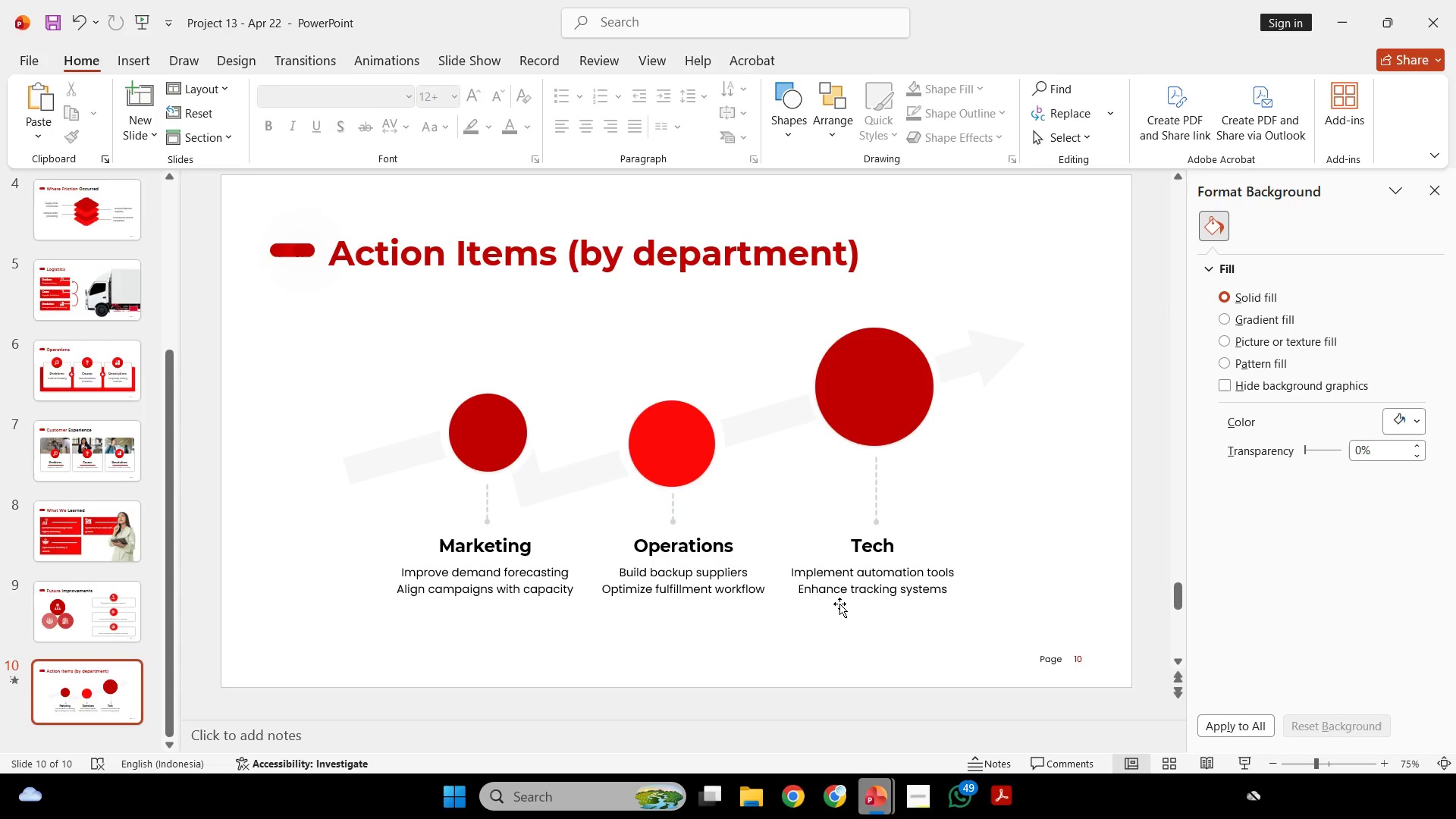 
key(Control+ControlLeft)
 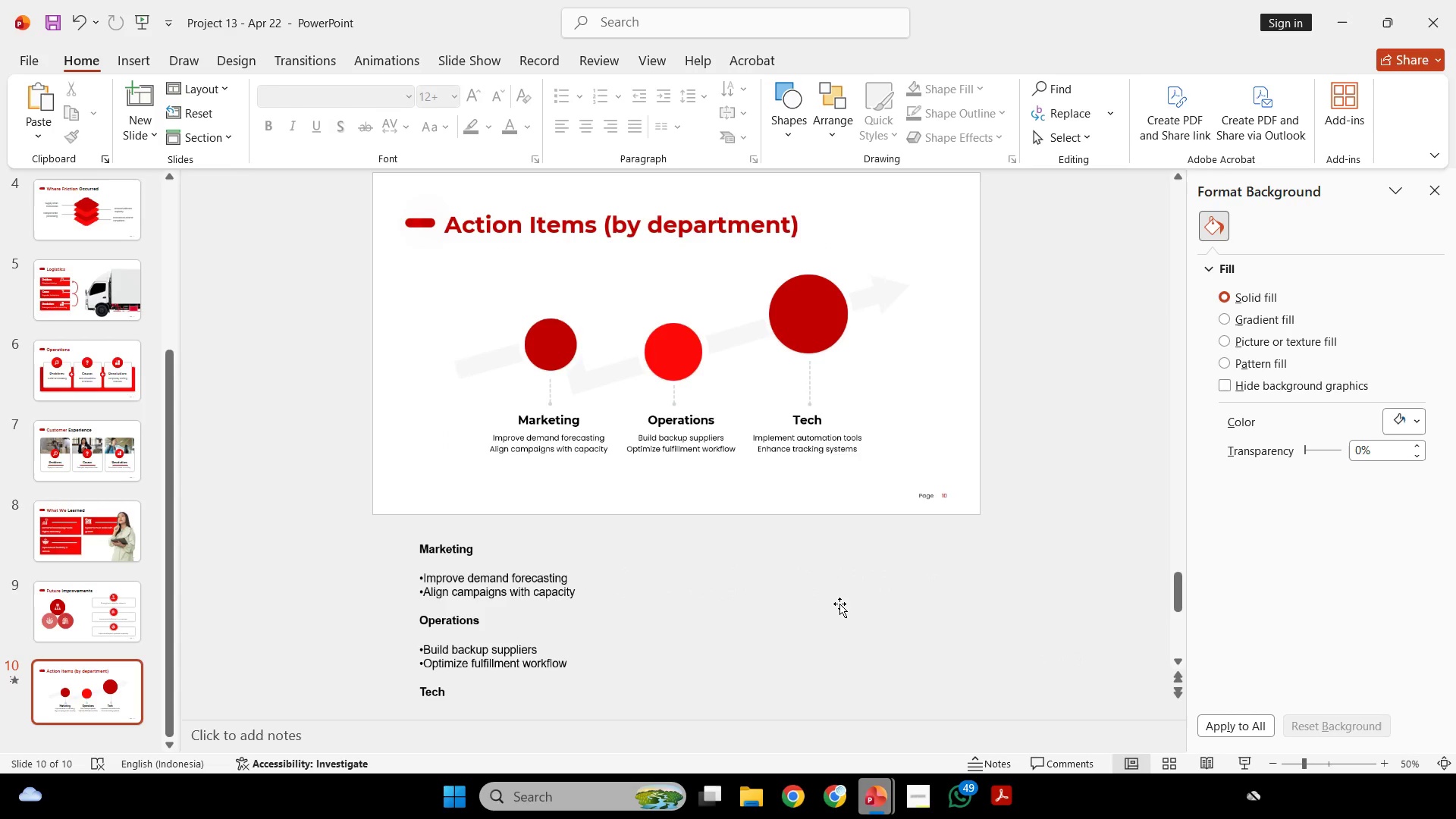 
scroll: coordinate [839, 604], scroll_direction: down, amount: 2.0
 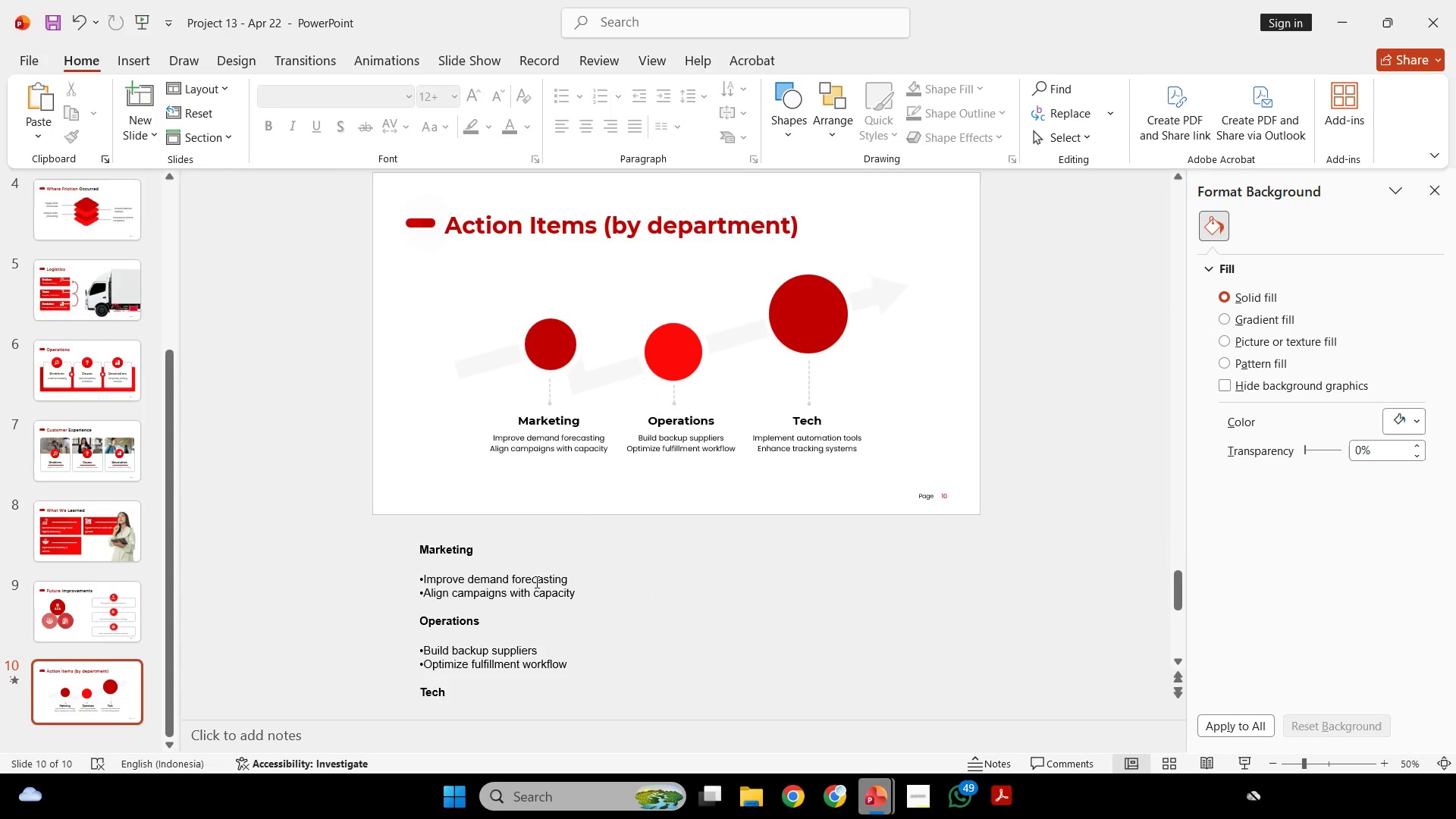 
left_click([534, 582])
 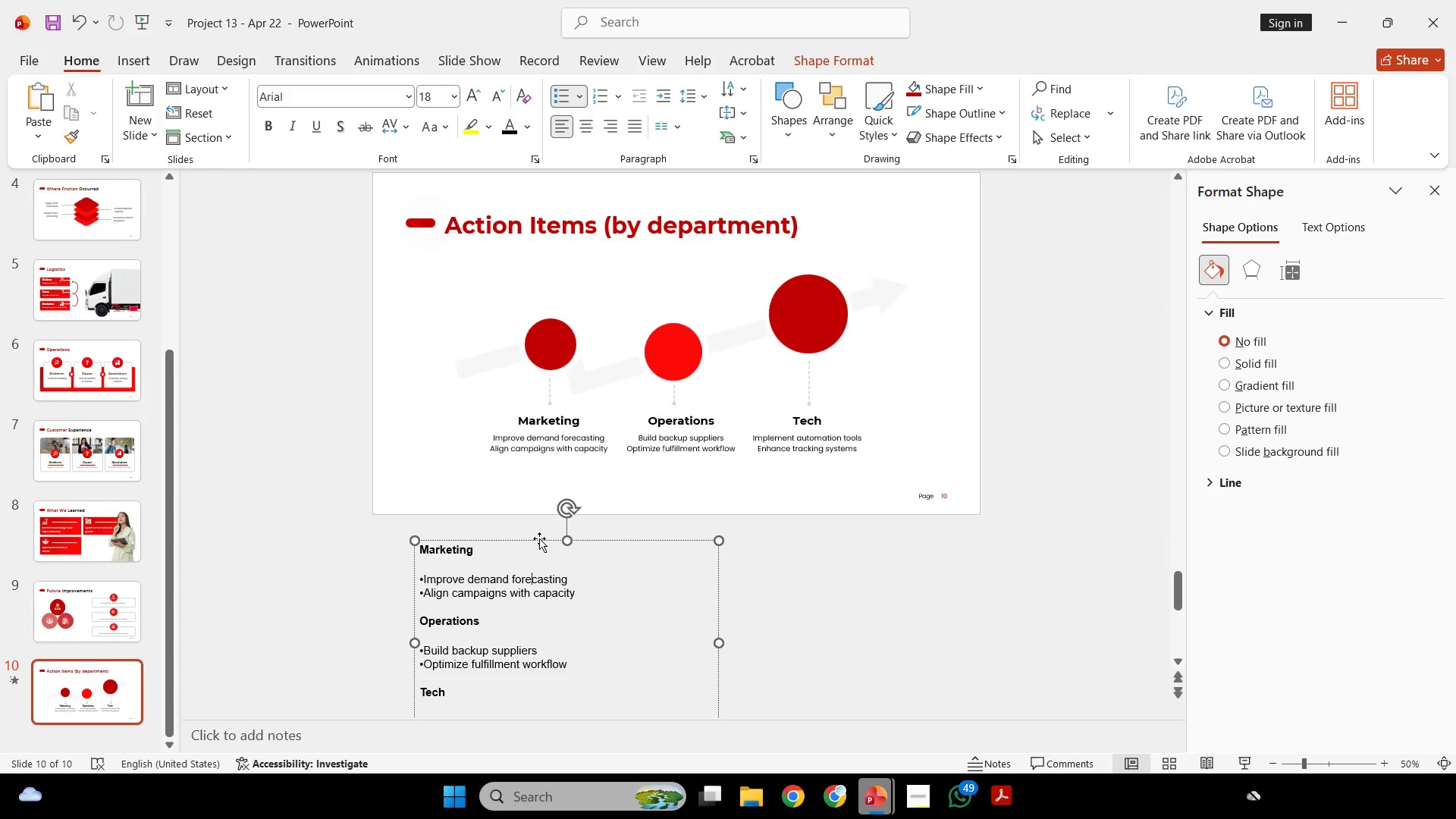 
left_click([539, 538])
 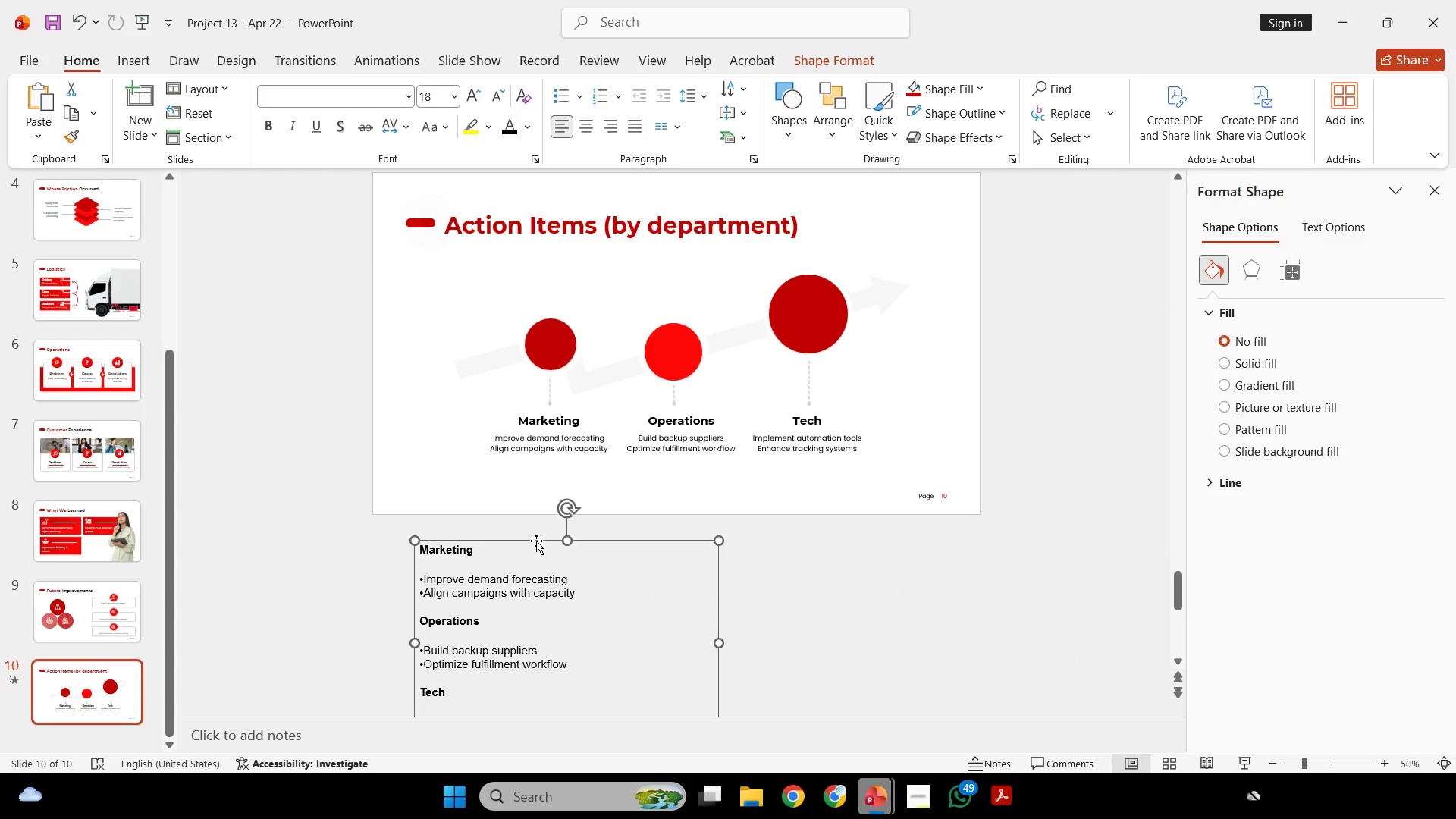 
key(Backspace)
 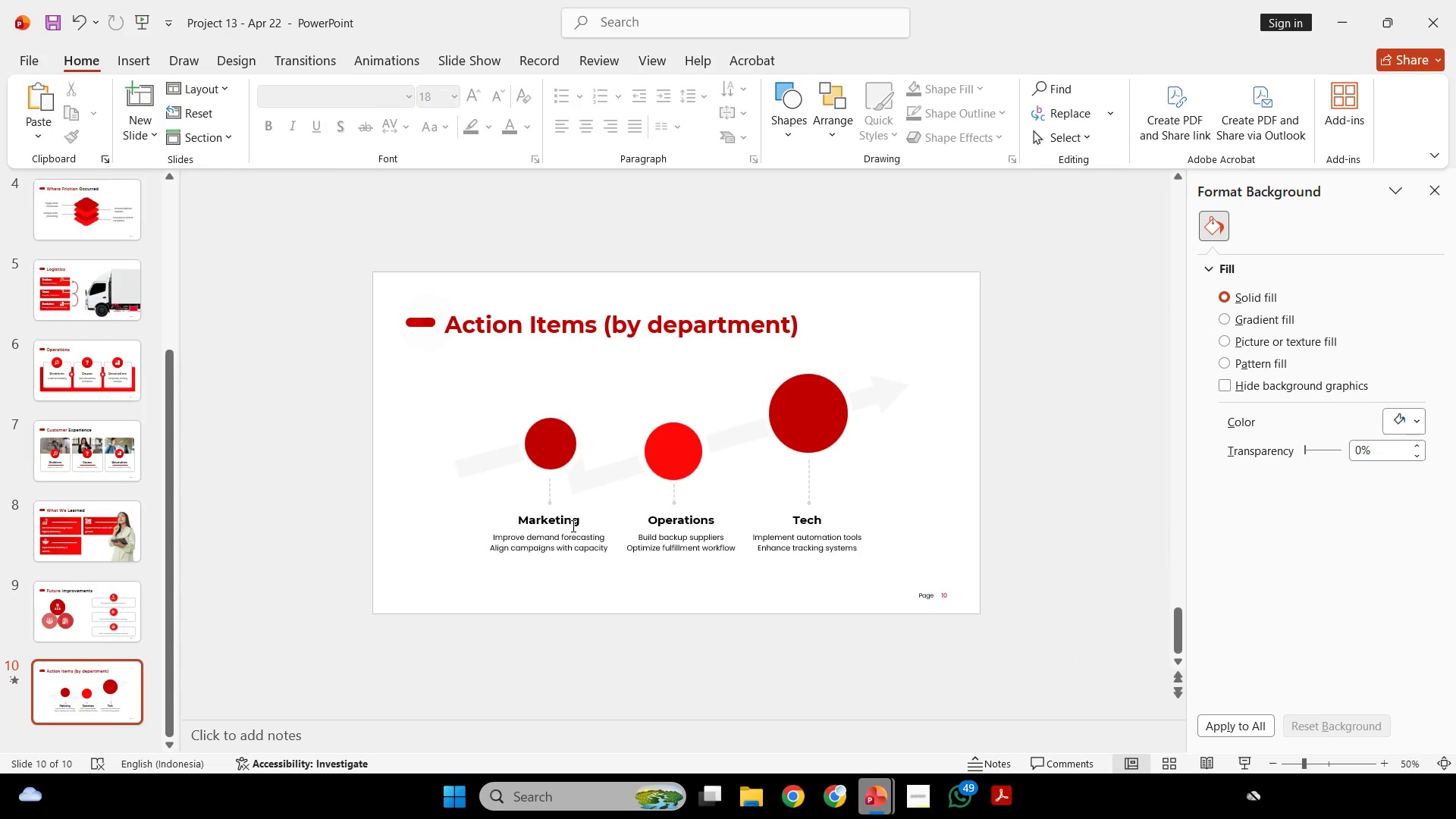 
left_click([570, 517])
 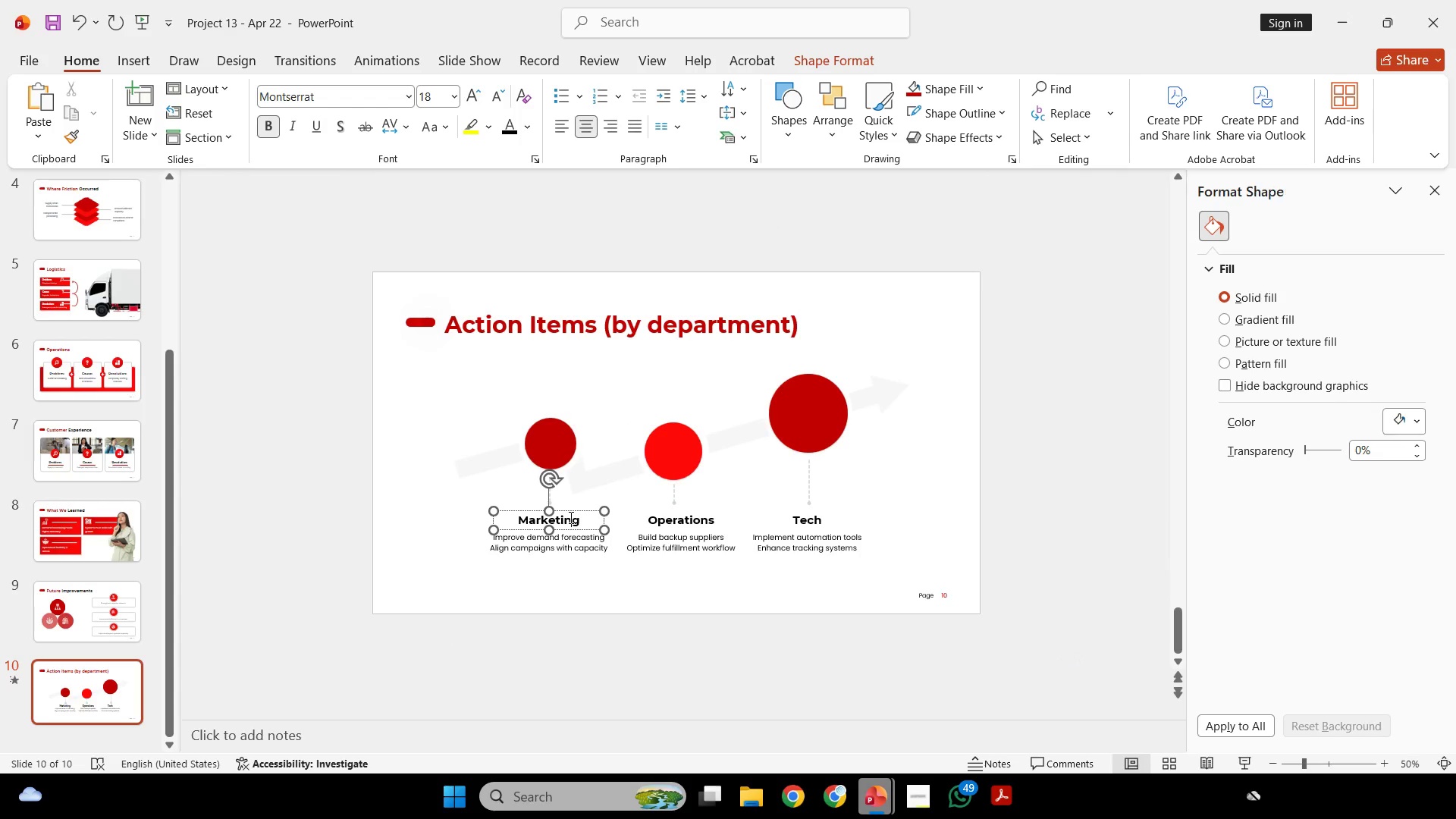 
key(Control+ControlLeft)
 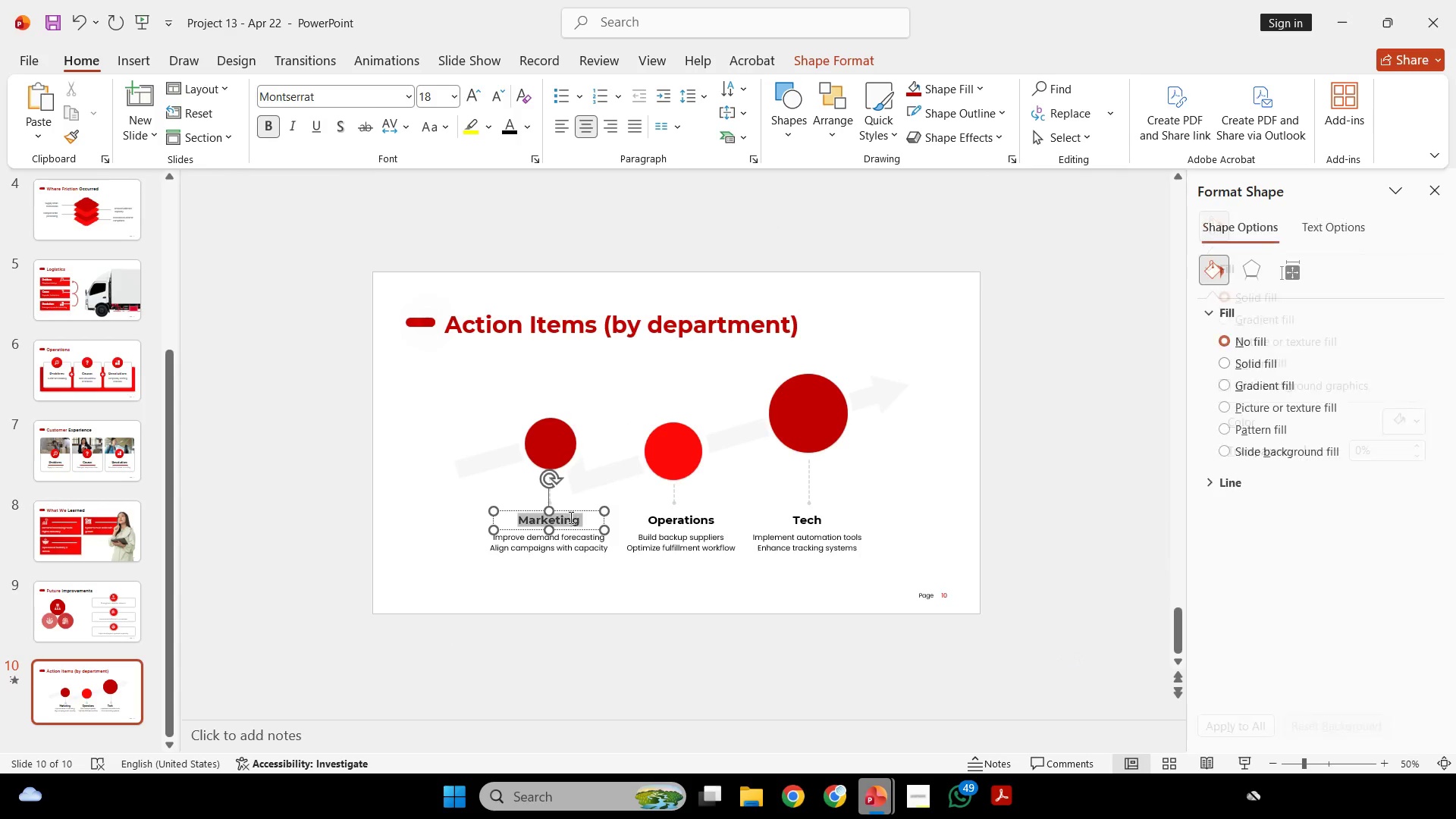 
key(Control+A)
 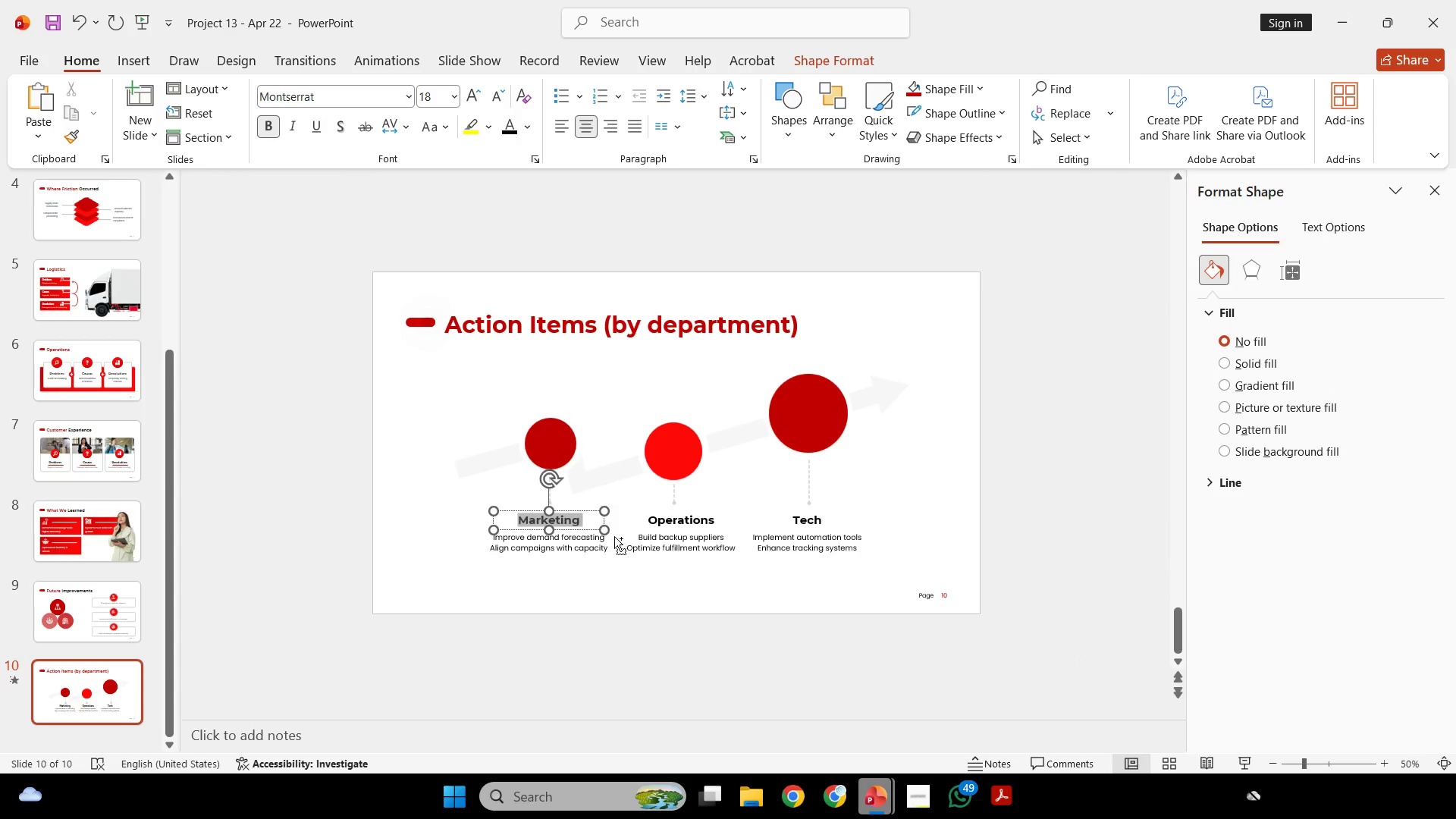 
key(Control+C)
 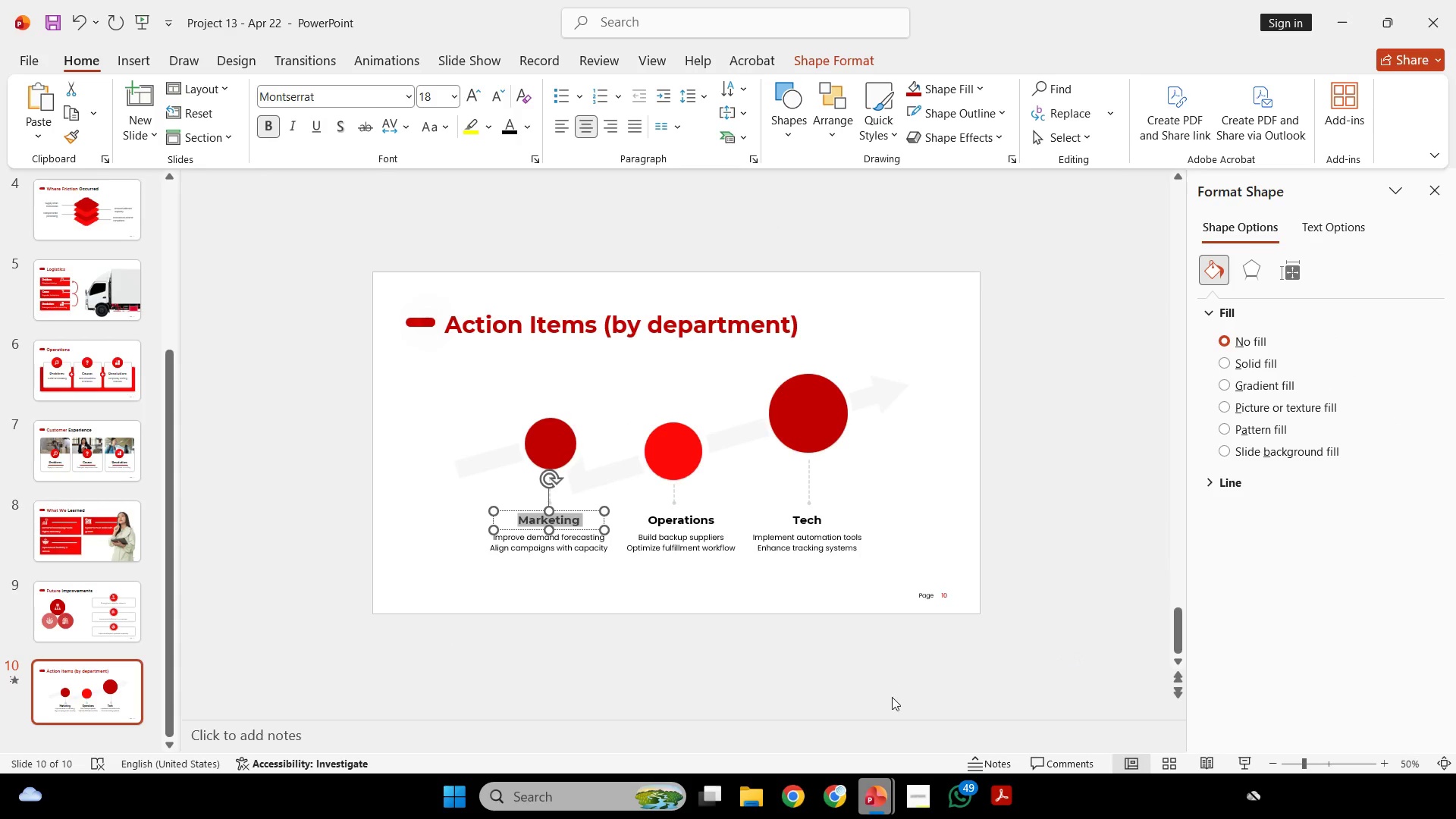 
key(Control+C)
 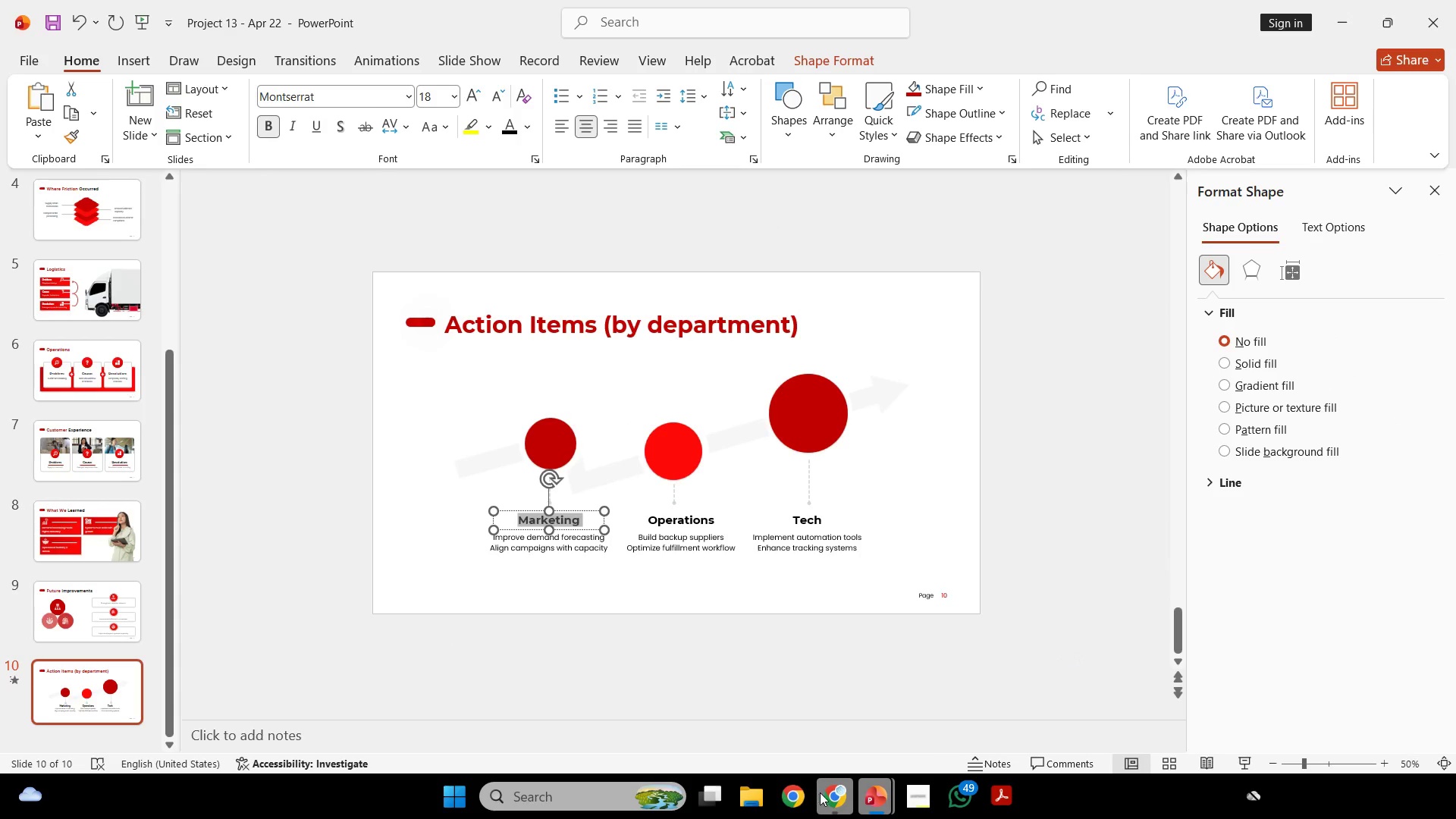 
left_click([820, 792])
 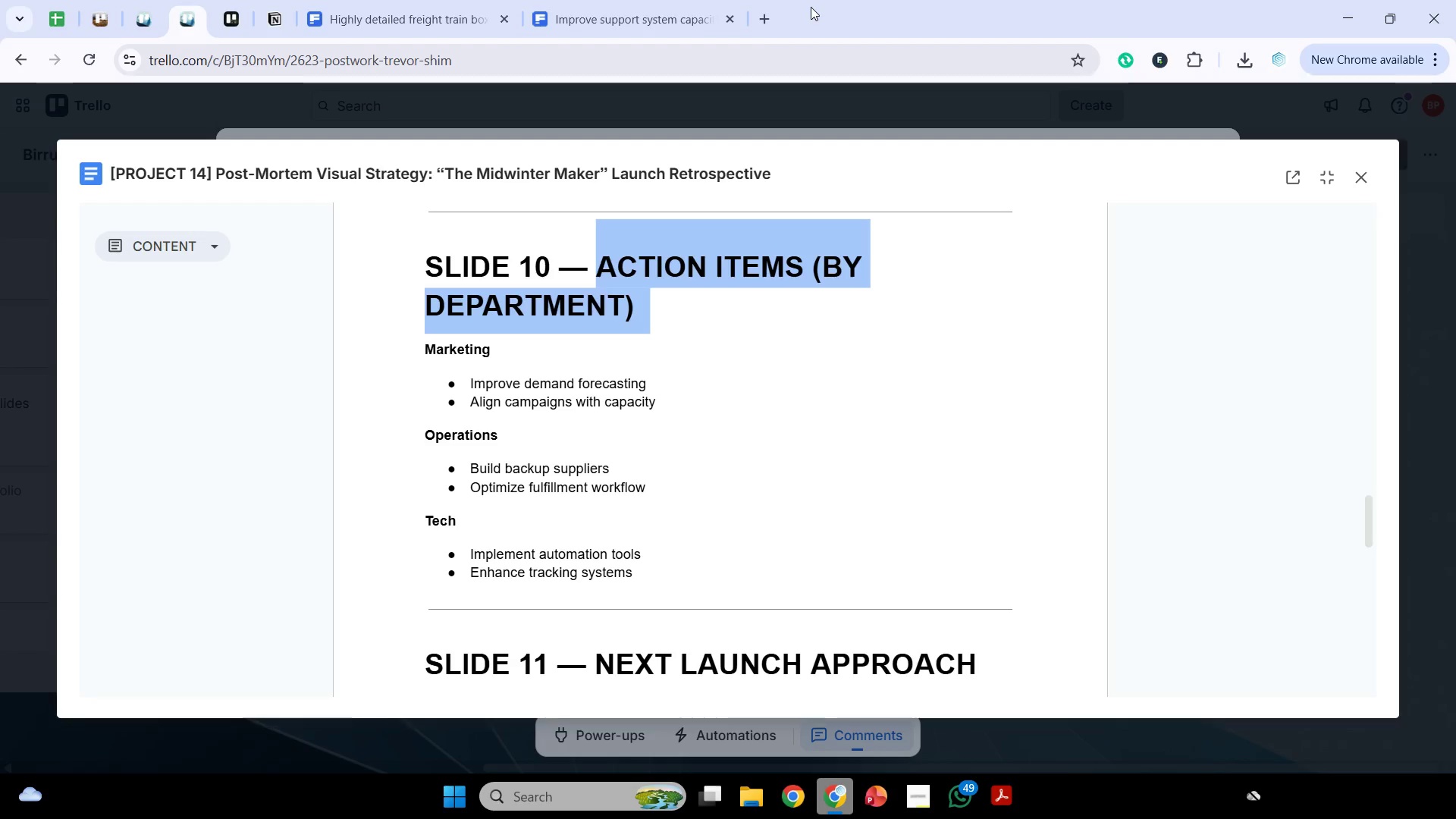 
wait(15.09)
 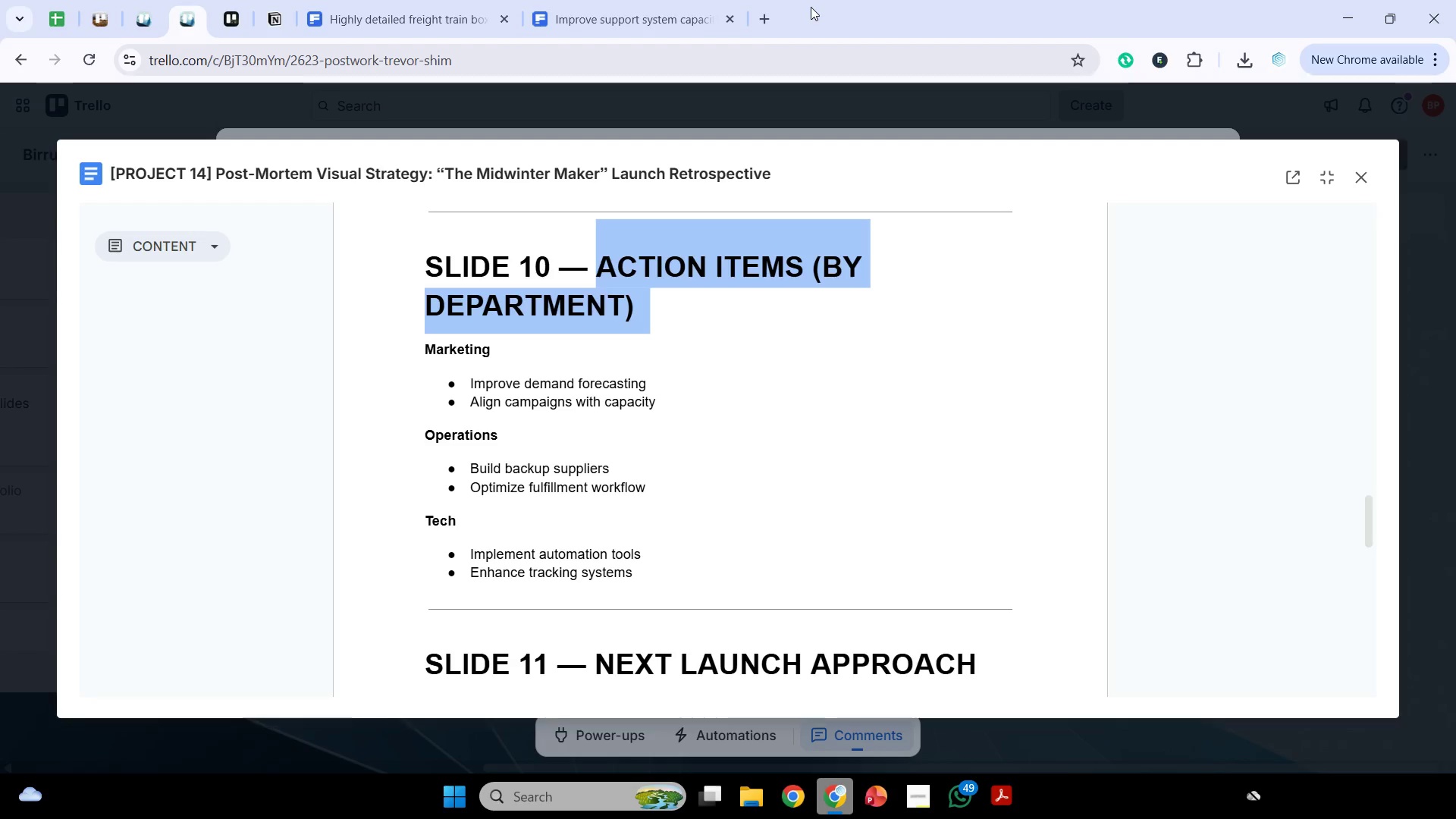 
left_click([635, 0])
 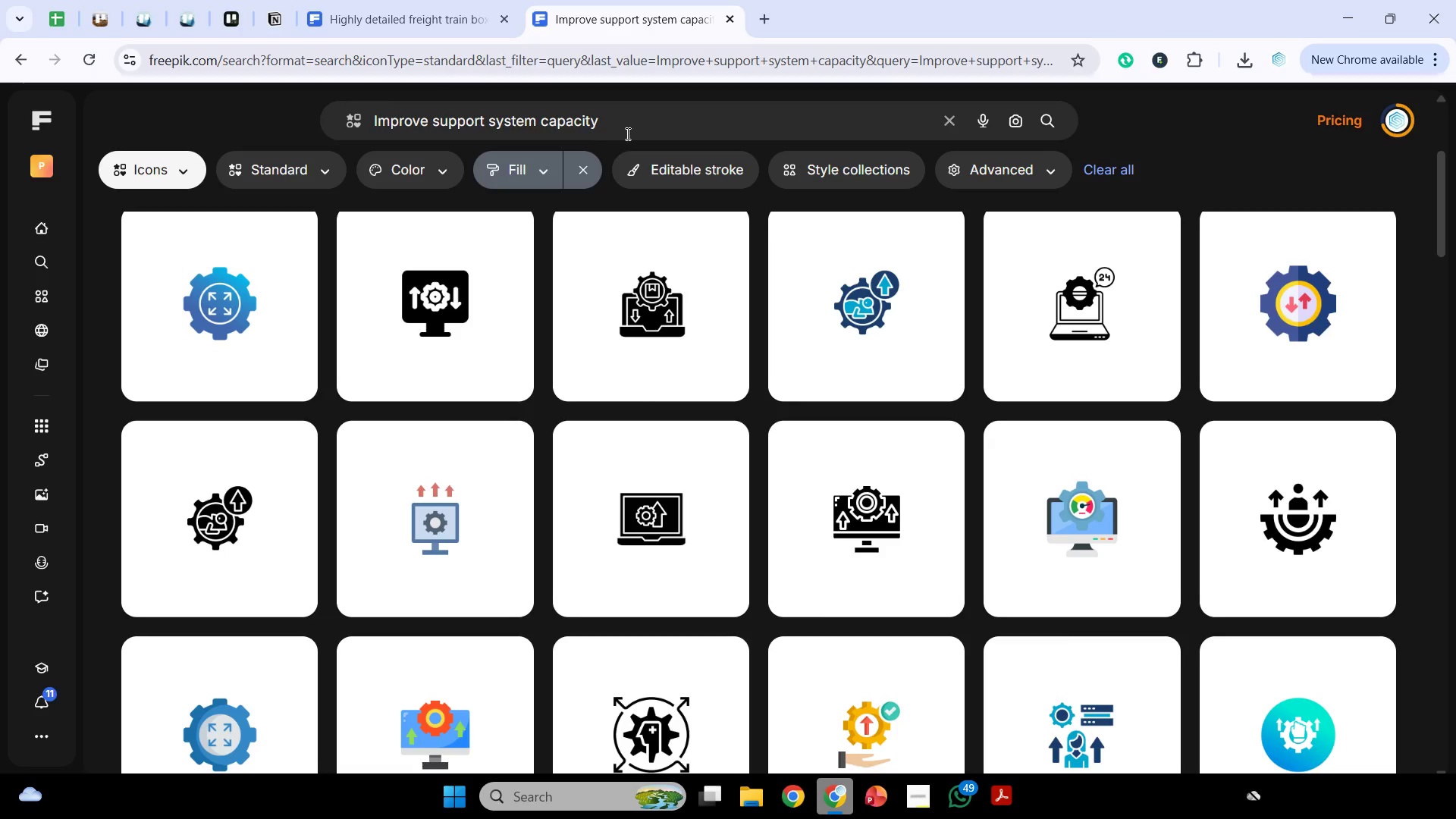 
left_click_drag(start_coordinate=[670, 110], to_coordinate=[0, 129])
 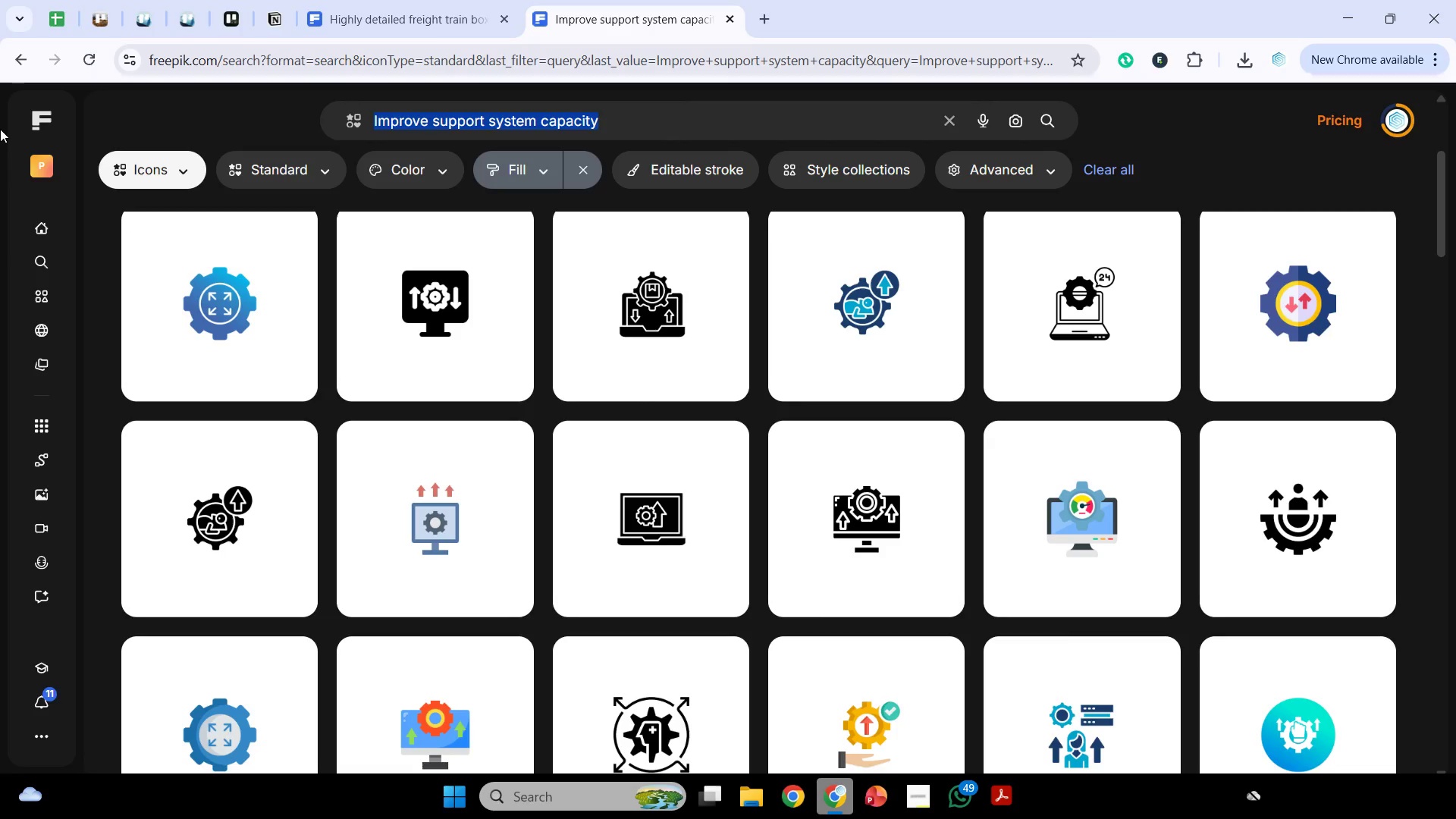 
type(msrketing)
key(Backspace)
key(Backspace)
key(Backspace)
key(Backspace)
key(Backspace)
key(Backspace)
key(Backspace)
key(Backspace)
type(arketing)
 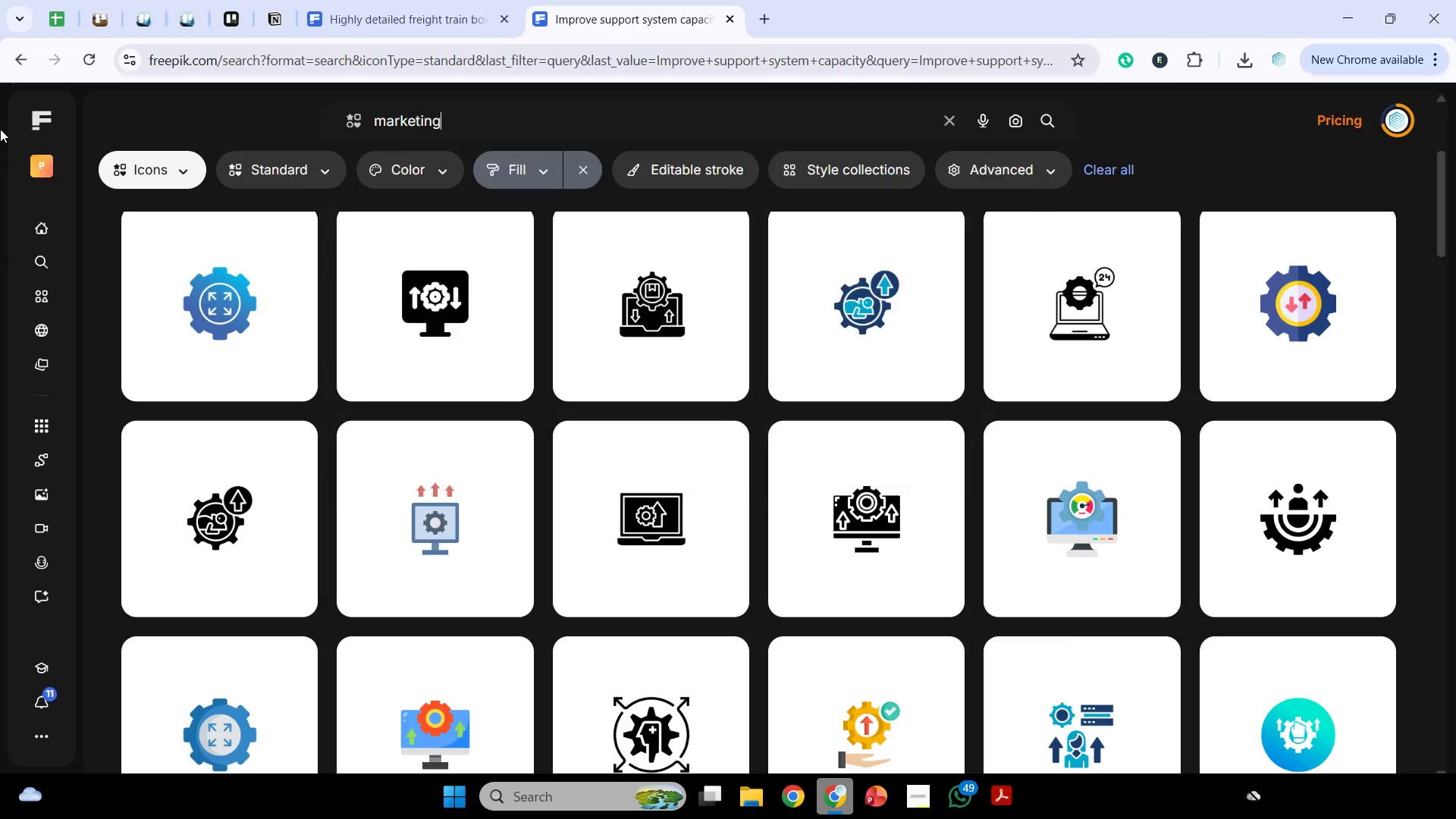 
key(Enter)
 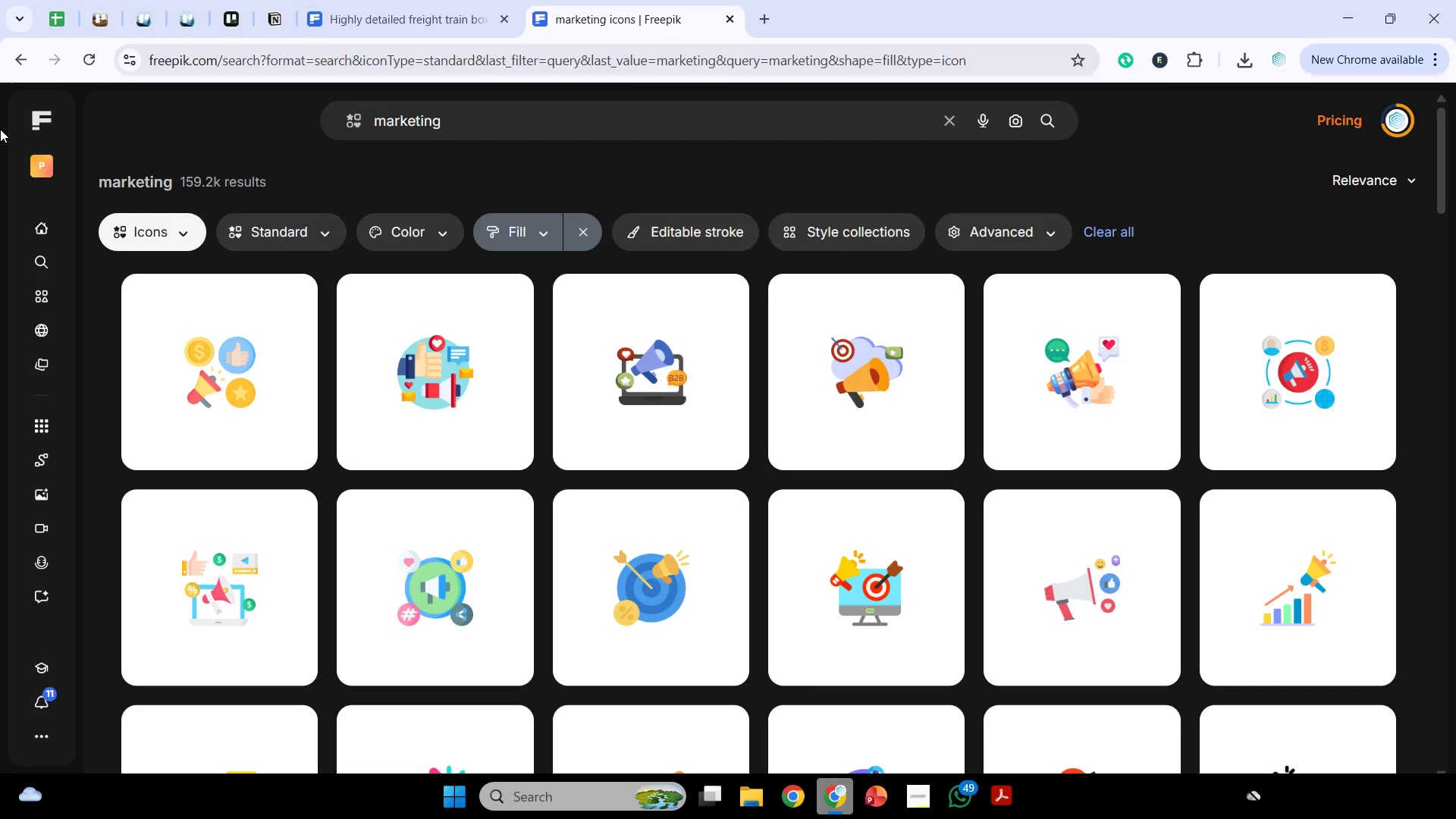 
wait(7.39)
 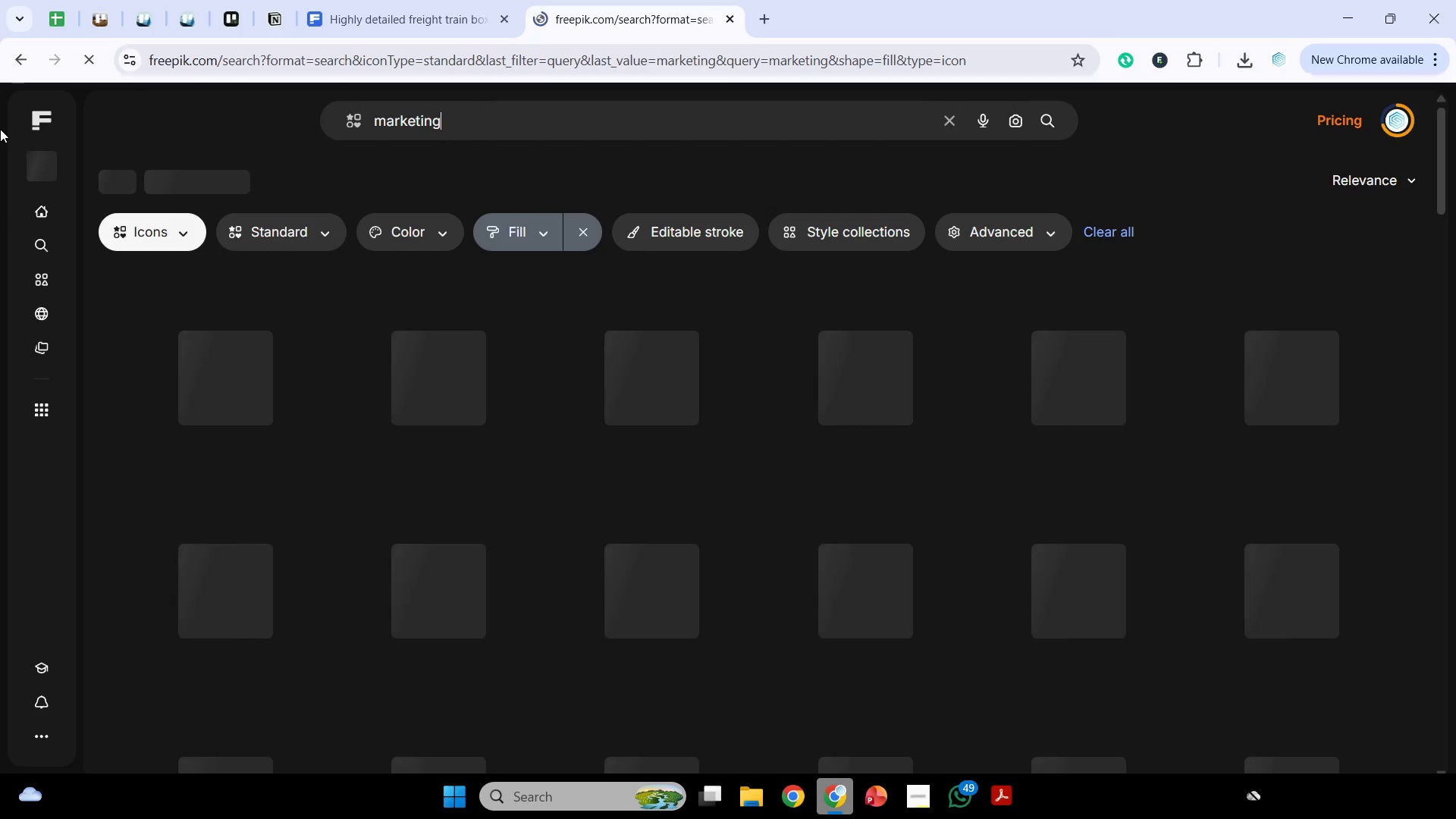 
scroll: coordinate [871, 432], scroll_direction: down, amount: 11.0
 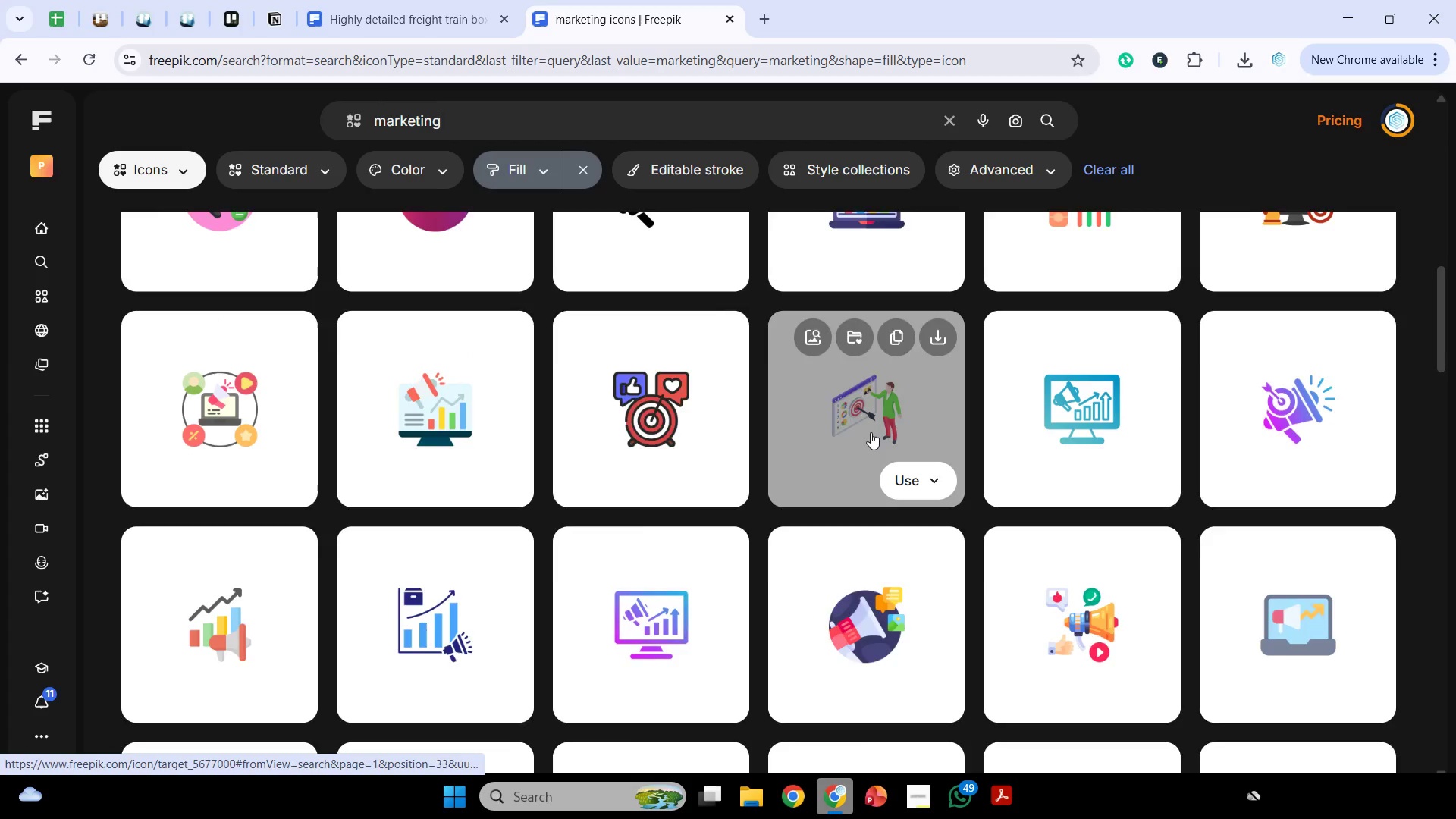 
scroll: coordinate [871, 432], scroll_direction: up, amount: 1.0
 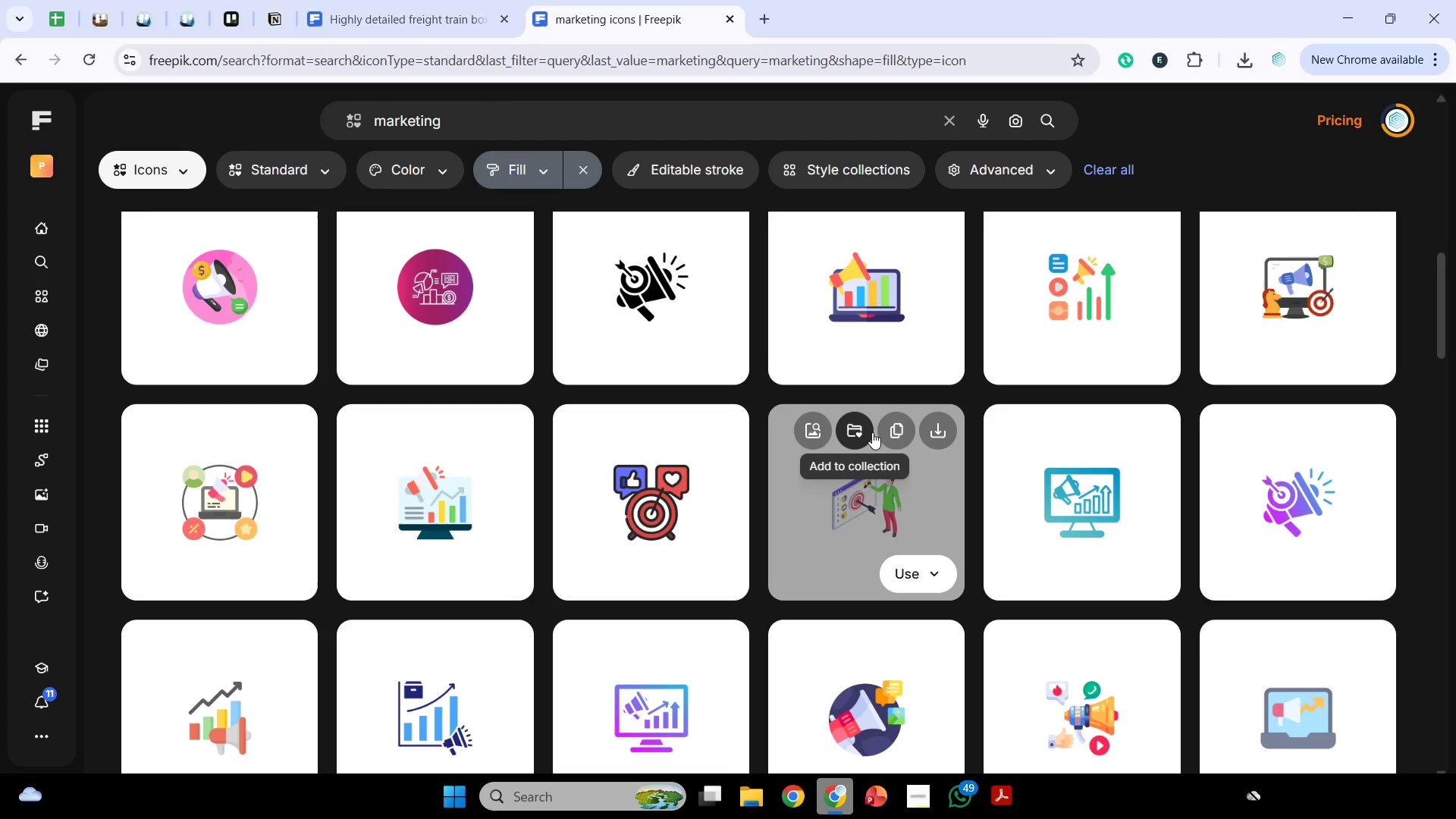 
scroll: coordinate [566, 275], scroll_direction: down, amount: 10.0
 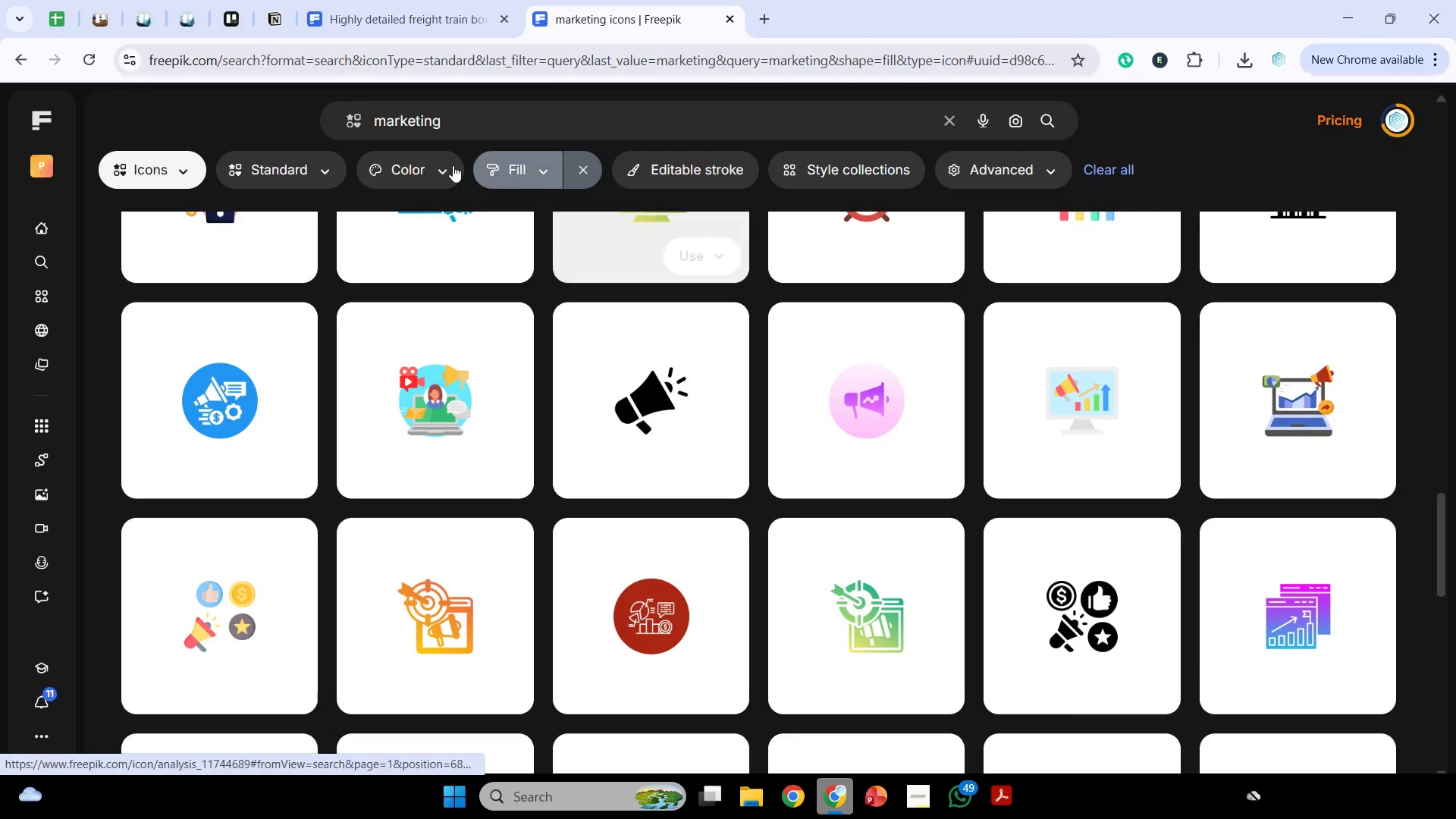 
left_click([453, 165])
 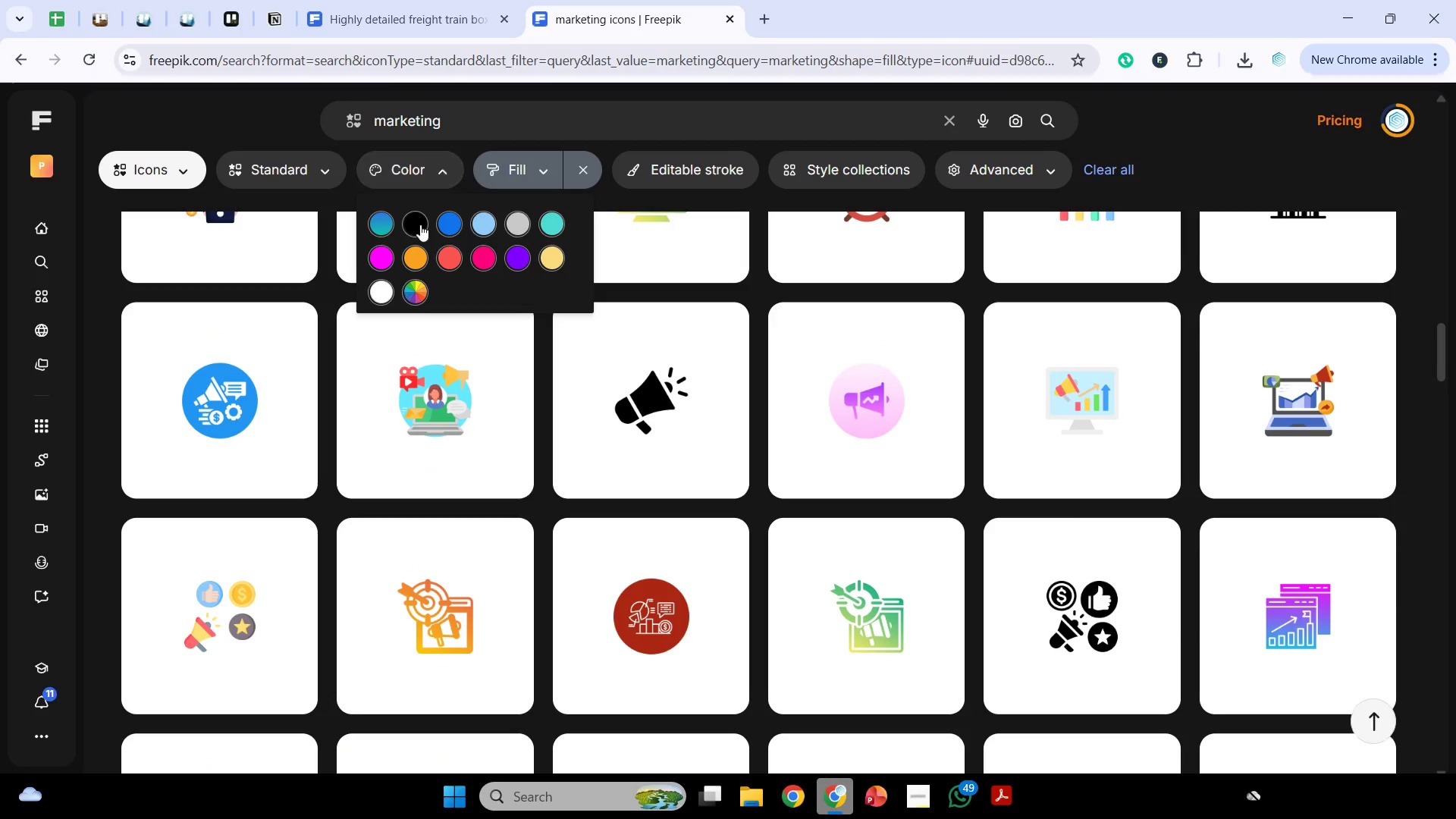 
left_click([420, 224])
 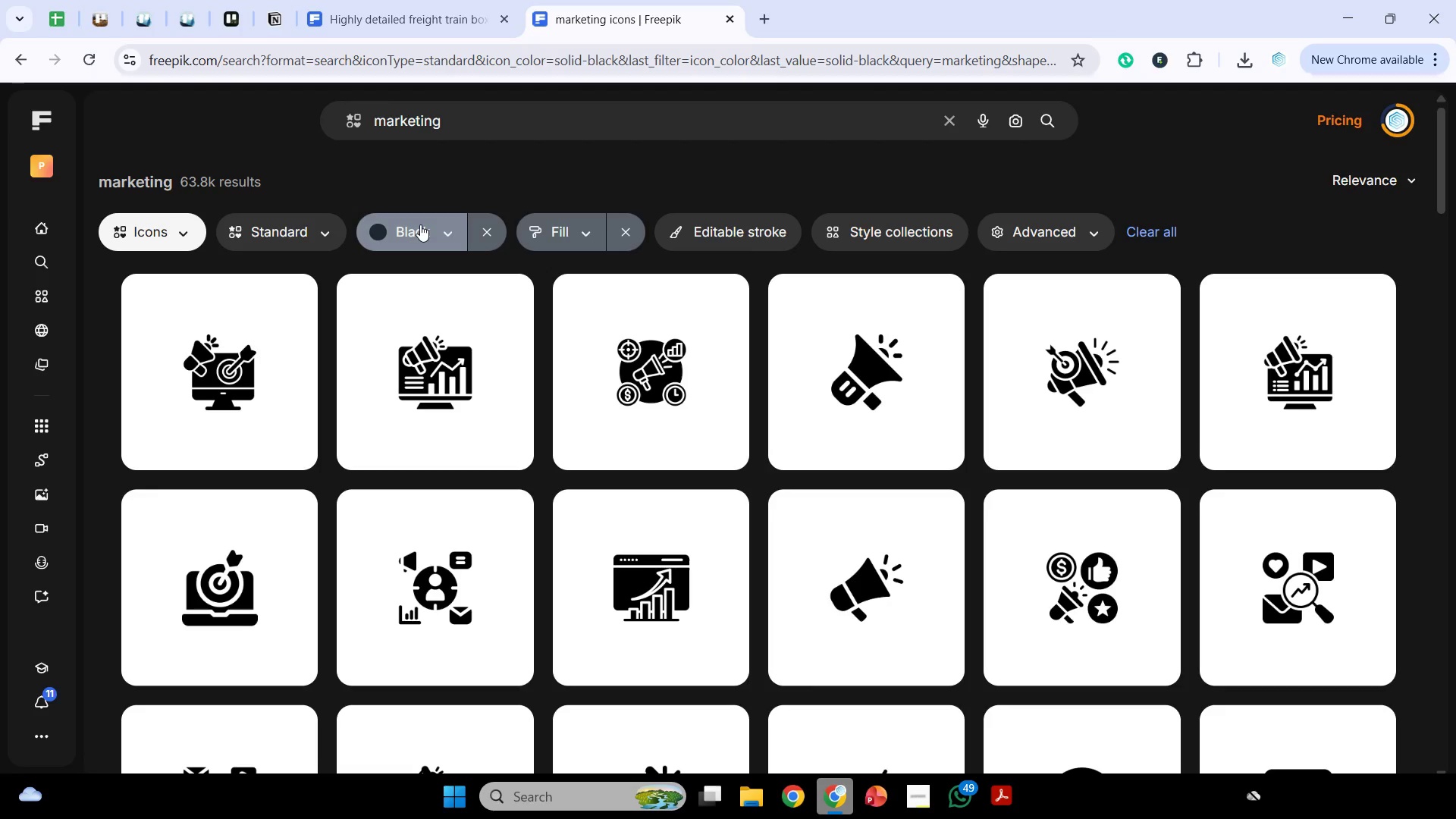 
wait(8.69)
 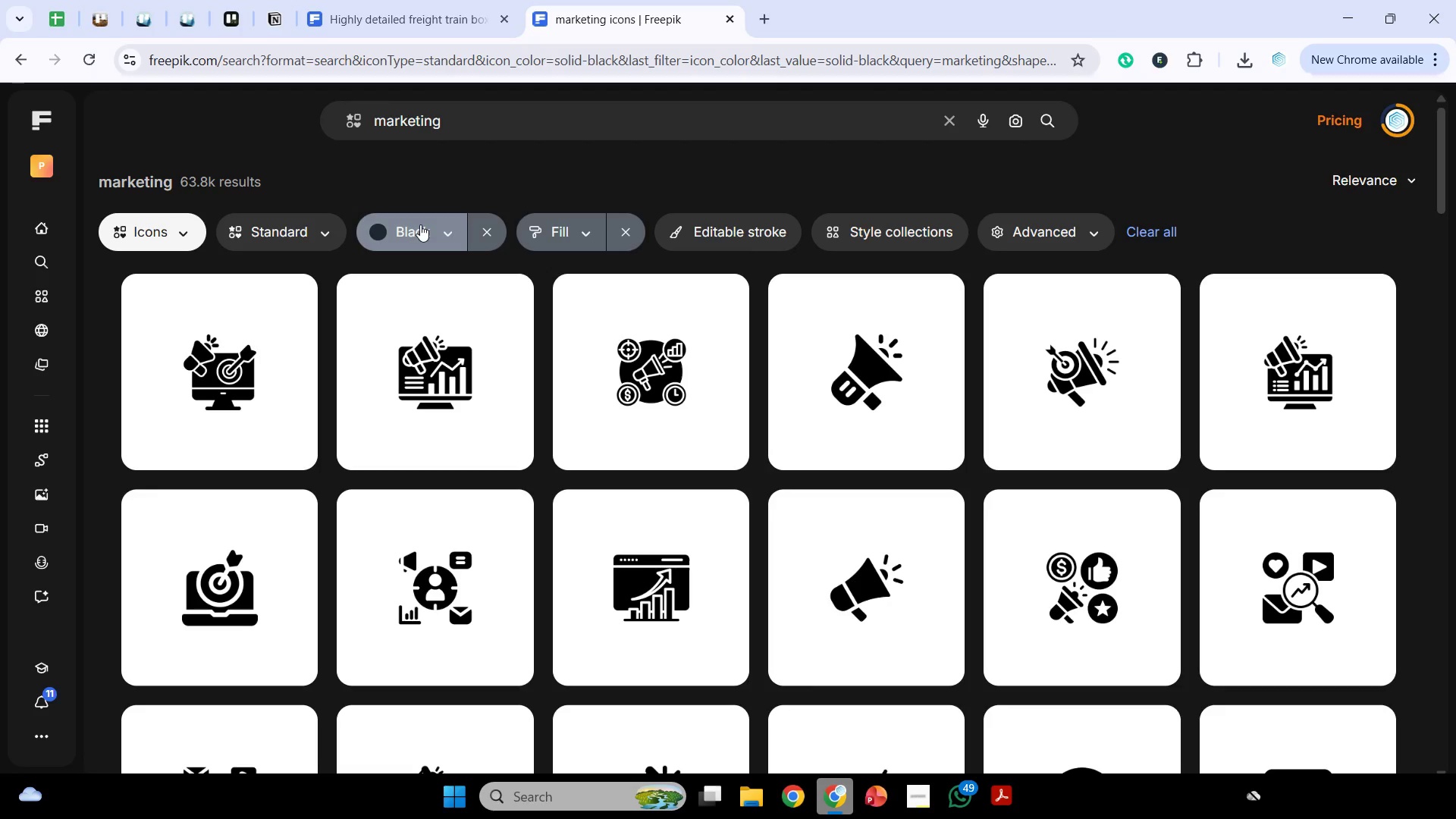 
scroll: coordinate [496, 294], scroll_direction: down, amount: 6.0
 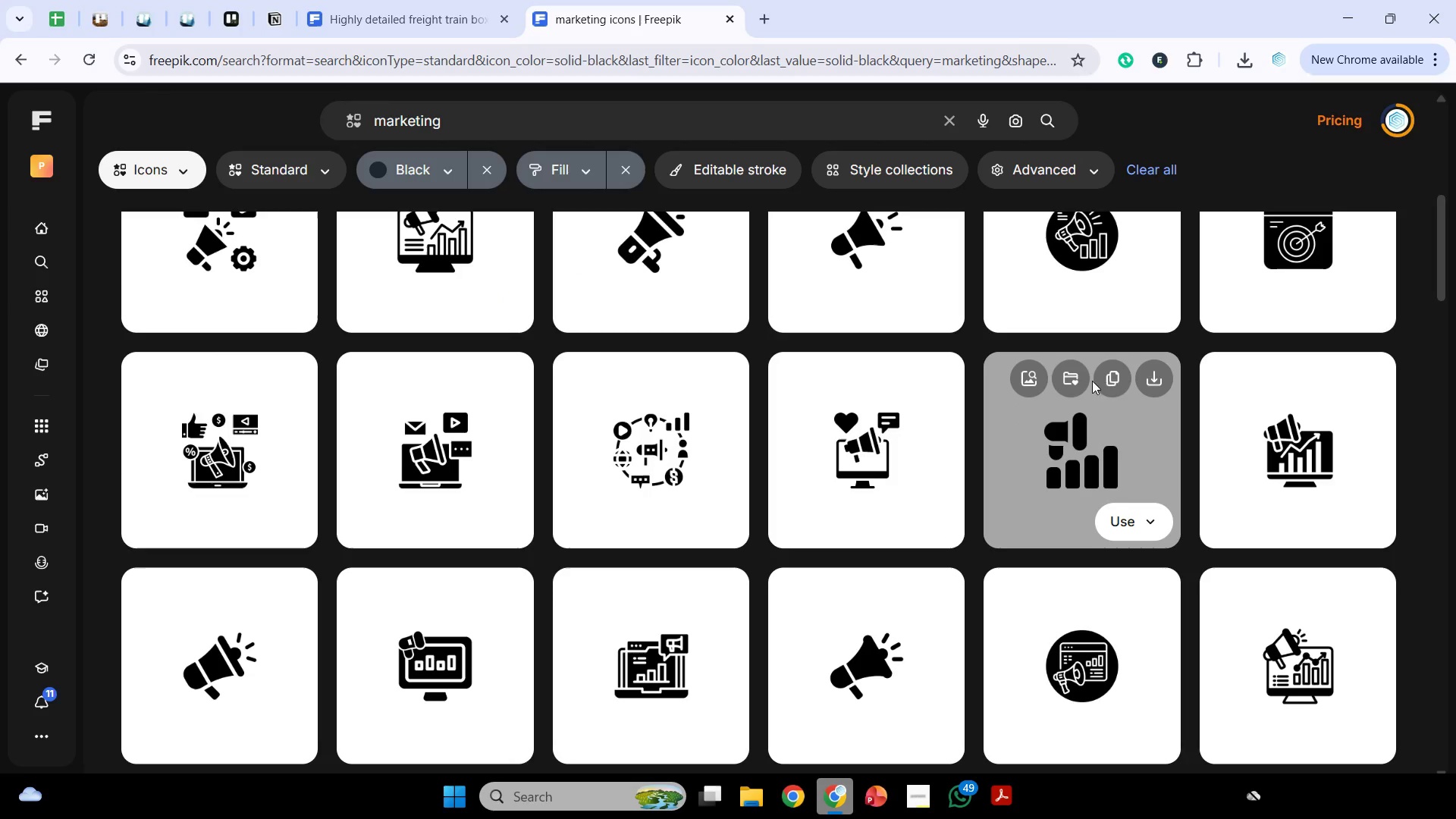 
left_click([1111, 384])
 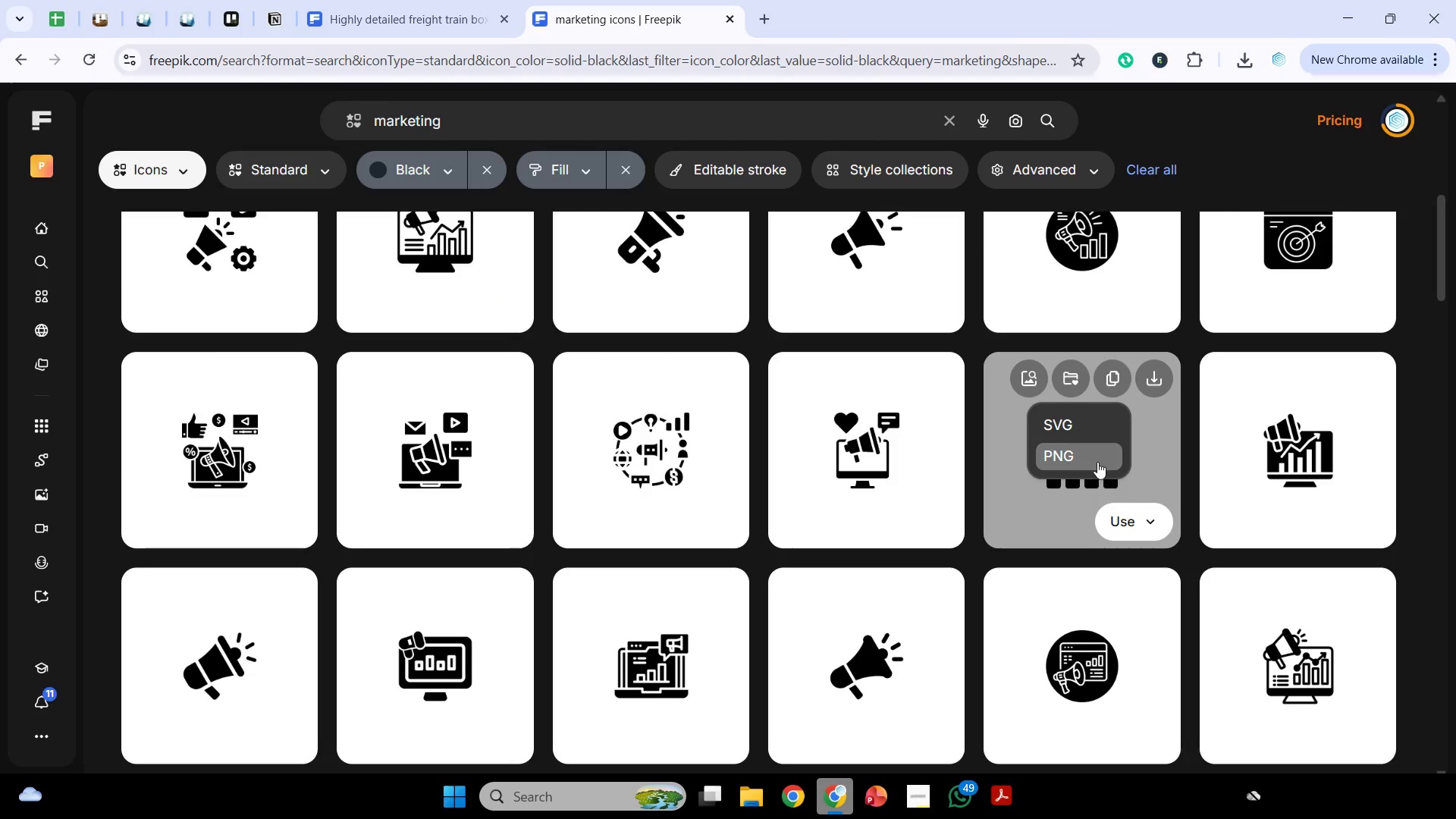 
left_click([1097, 462])
 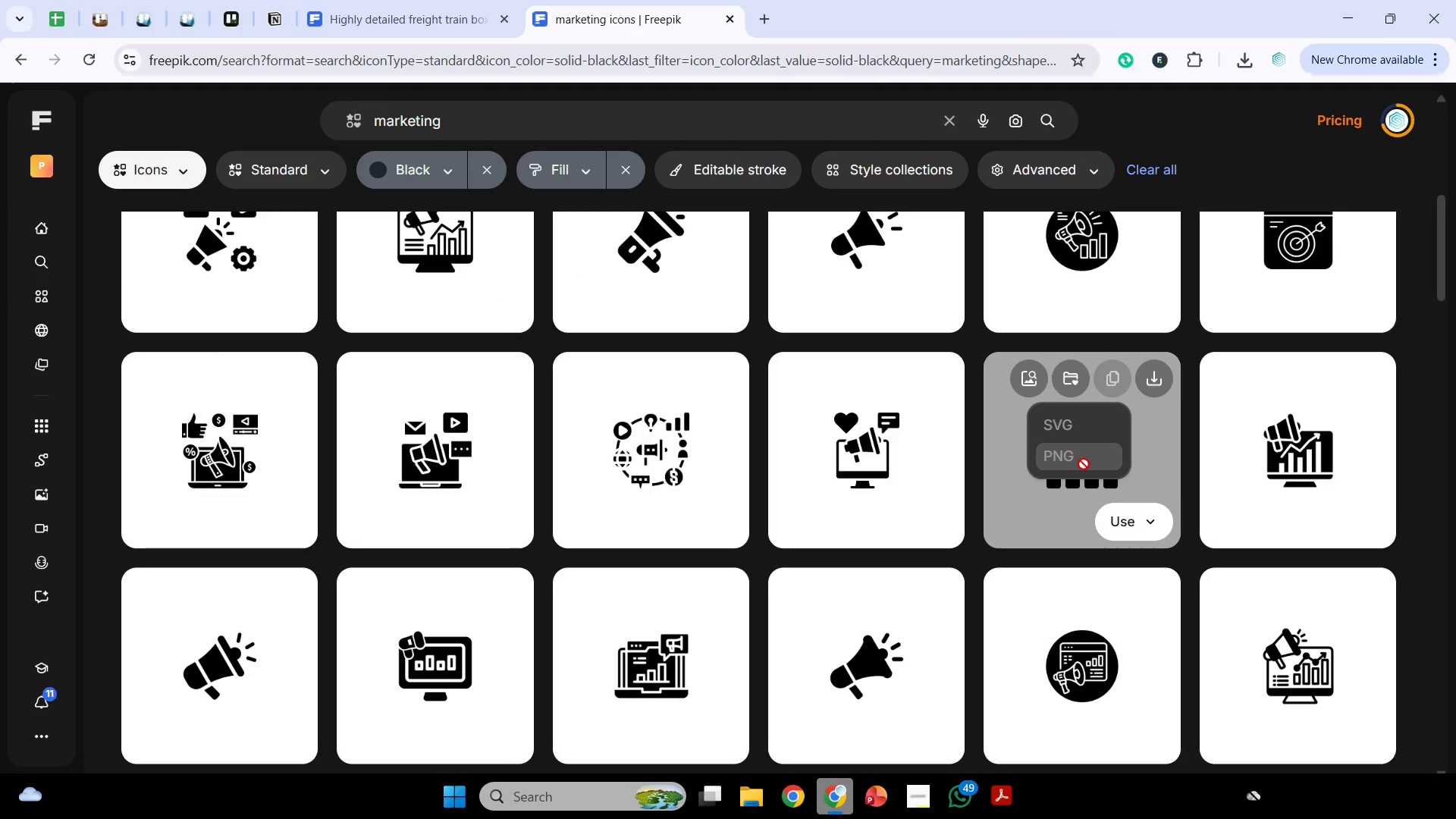 
mouse_move([1097, 482])
 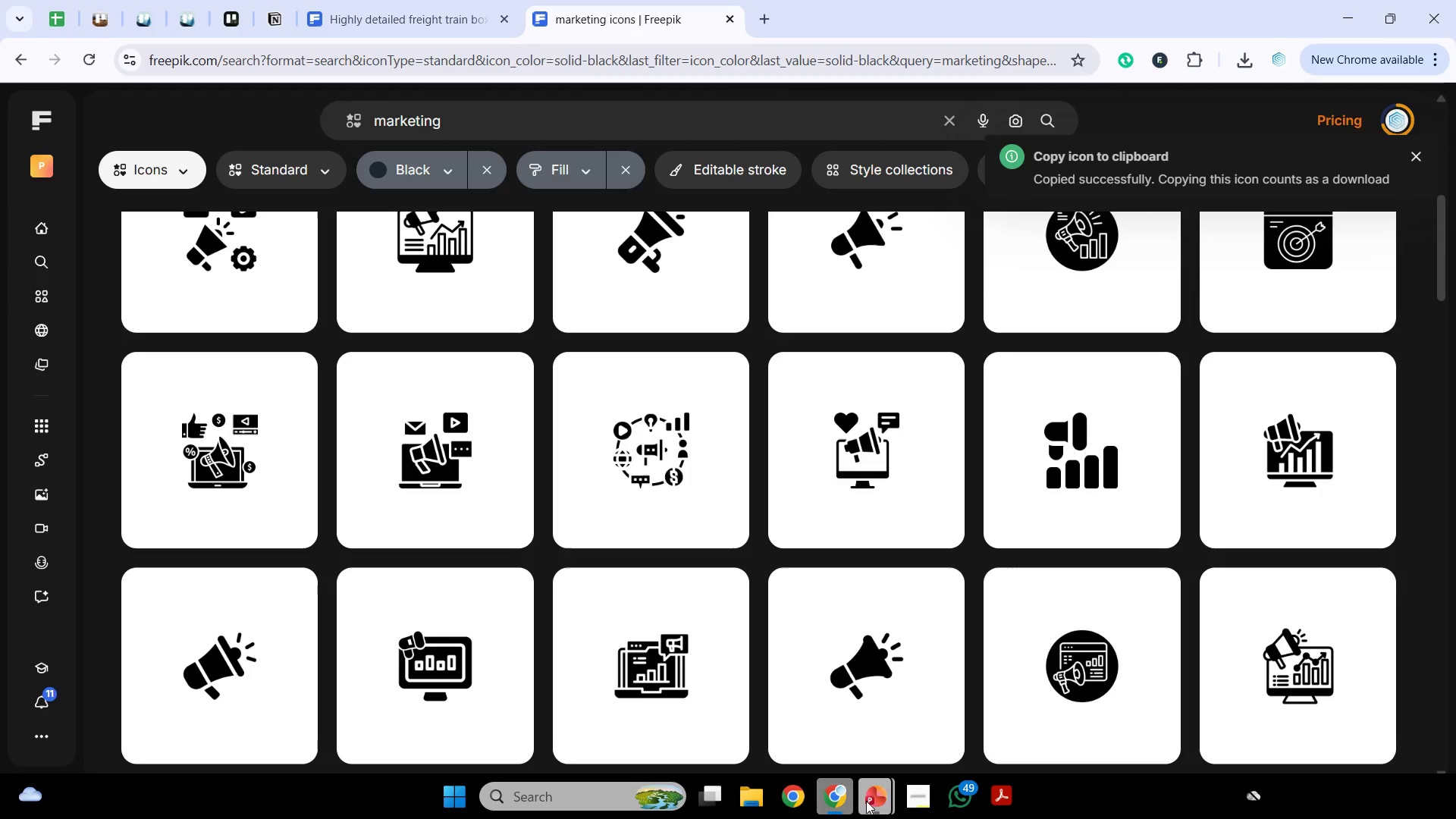 
left_click([839, 799])
 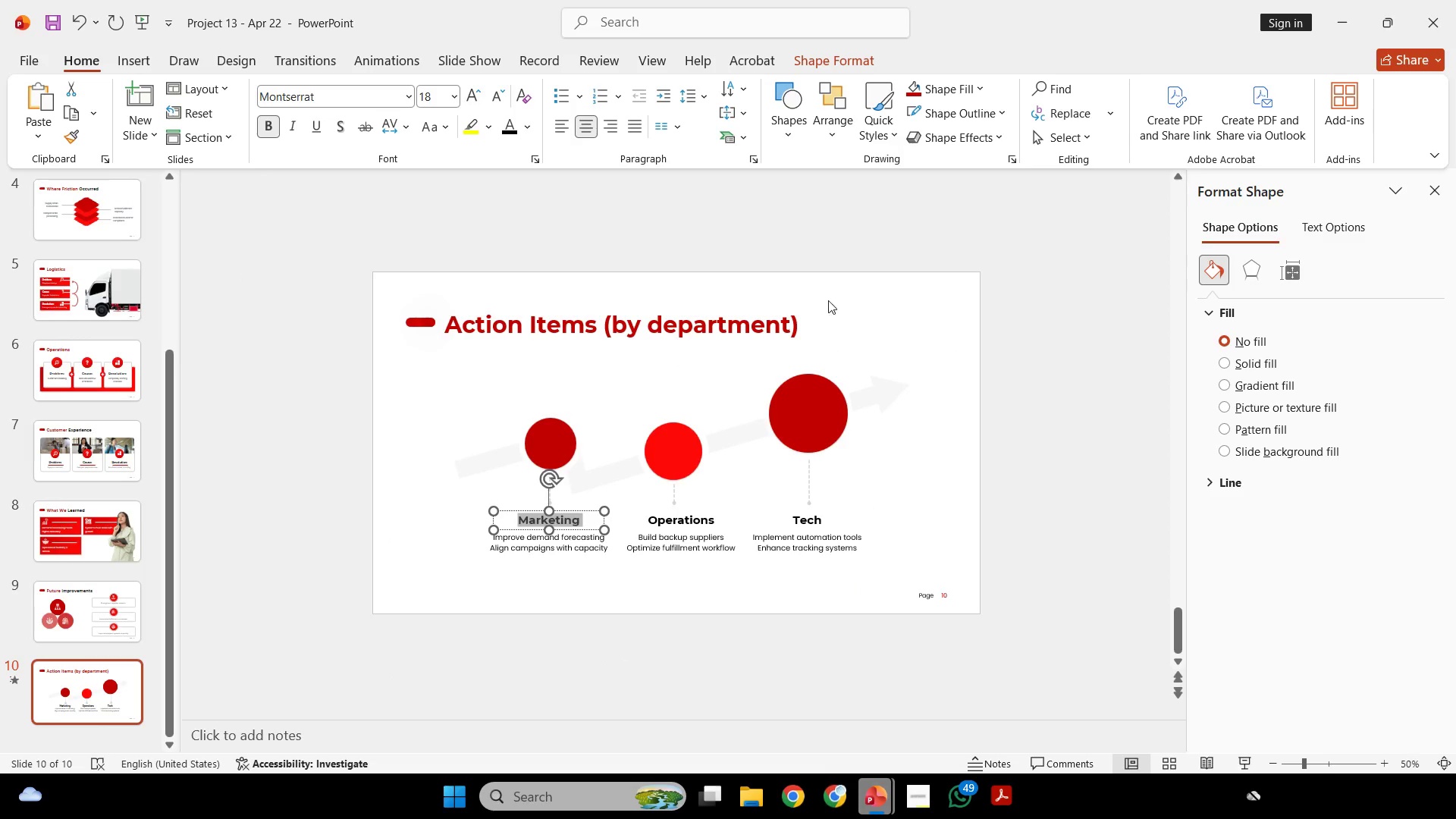 
left_click([853, 268])
 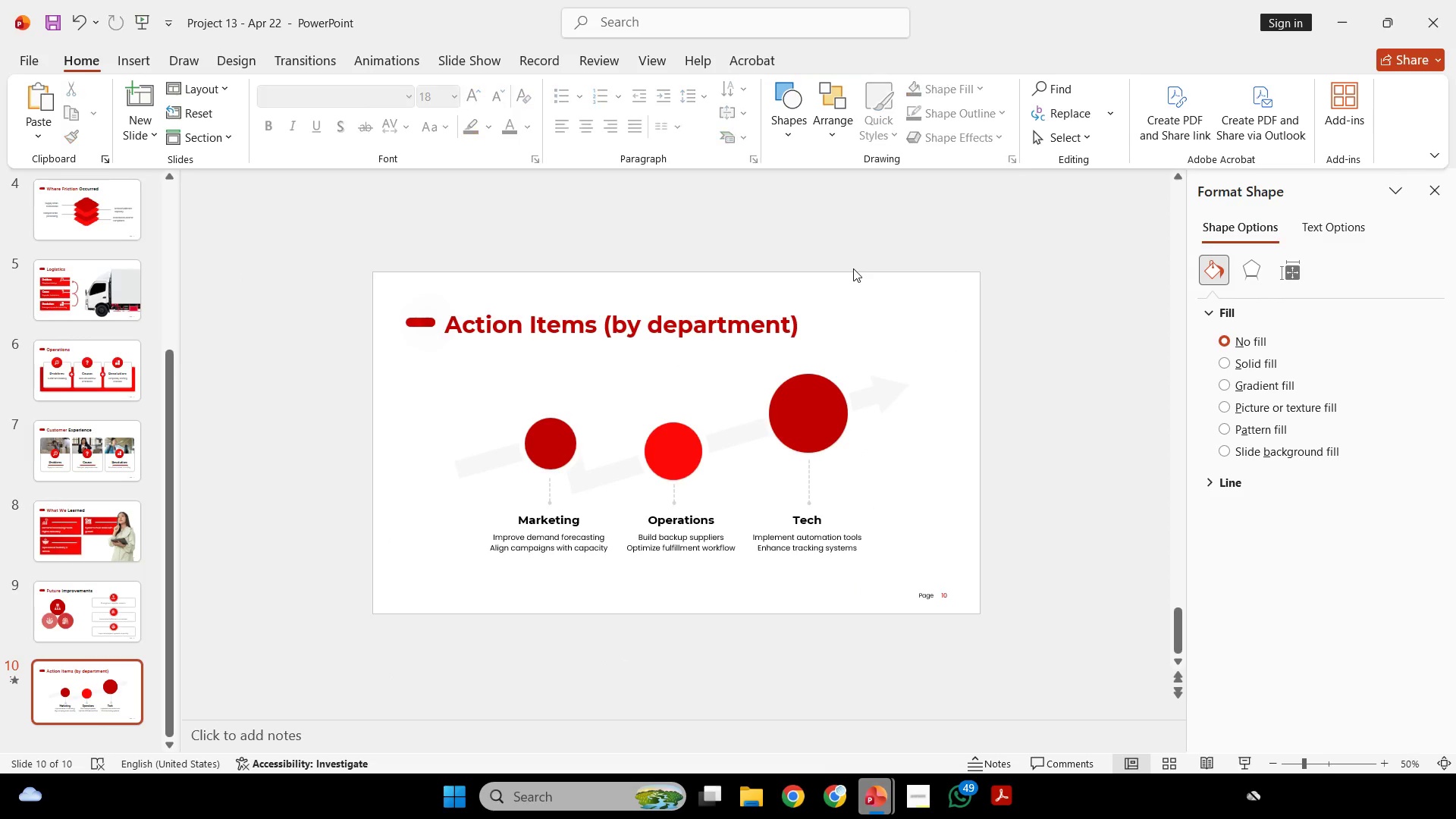 
key(Control+V)
 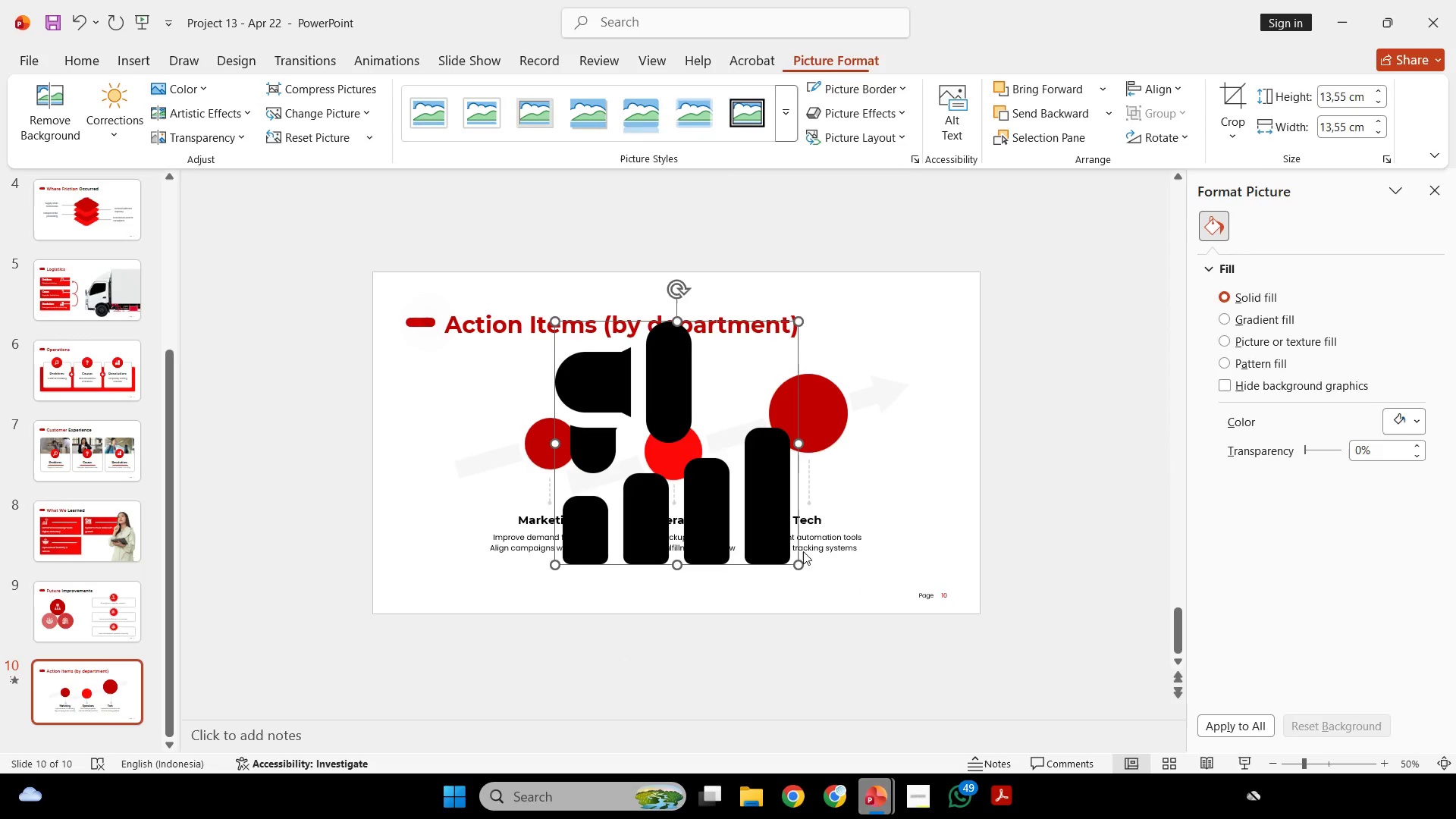 
key(Shift+ShiftLeft)
 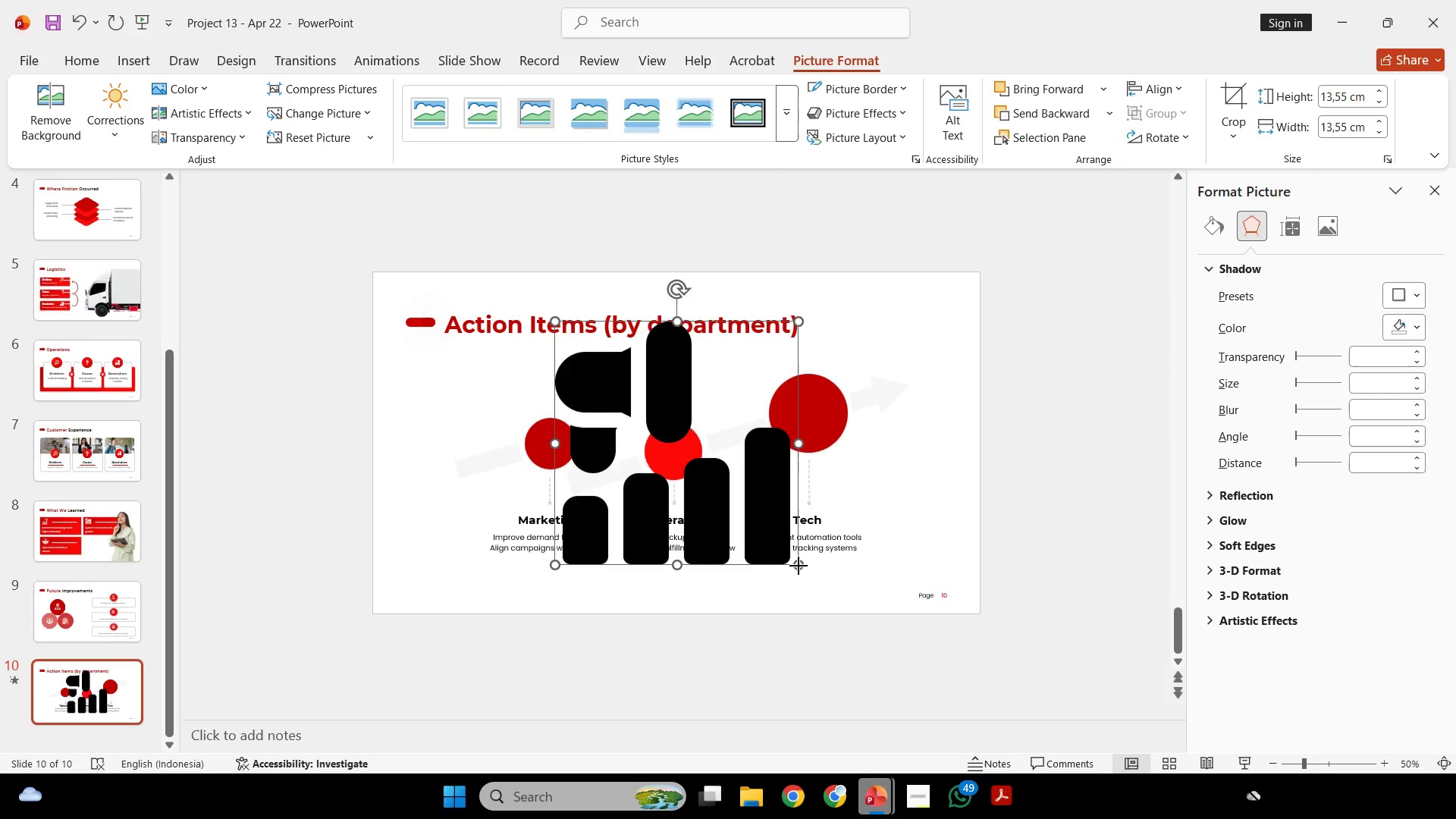 
left_click_drag(start_coordinate=[799, 566], to_coordinate=[592, 356])
 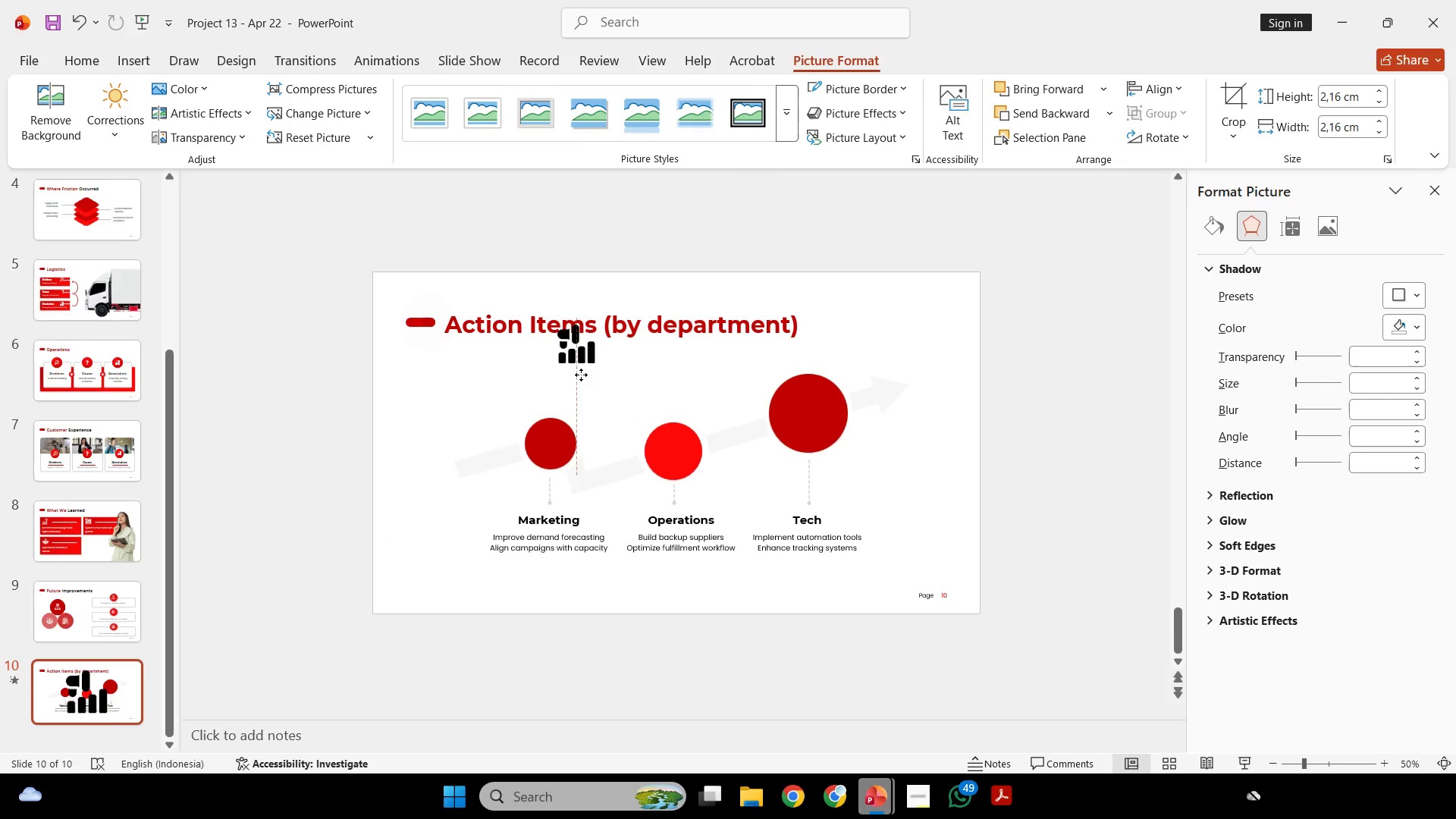 
left_click_drag(start_coordinate=[583, 344], to_coordinate=[561, 438])
 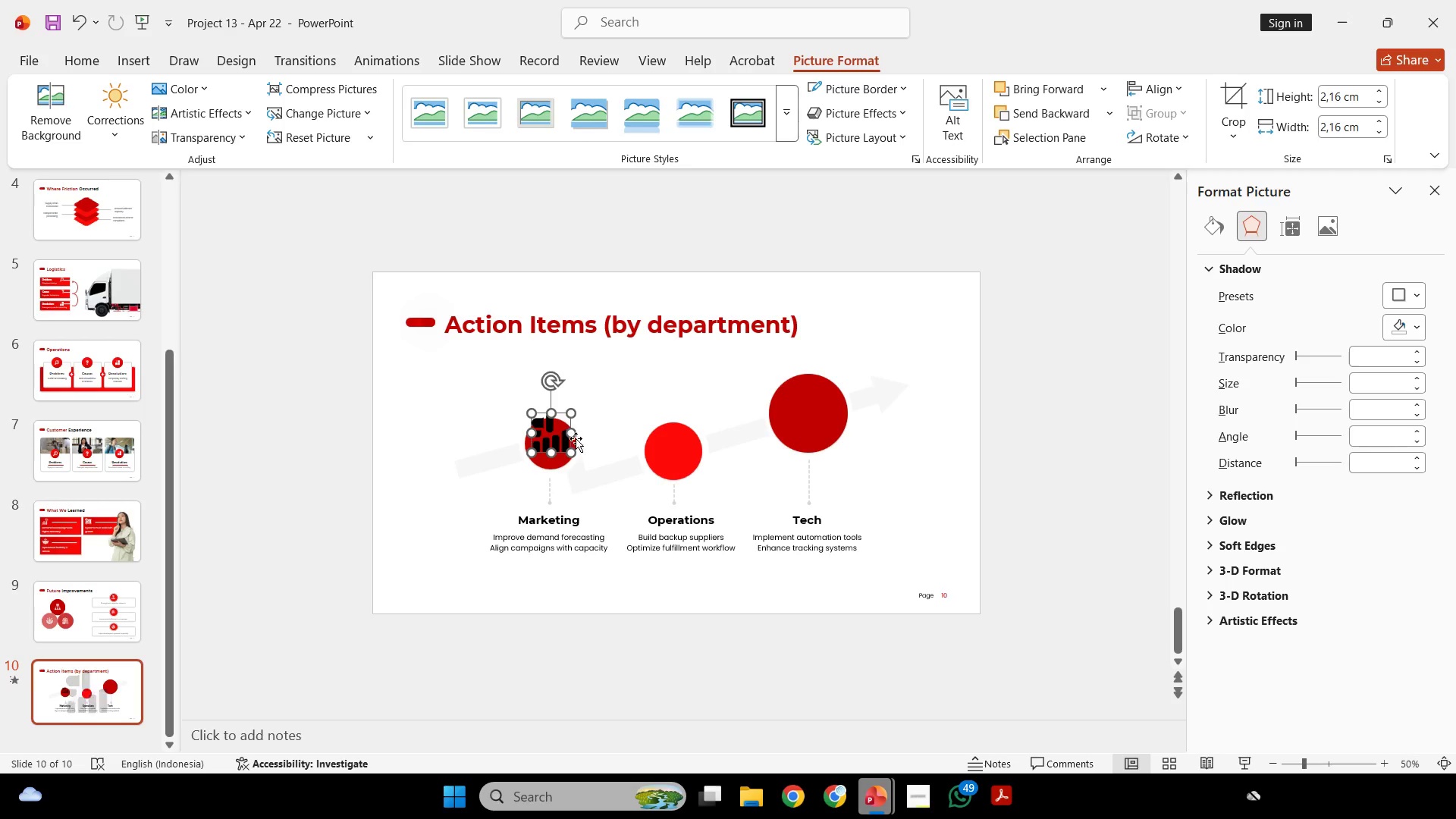 
double_click([576, 441])
 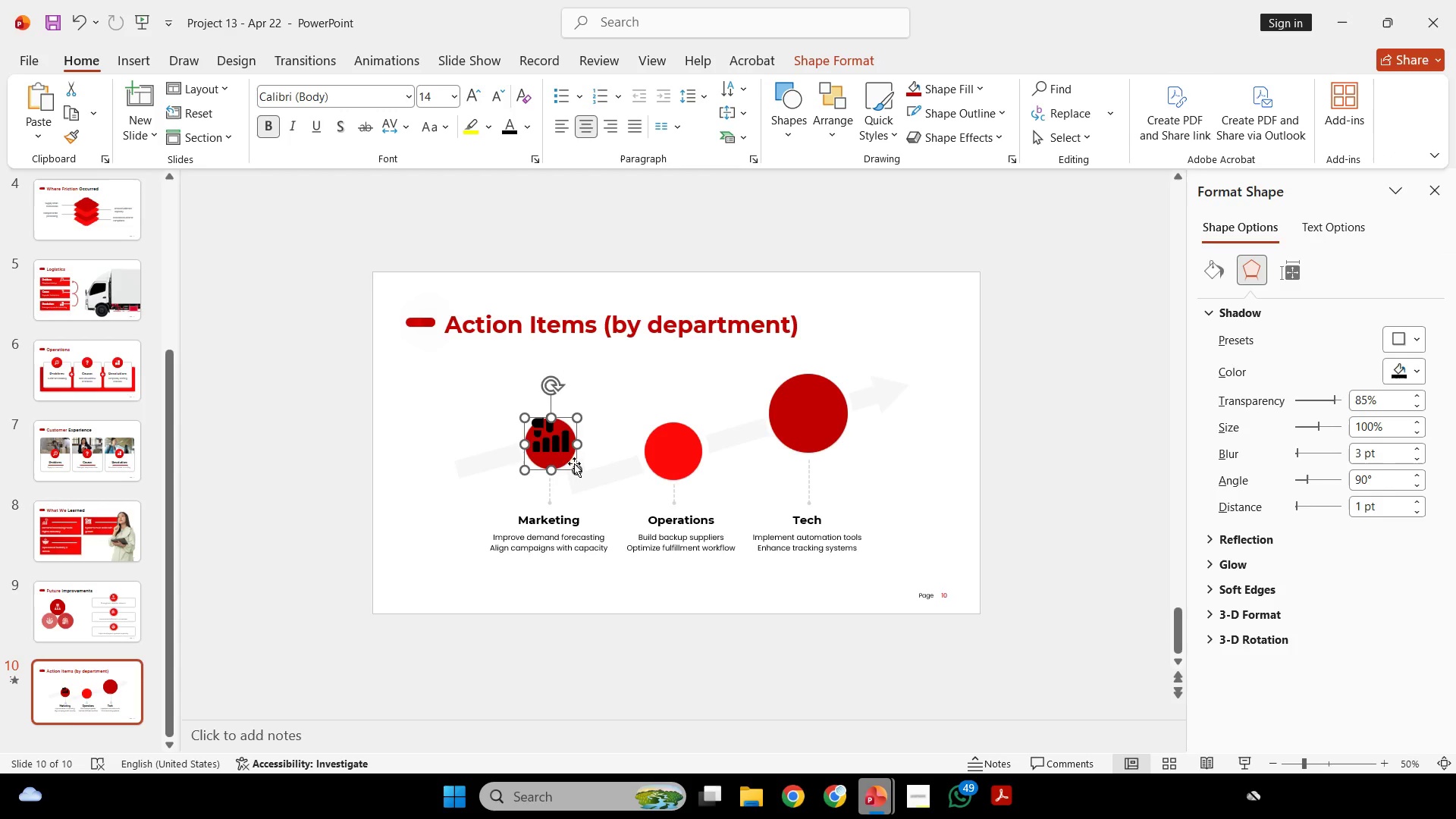 
left_click([560, 435])
 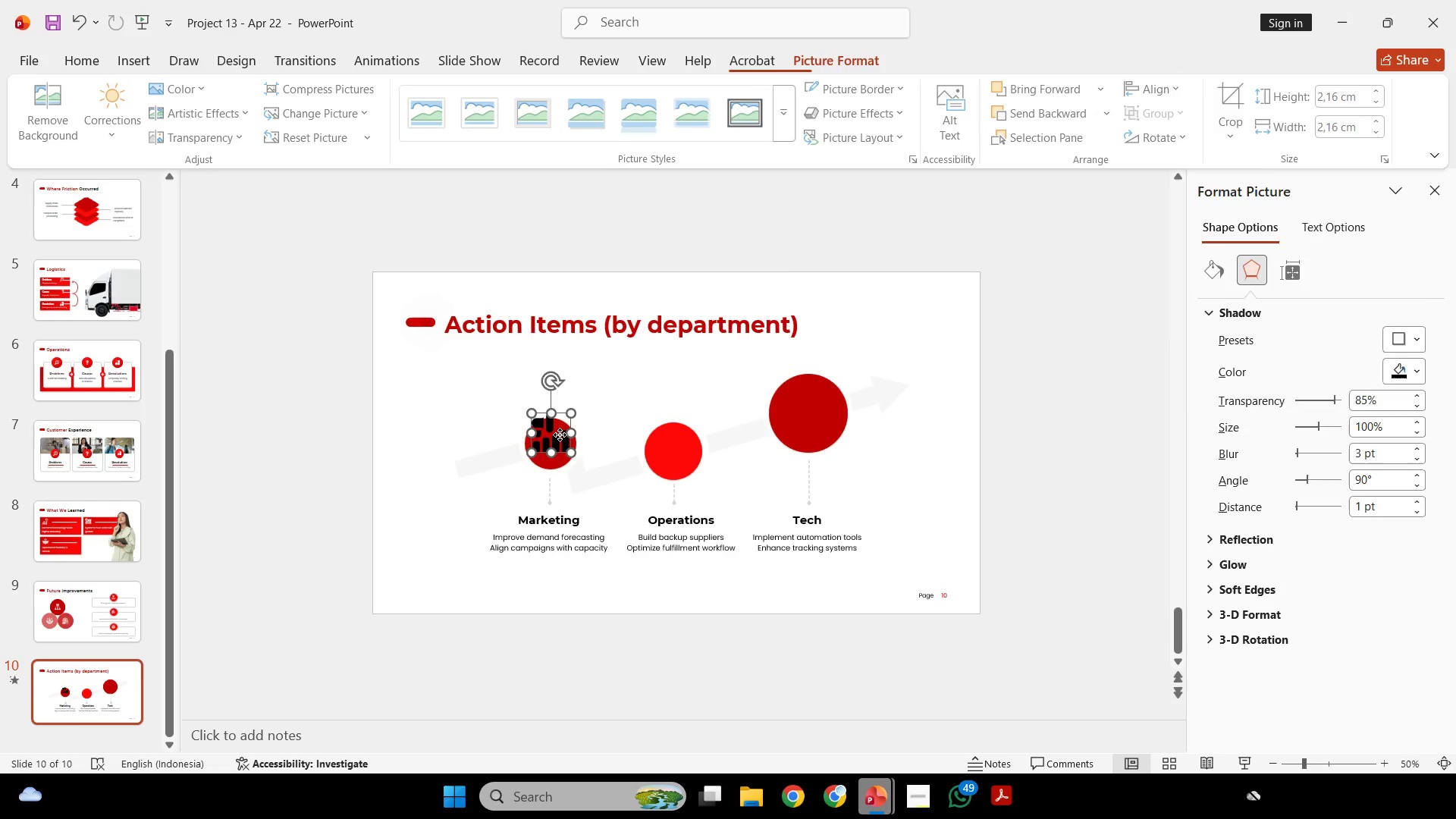 
hold_key(key=ControlLeft, duration=0.53)
scroll: coordinate [577, 431], scroll_direction: up, amount: 5.0
 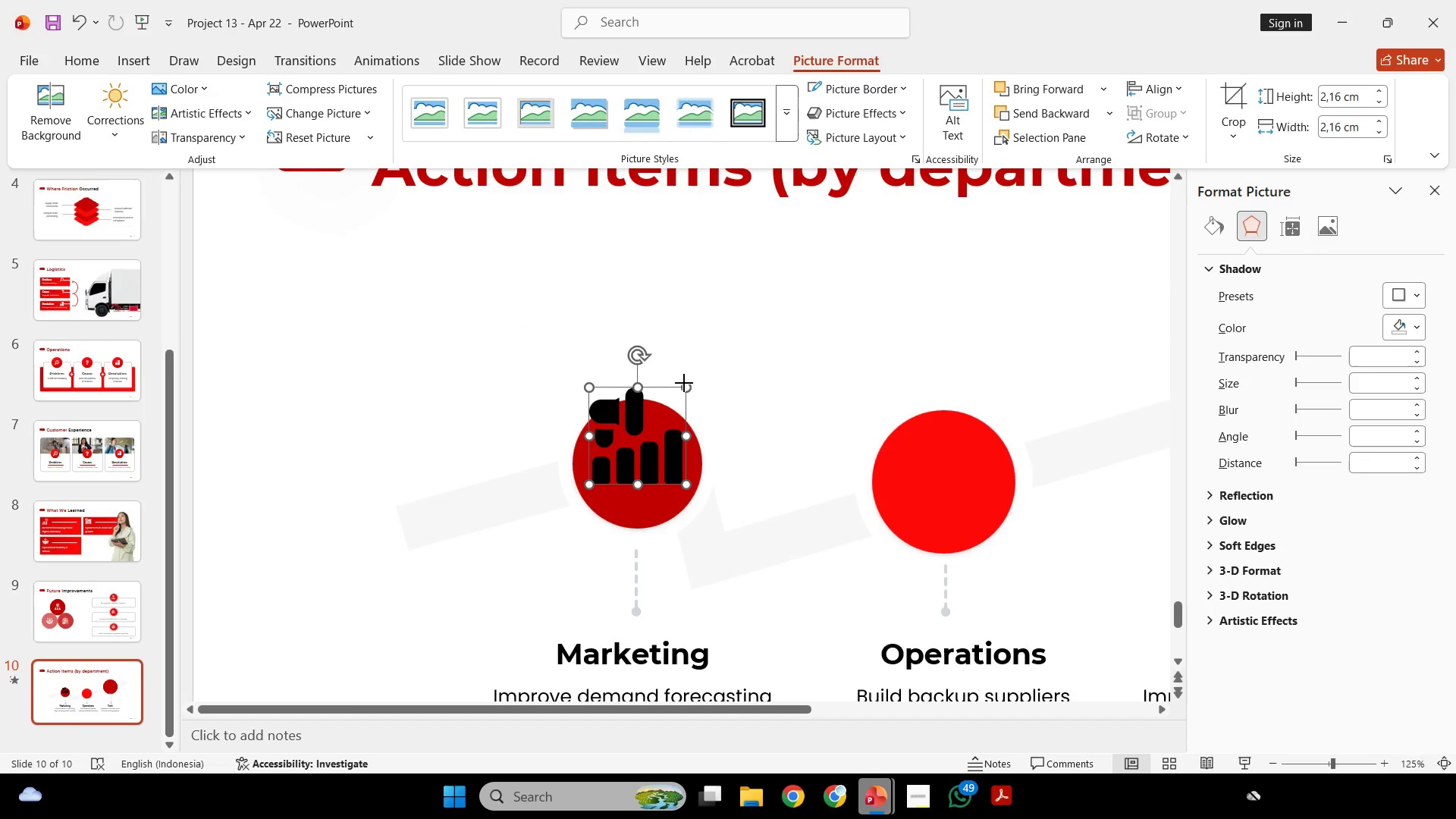 
left_click_drag(start_coordinate=[684, 383], to_coordinate=[654, 431])
 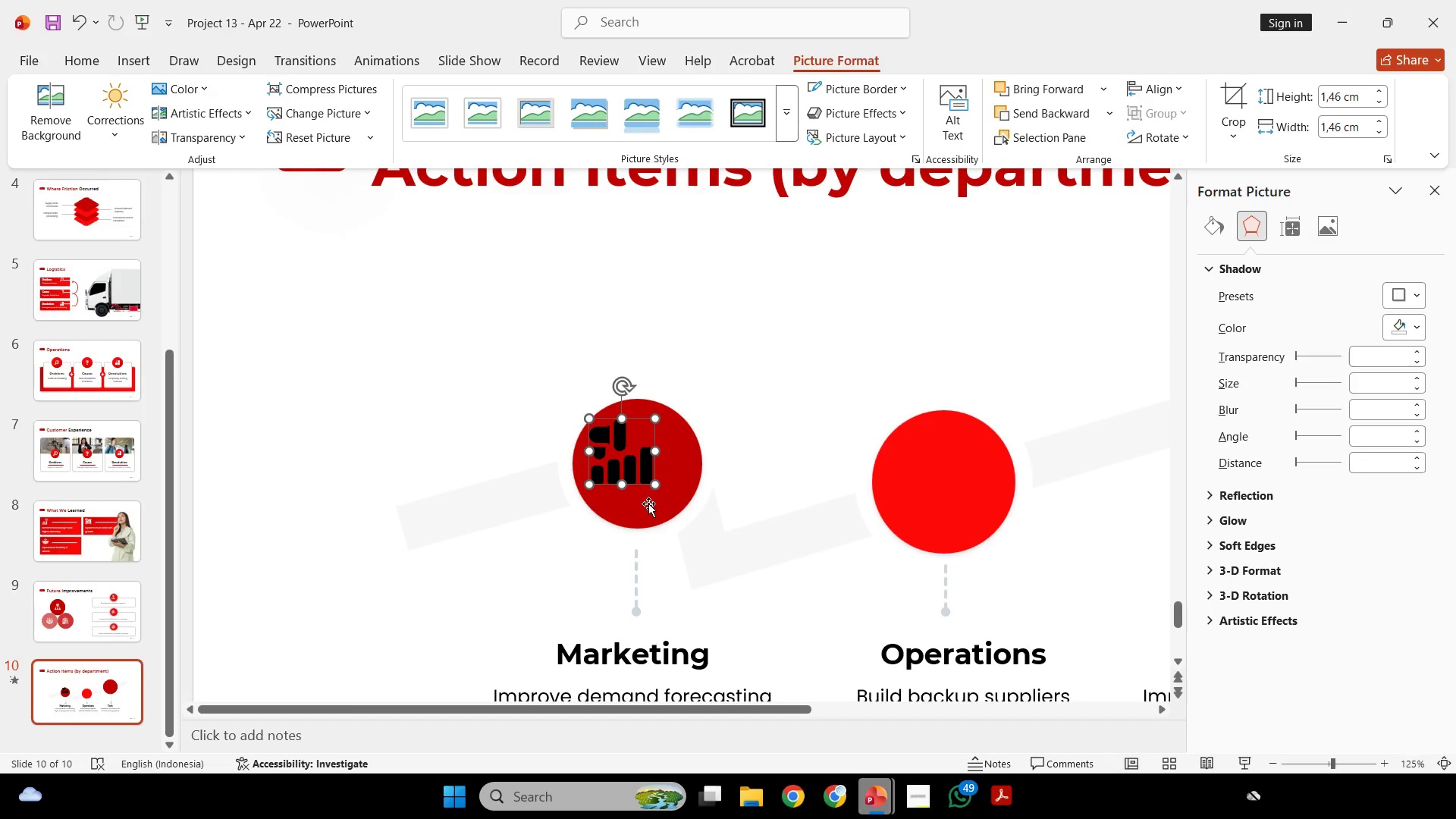 
key(Shift+ShiftLeft)
 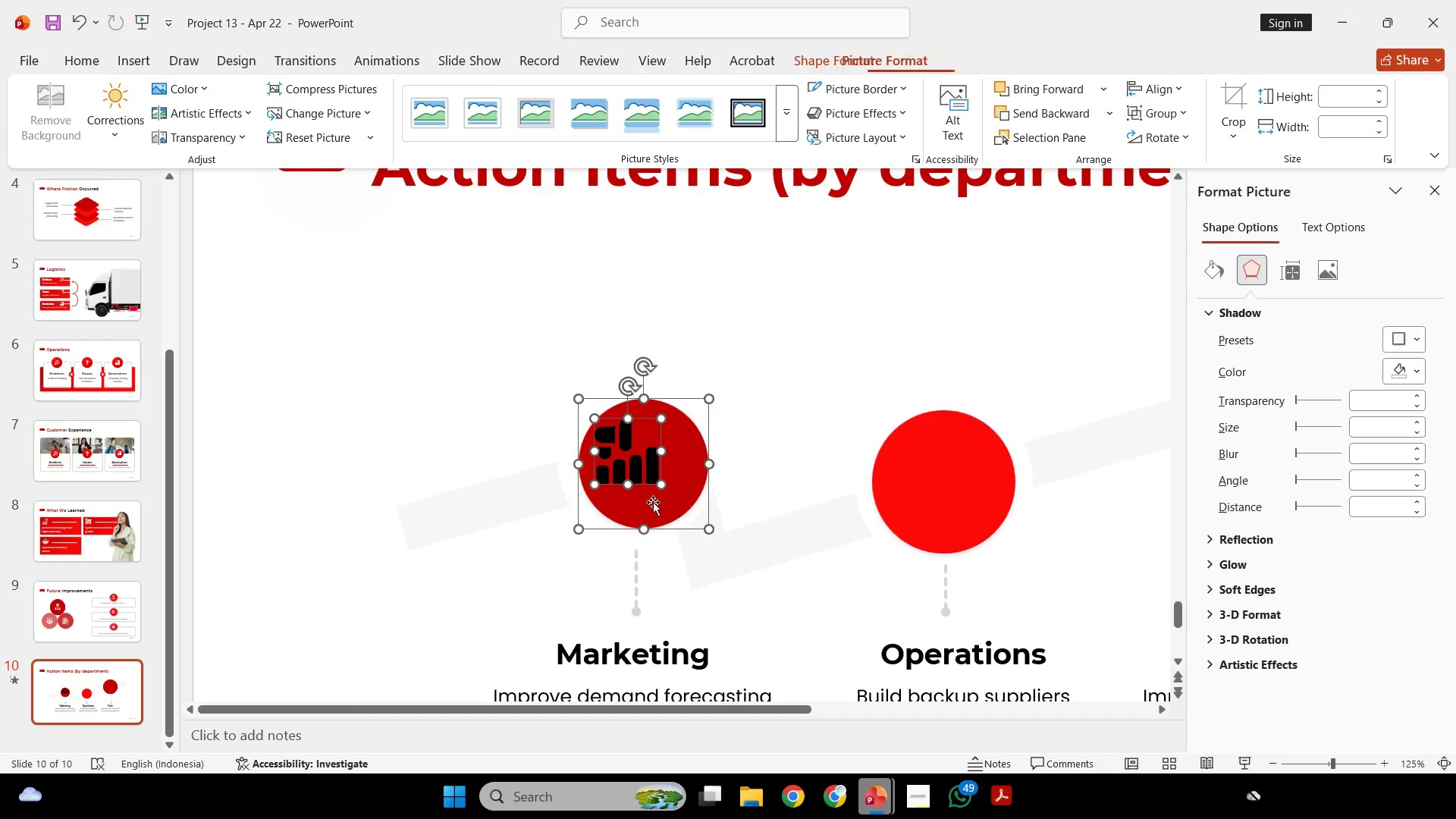 
left_click_drag(start_coordinate=[648, 504], to_coordinate=[652, 506])
 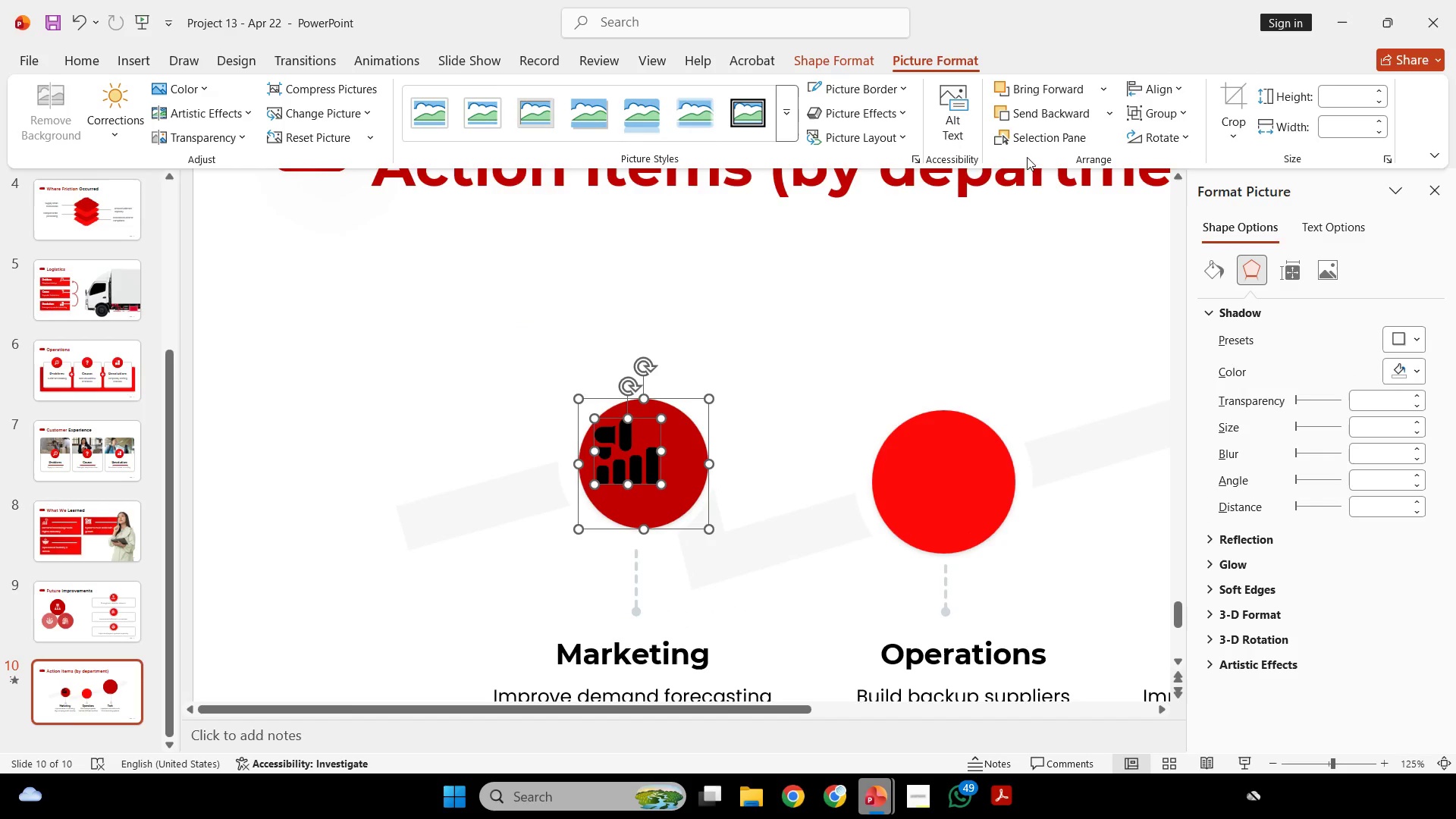 
key(Control+ControlLeft)
 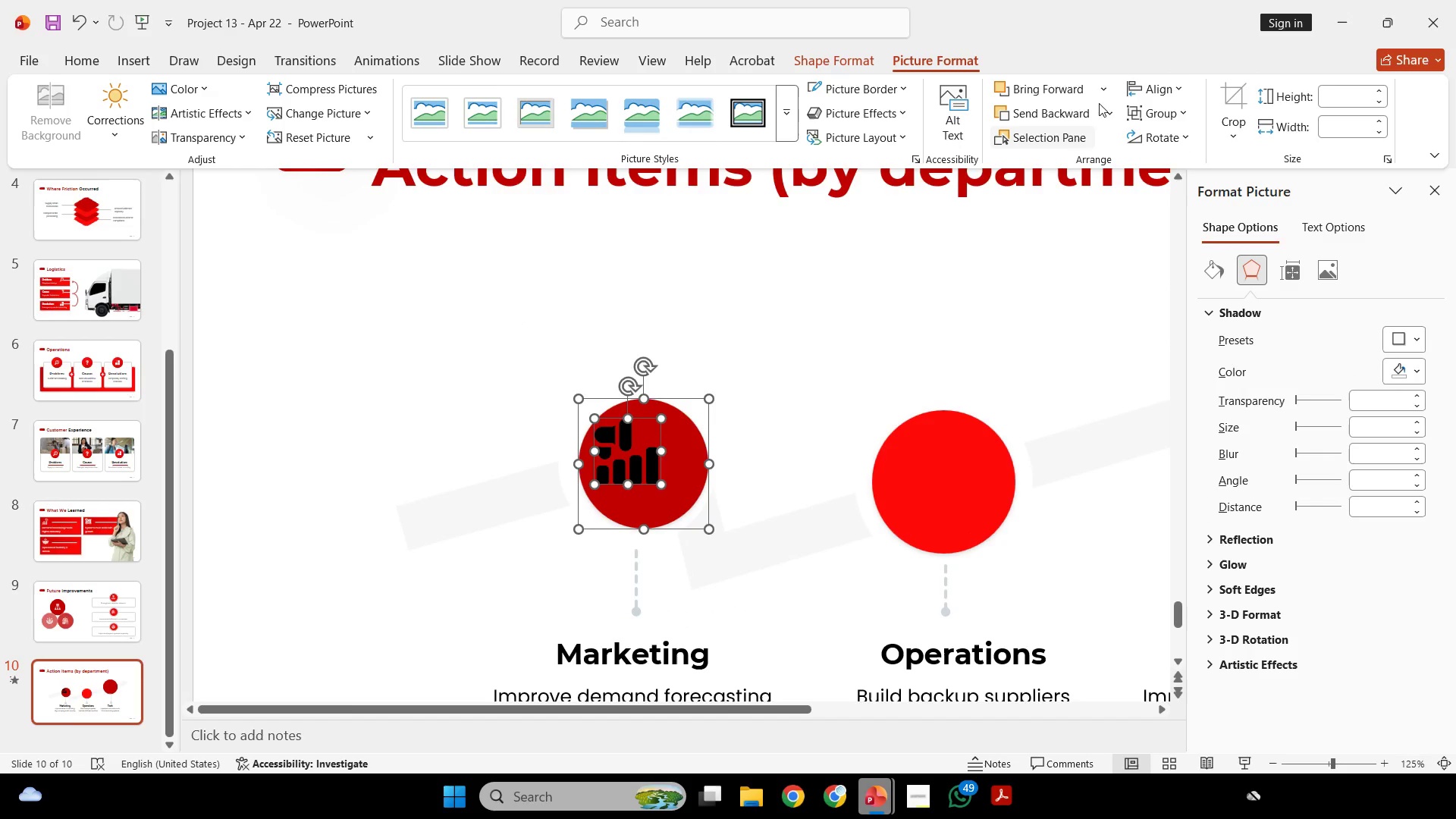 
key(Control+Z)
 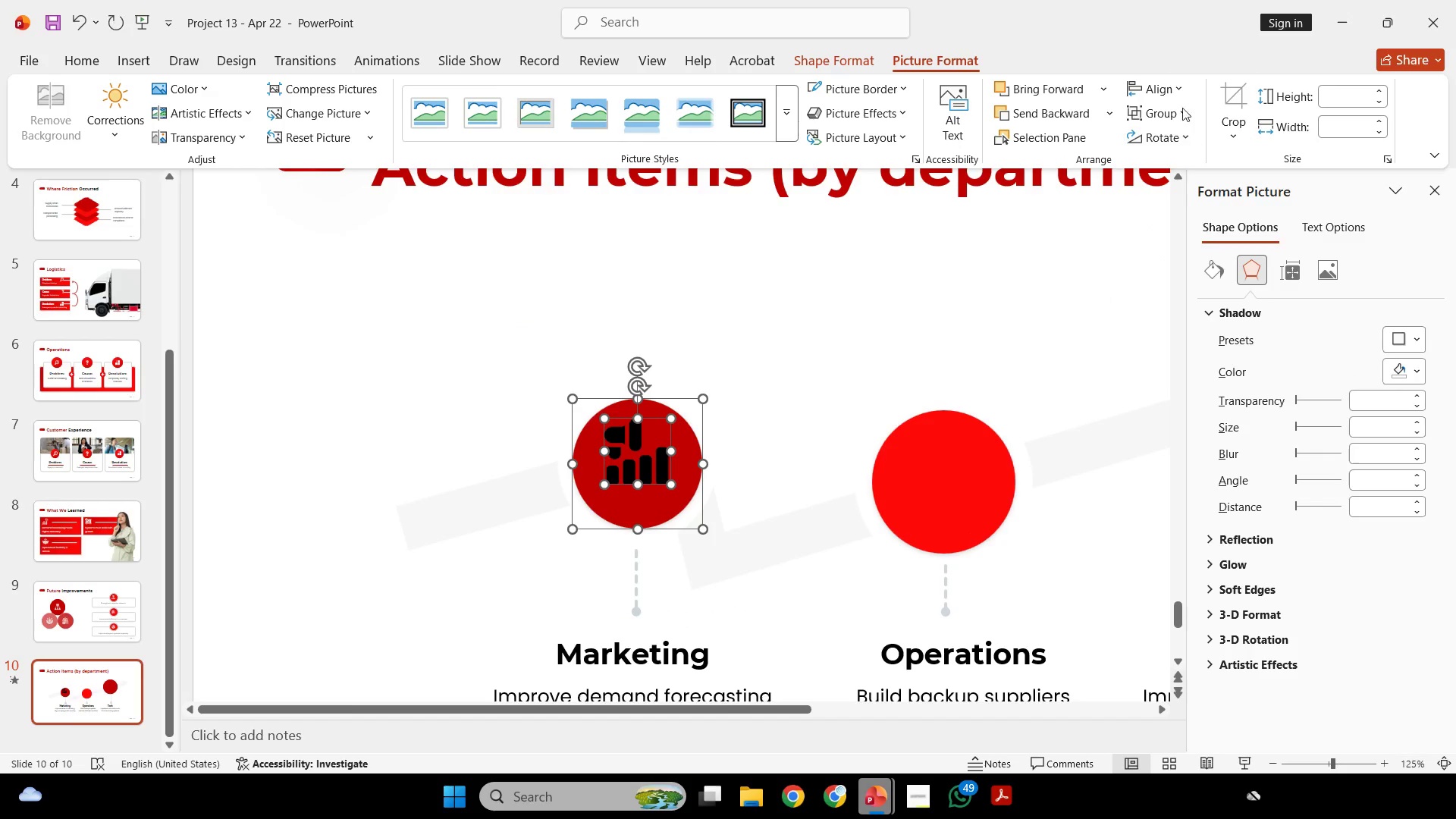 
double_click([1162, 76])
 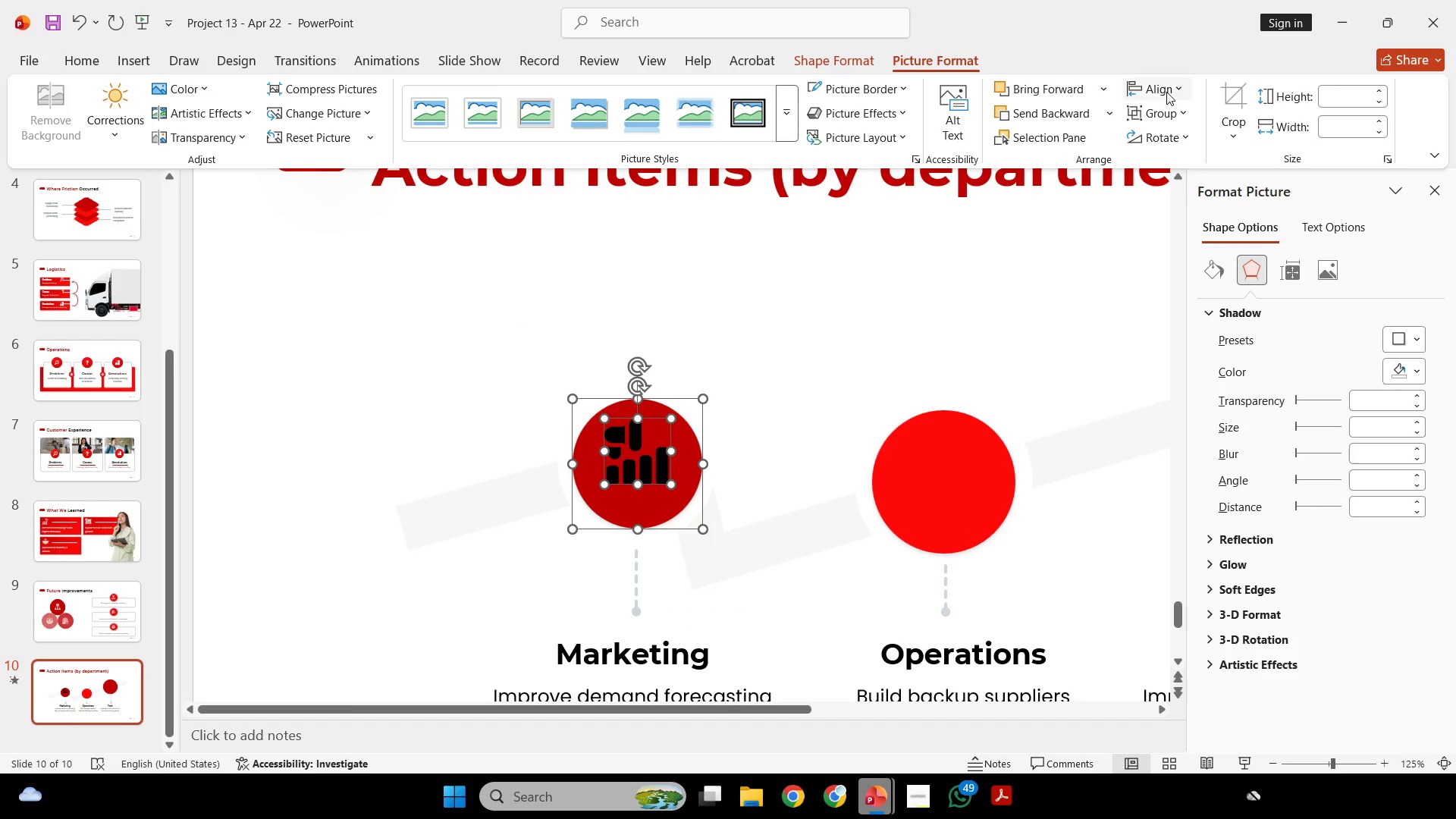 
triple_click([1166, 92])
 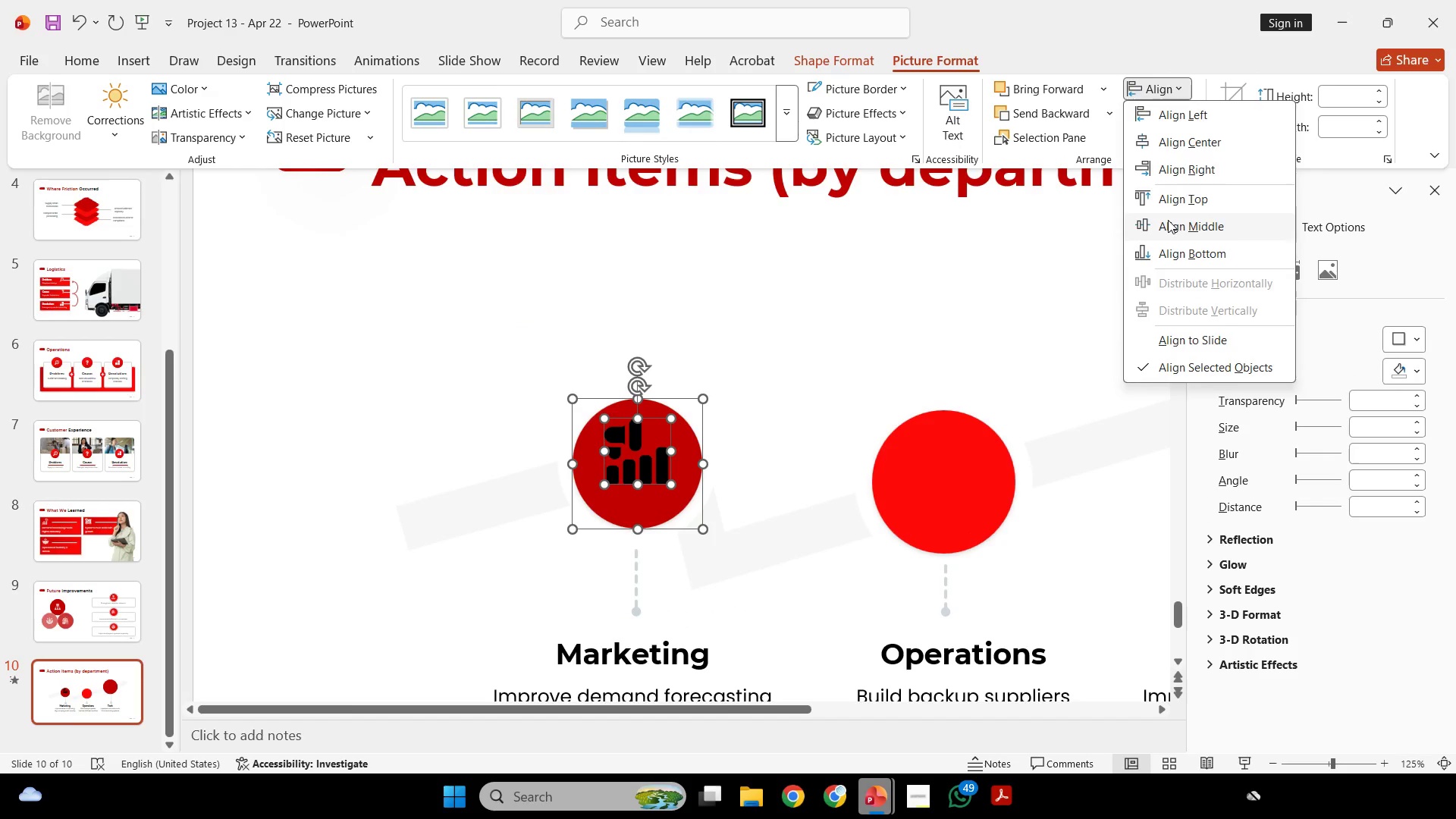 
double_click([855, 362])
 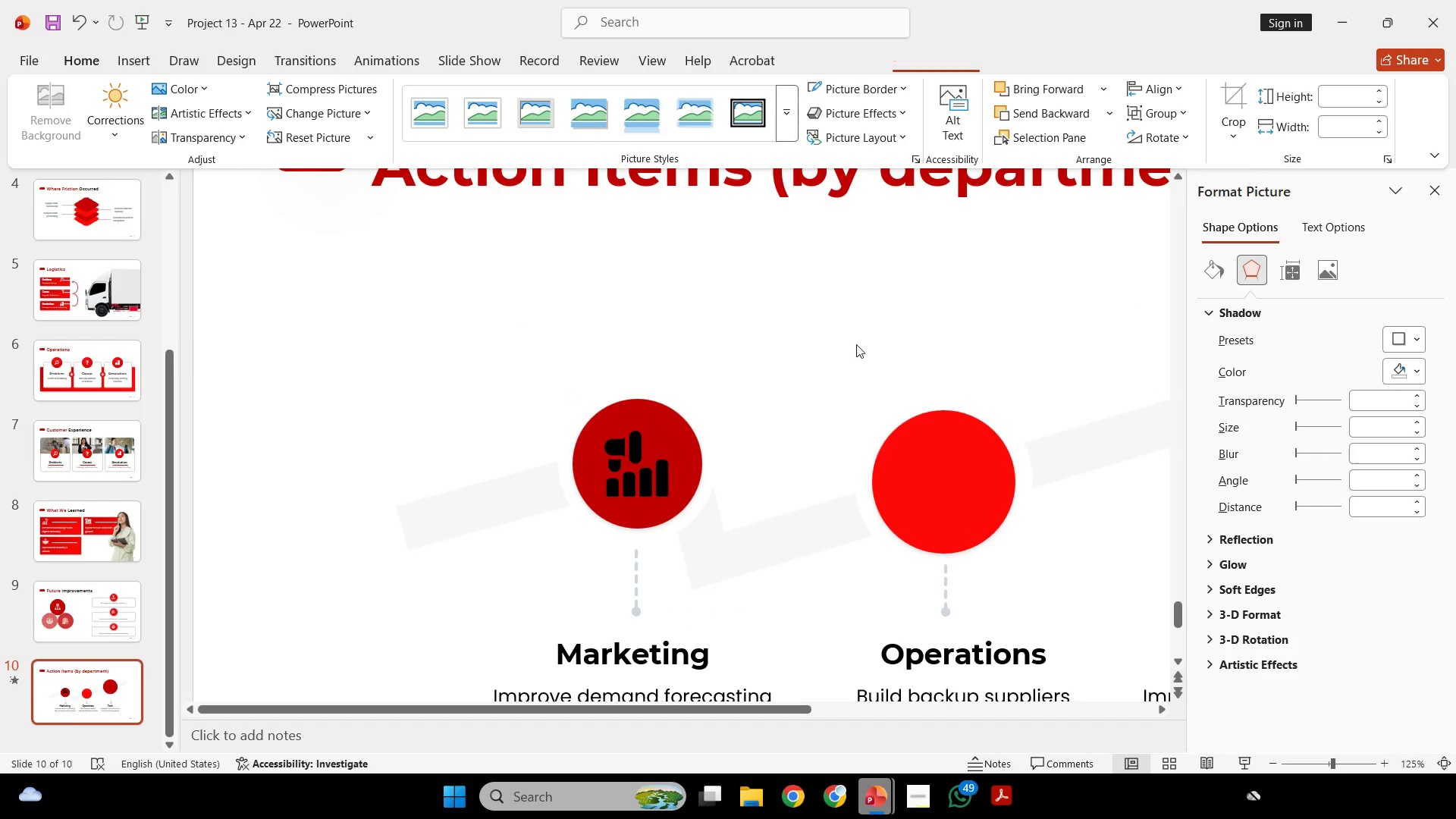 
hold_key(key=ControlLeft, duration=0.69)
scroll: coordinate [857, 341], scroll_direction: down, amount: 4.0
 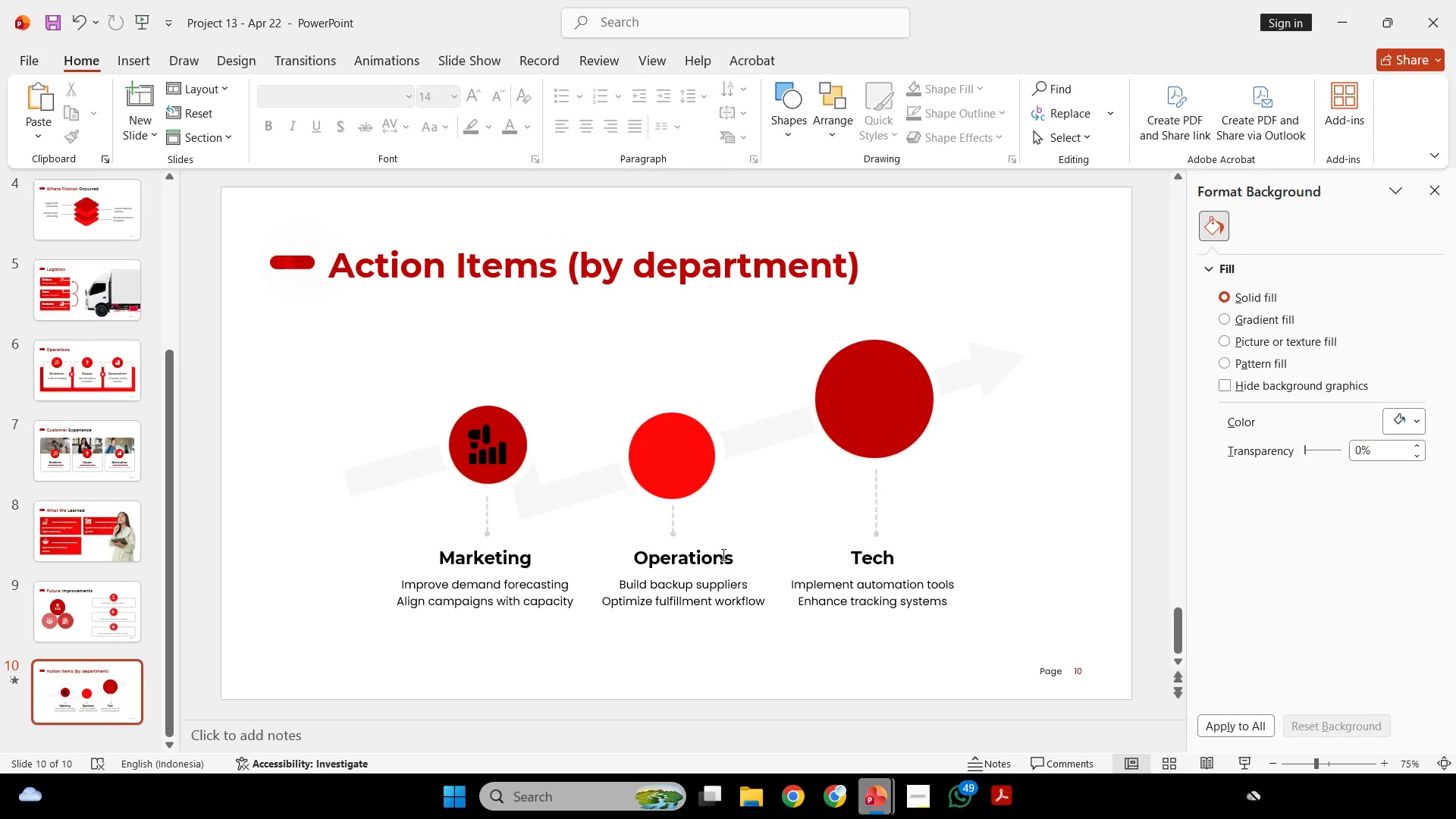 
left_click([722, 554])
 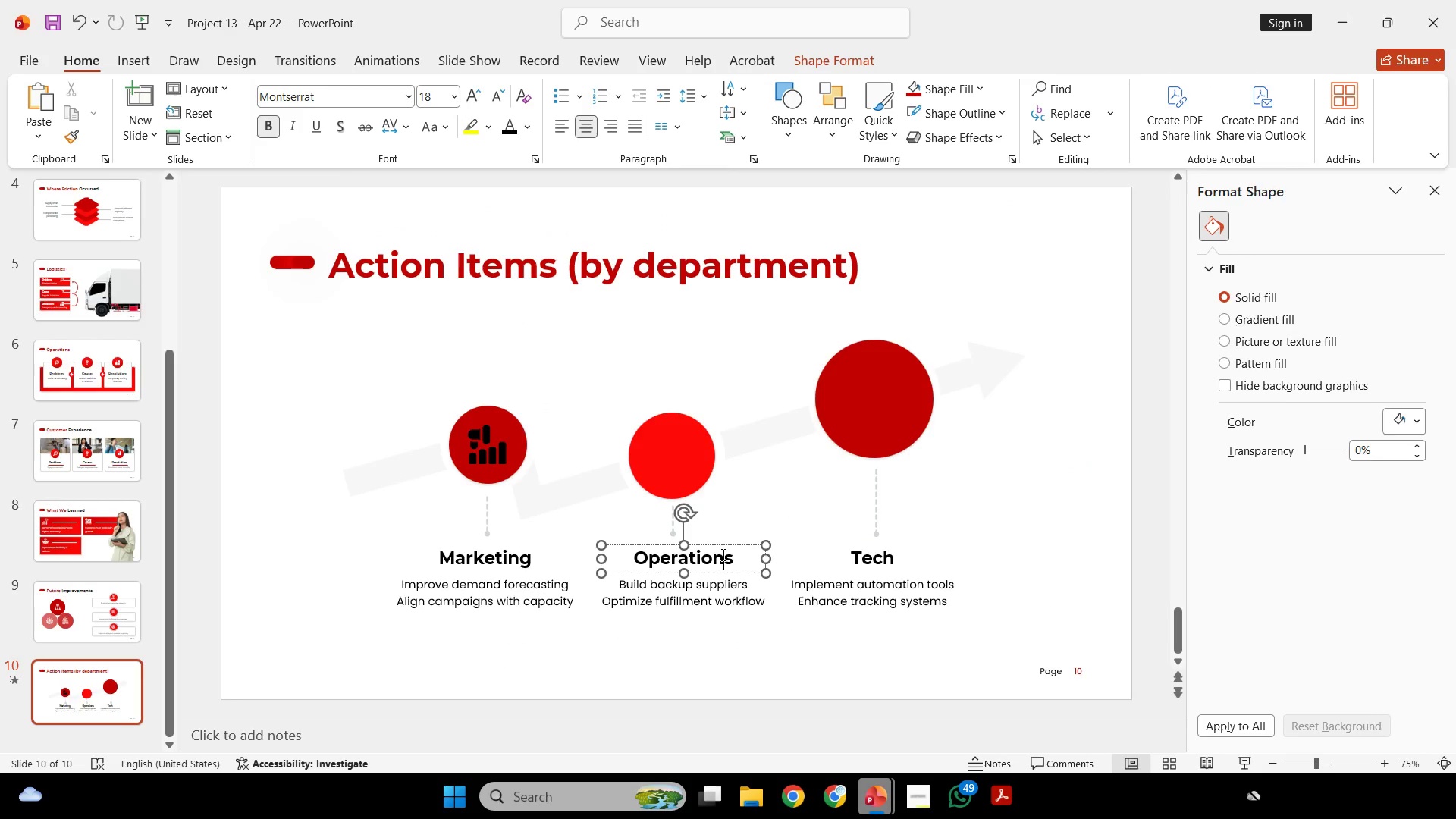 
key(Control+ControlLeft)
 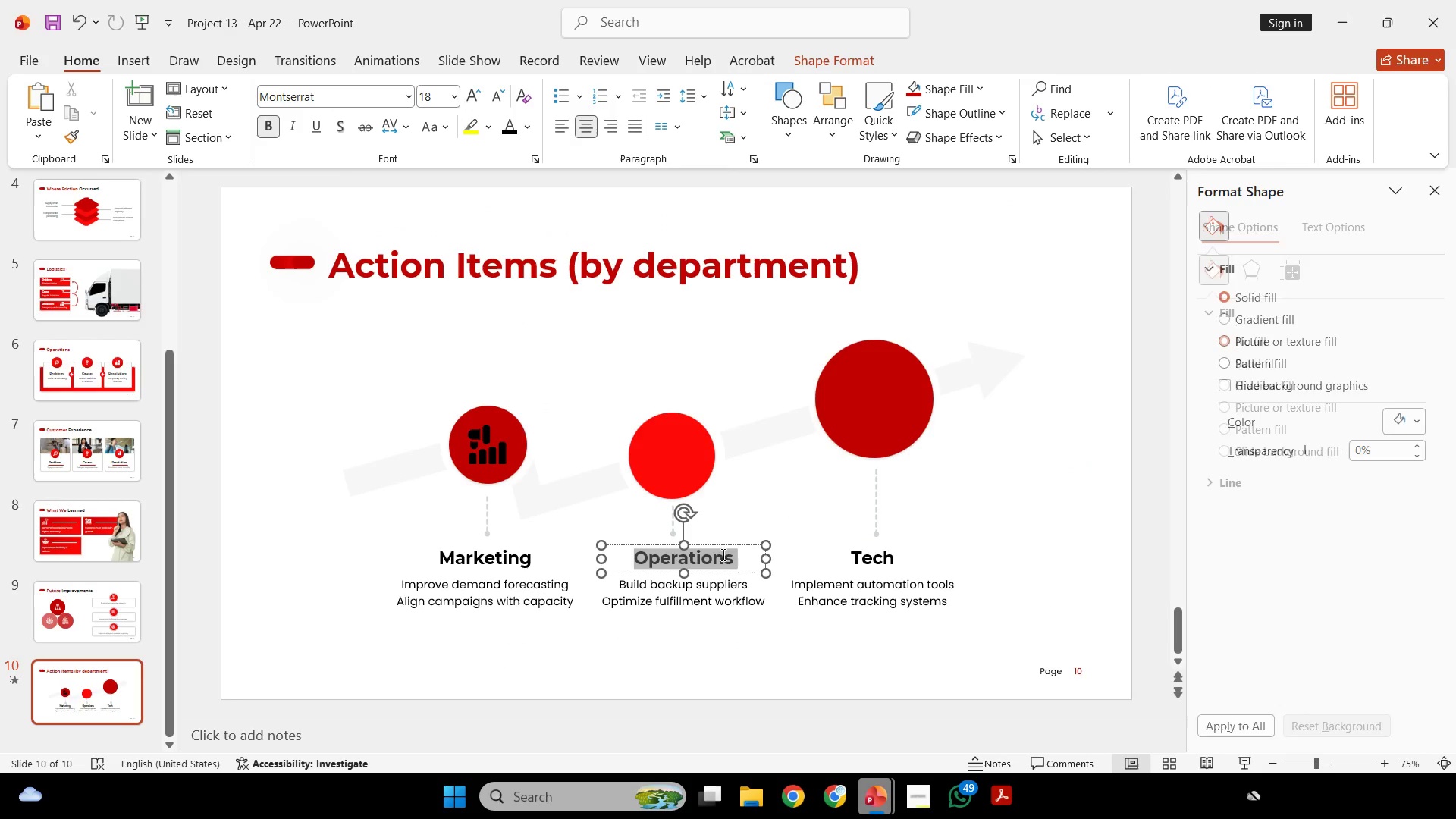 
key(Control+A)
 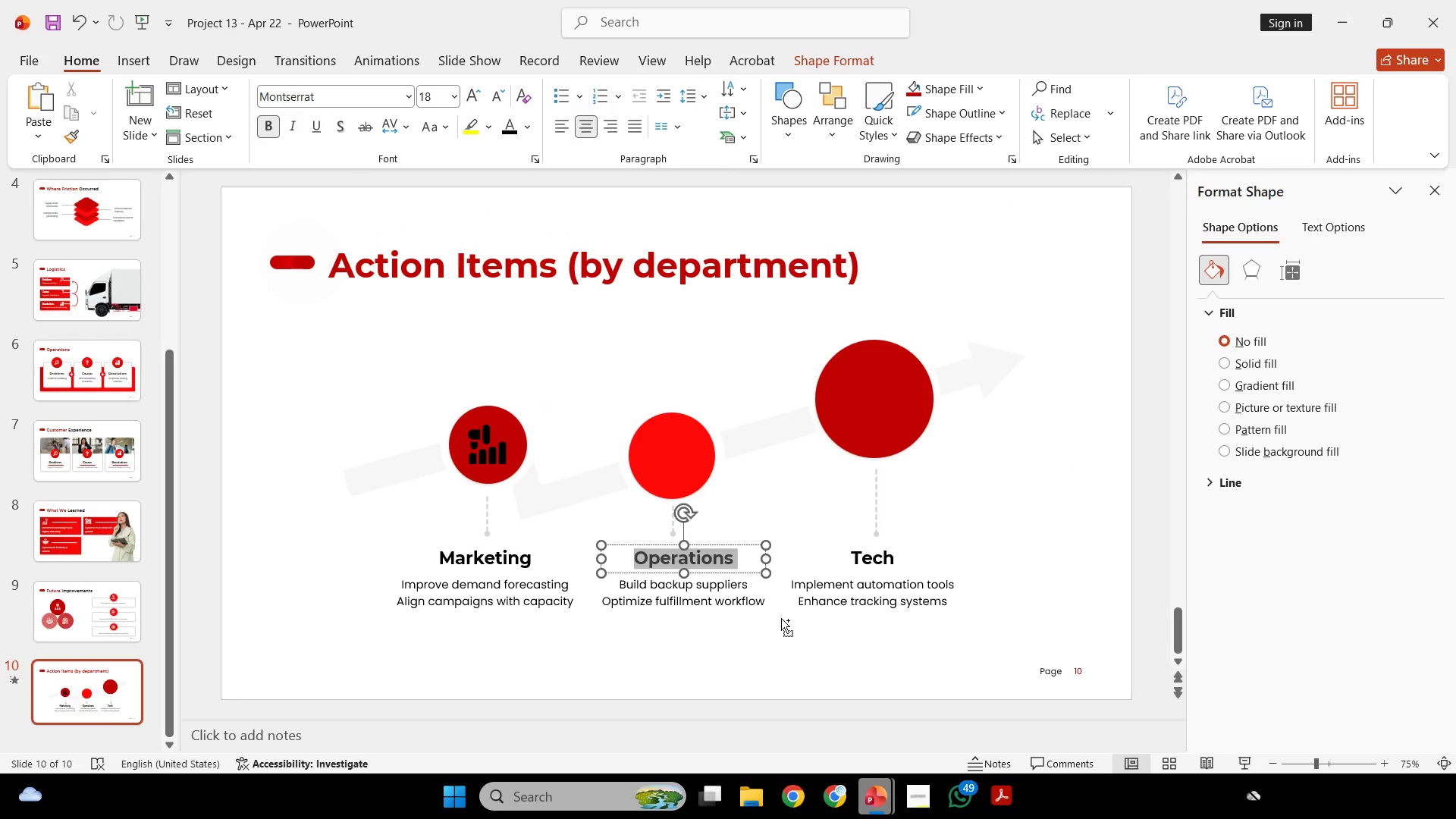 
key(Control+C)
 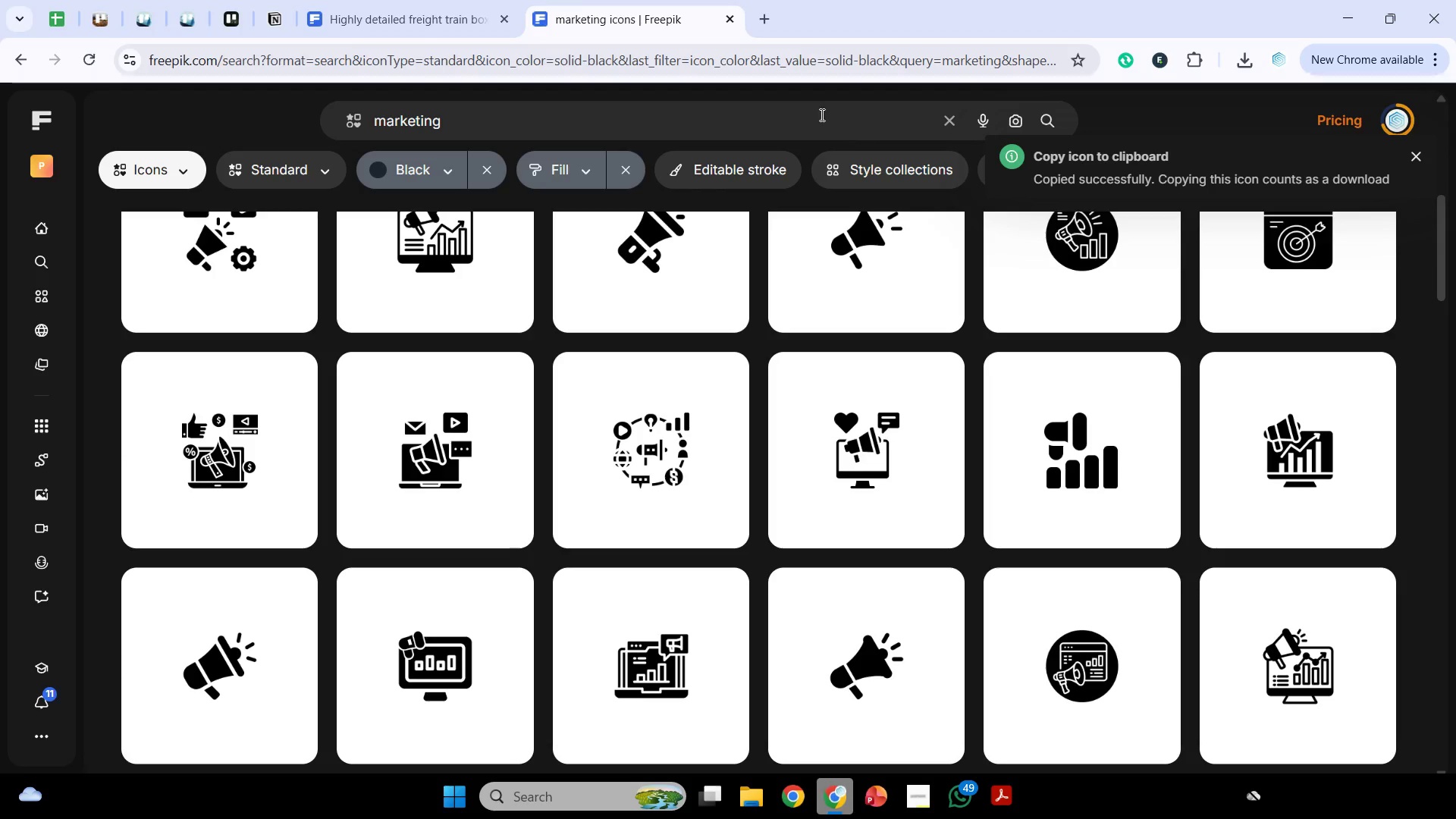 
left_click_drag(start_coordinate=[783, 123], to_coordinate=[0, 100])
 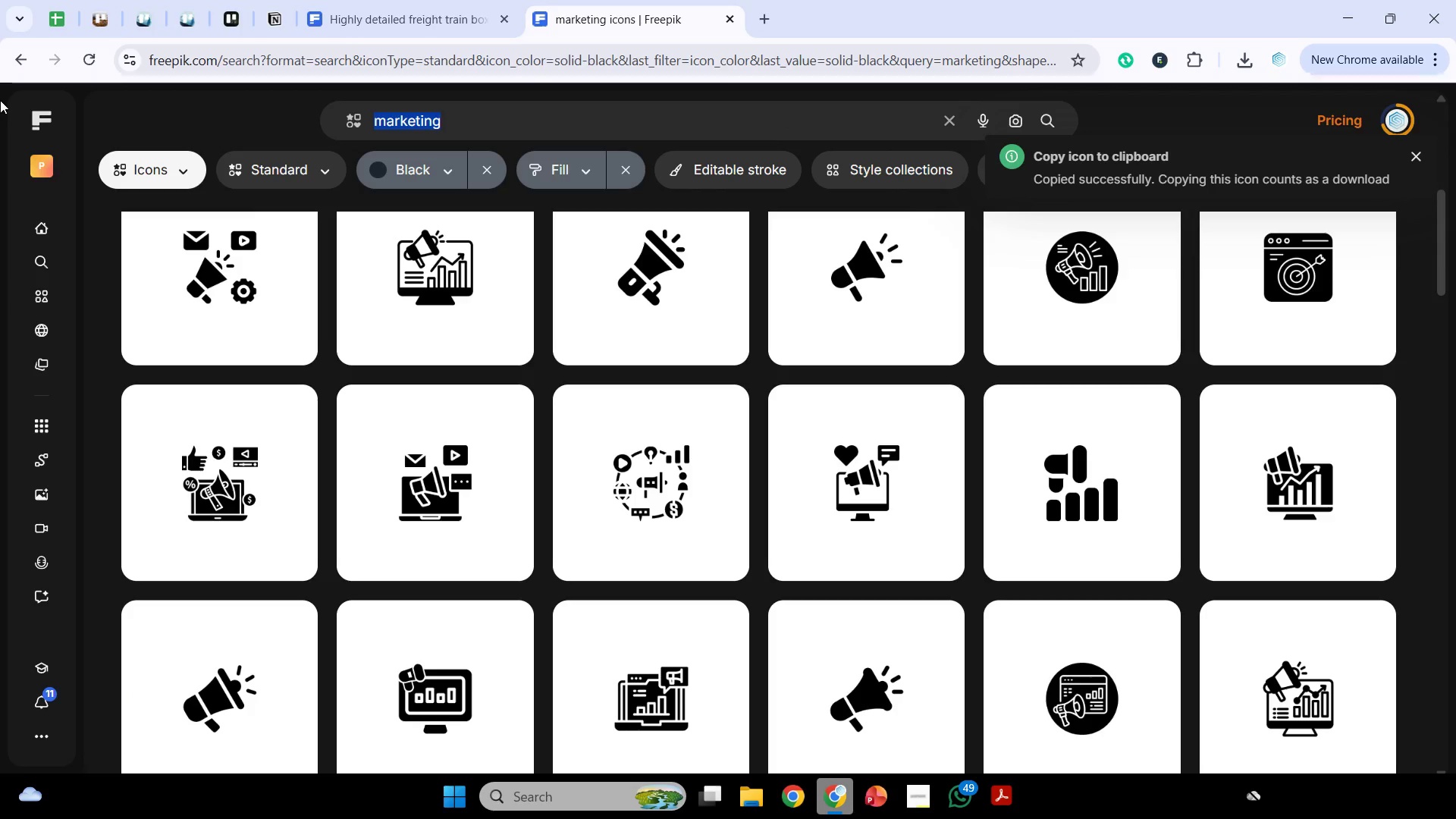 
key(Control+V)
 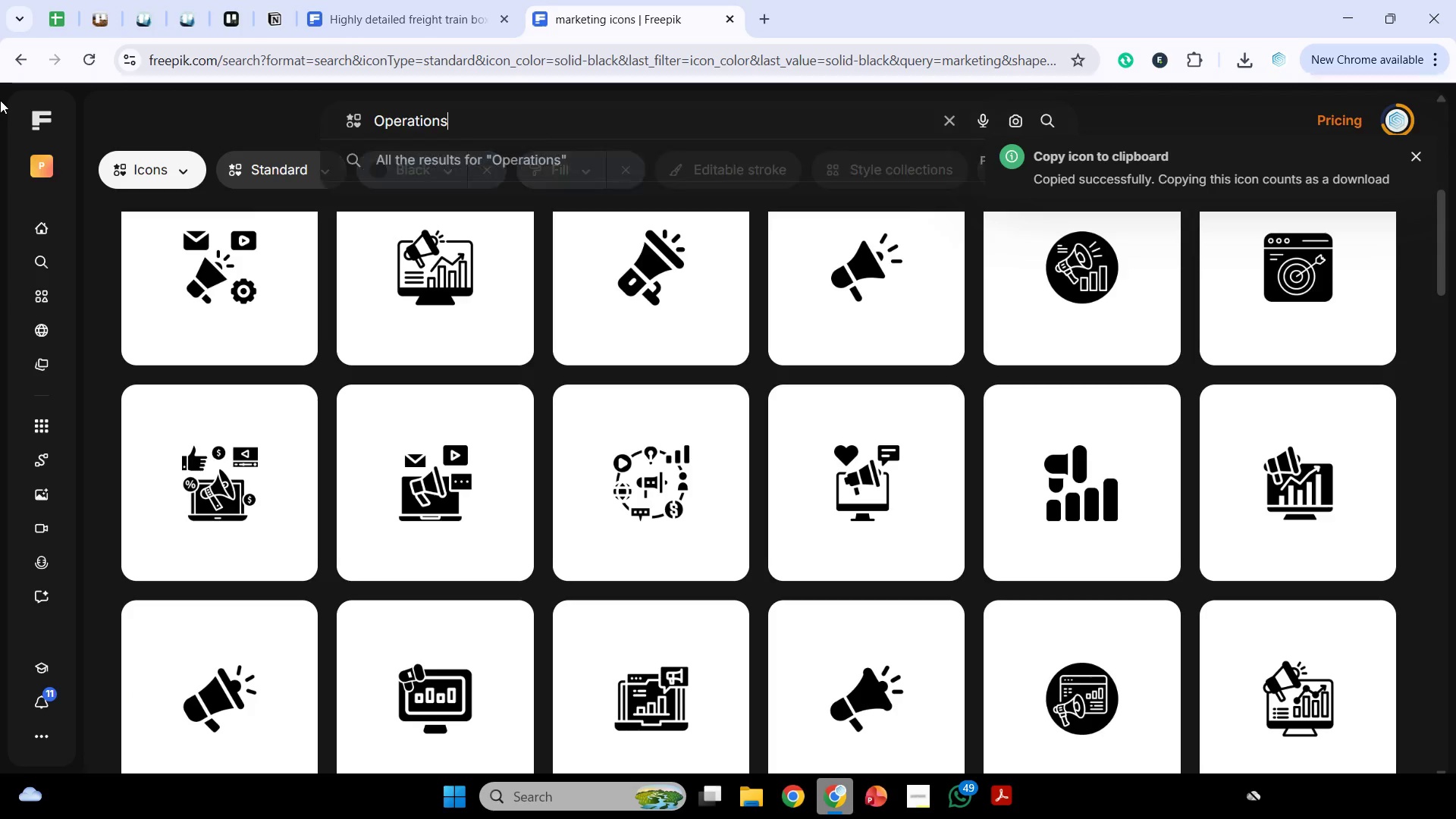 
key(Enter)
 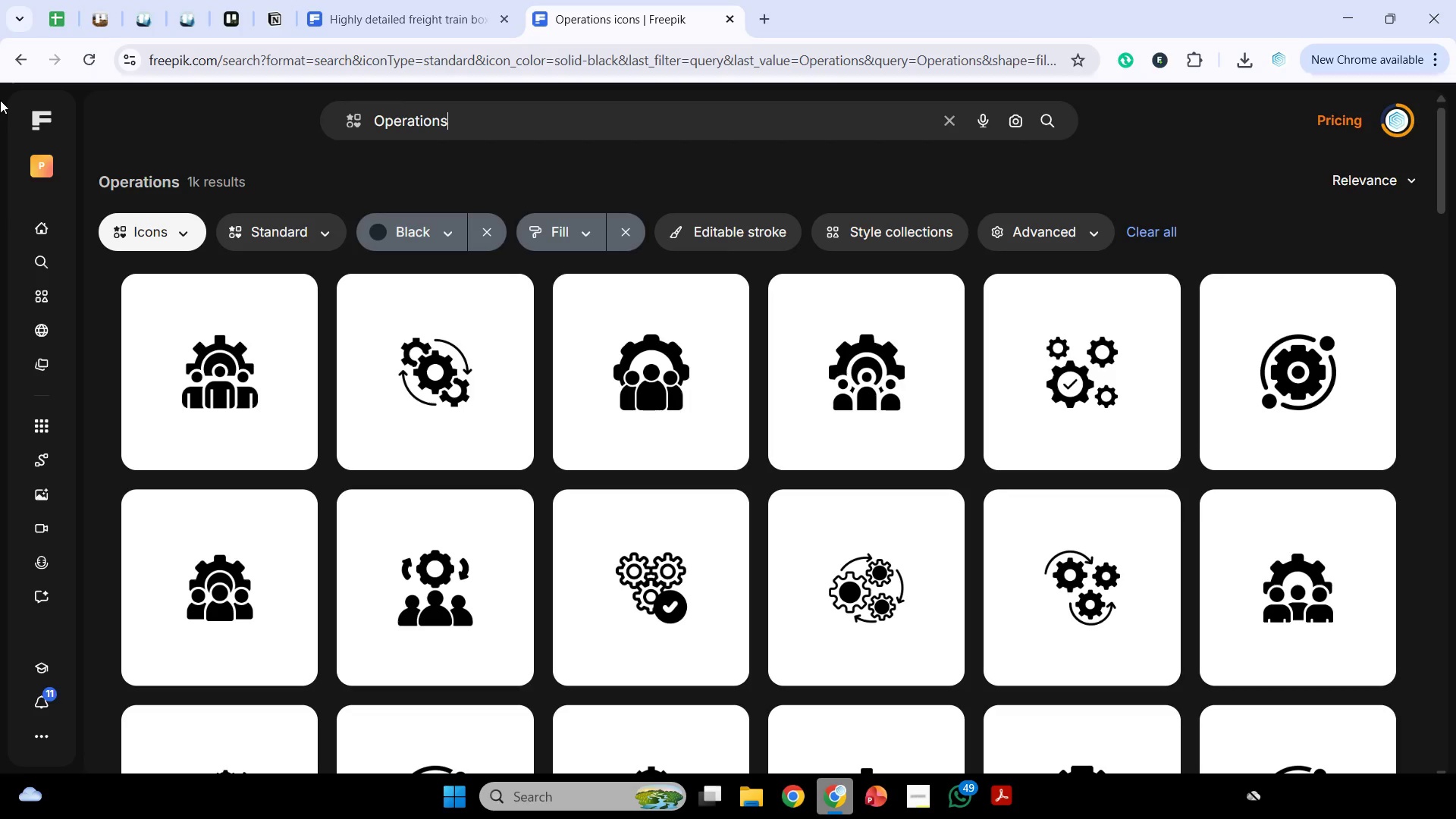 
wait(12.37)
 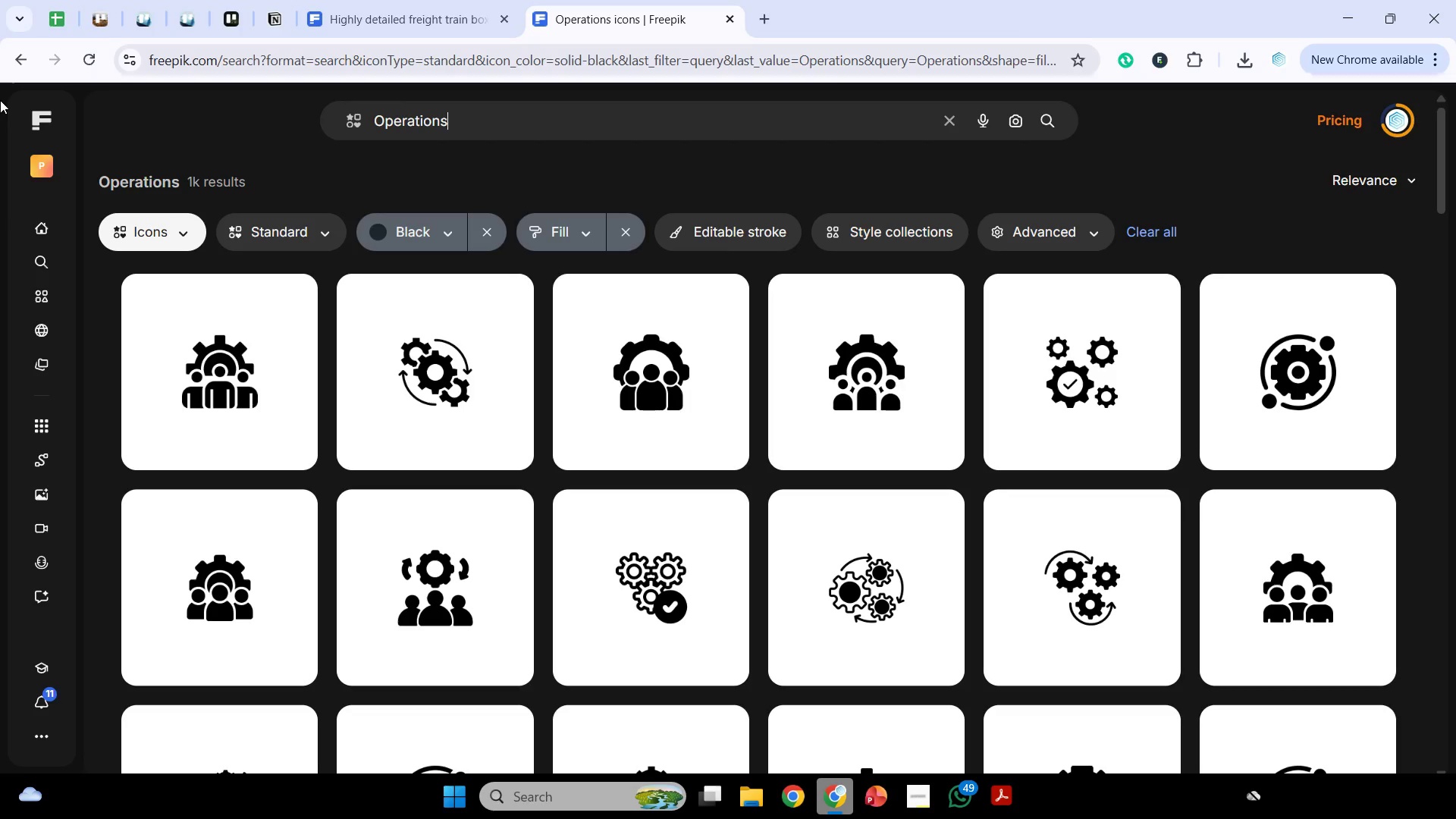 
mouse_move([250, 309])
 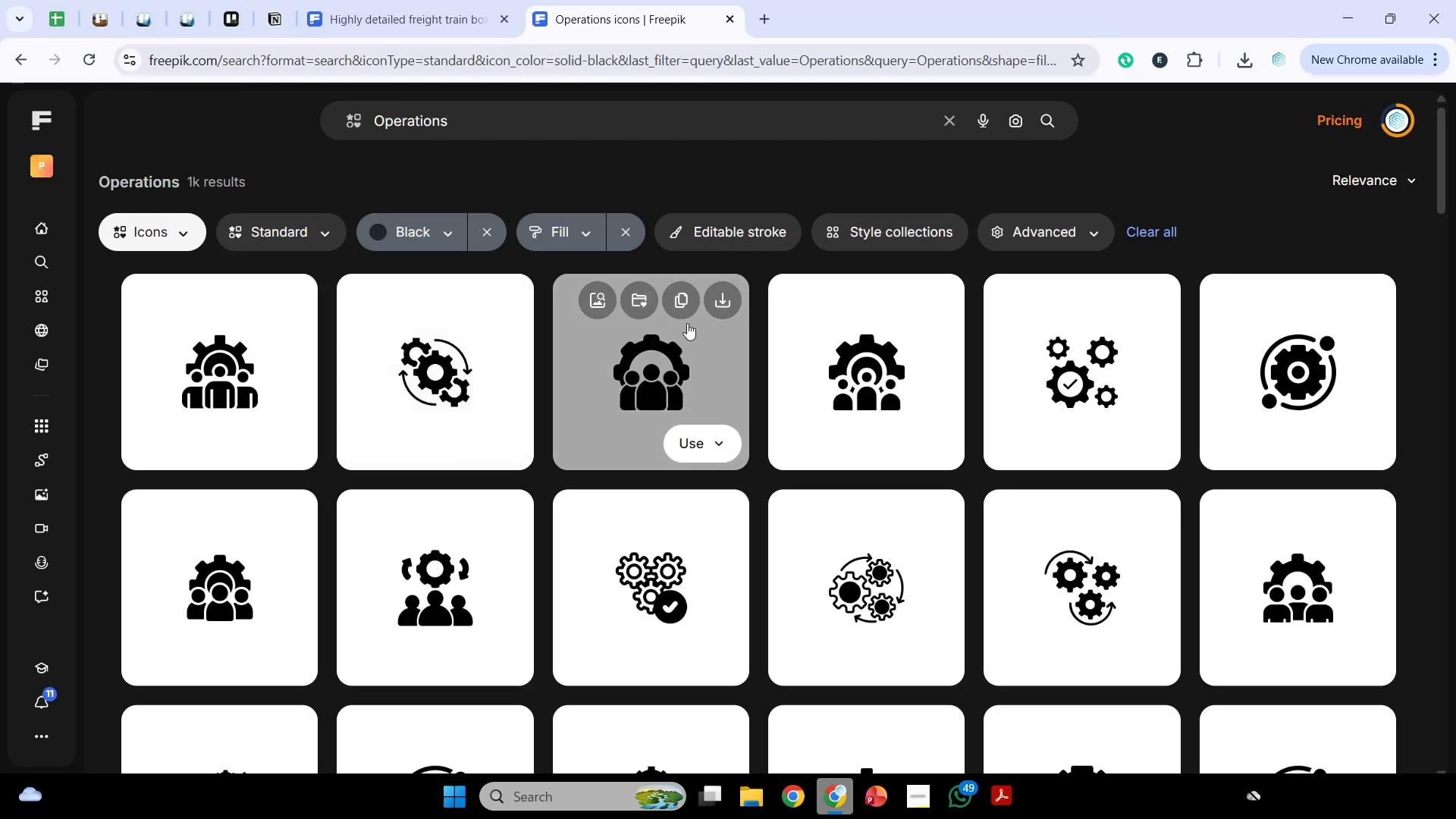 
wait(5.62)
 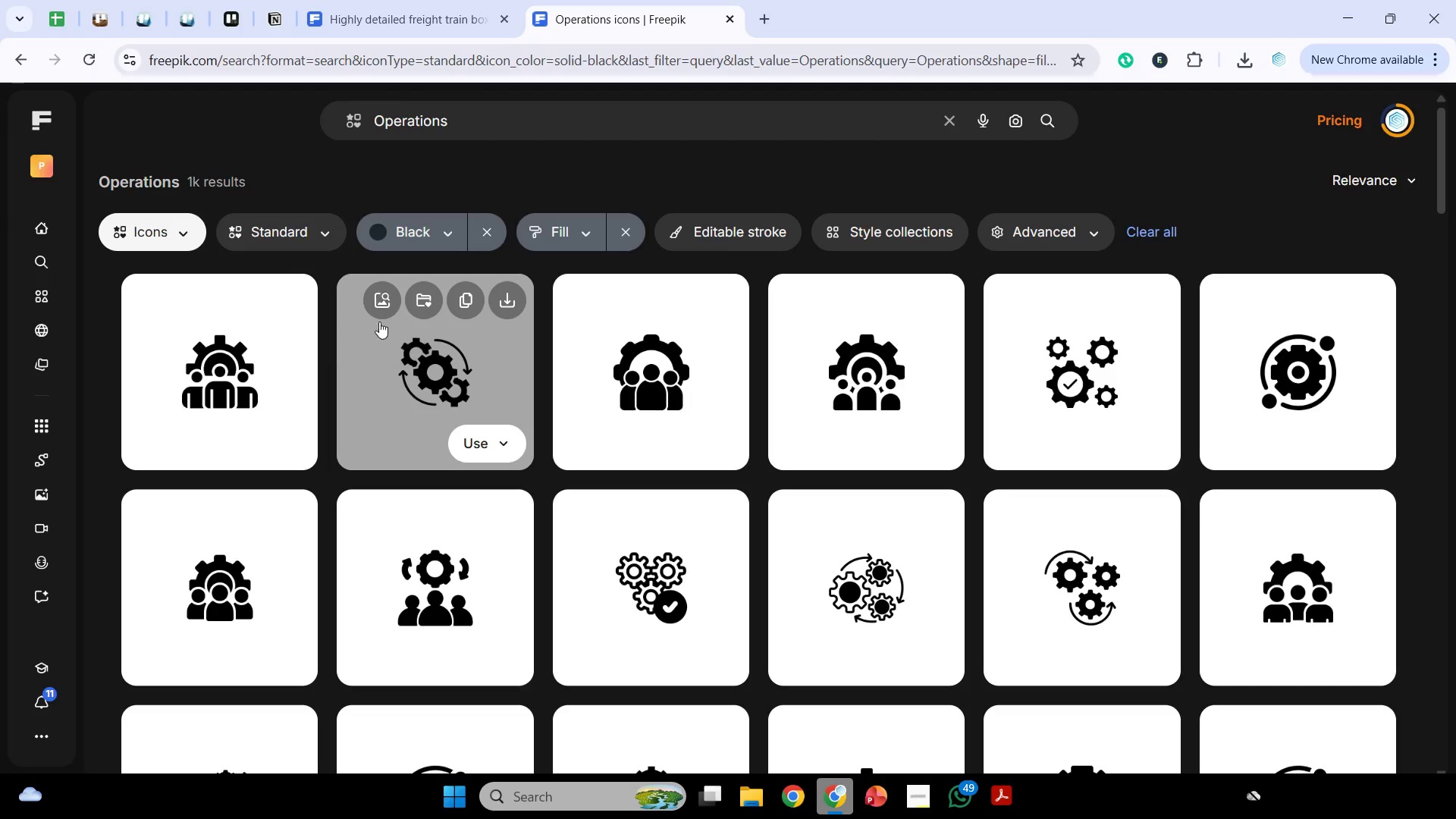 
left_click([900, 297])
 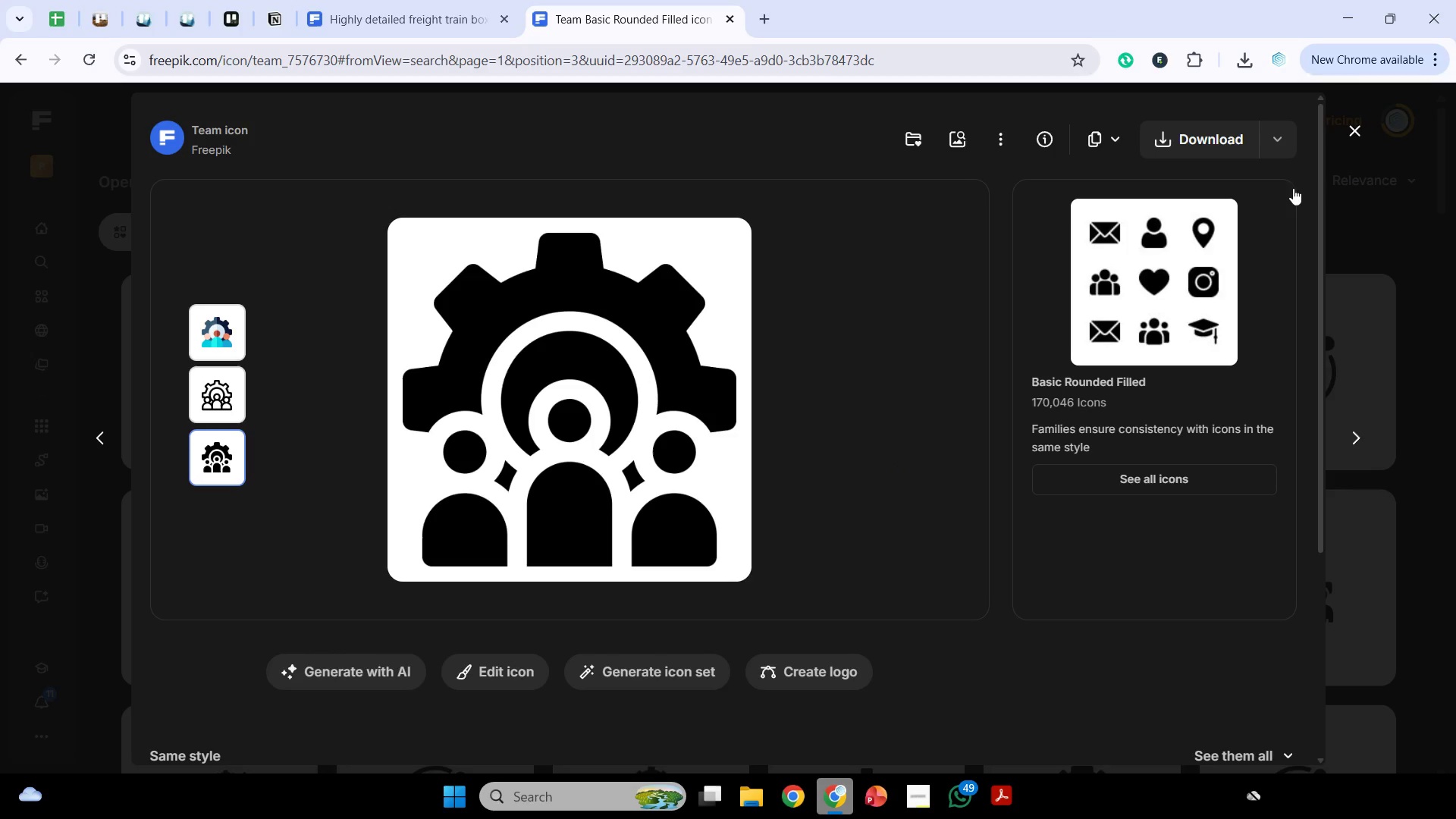 
left_click([1357, 122])
 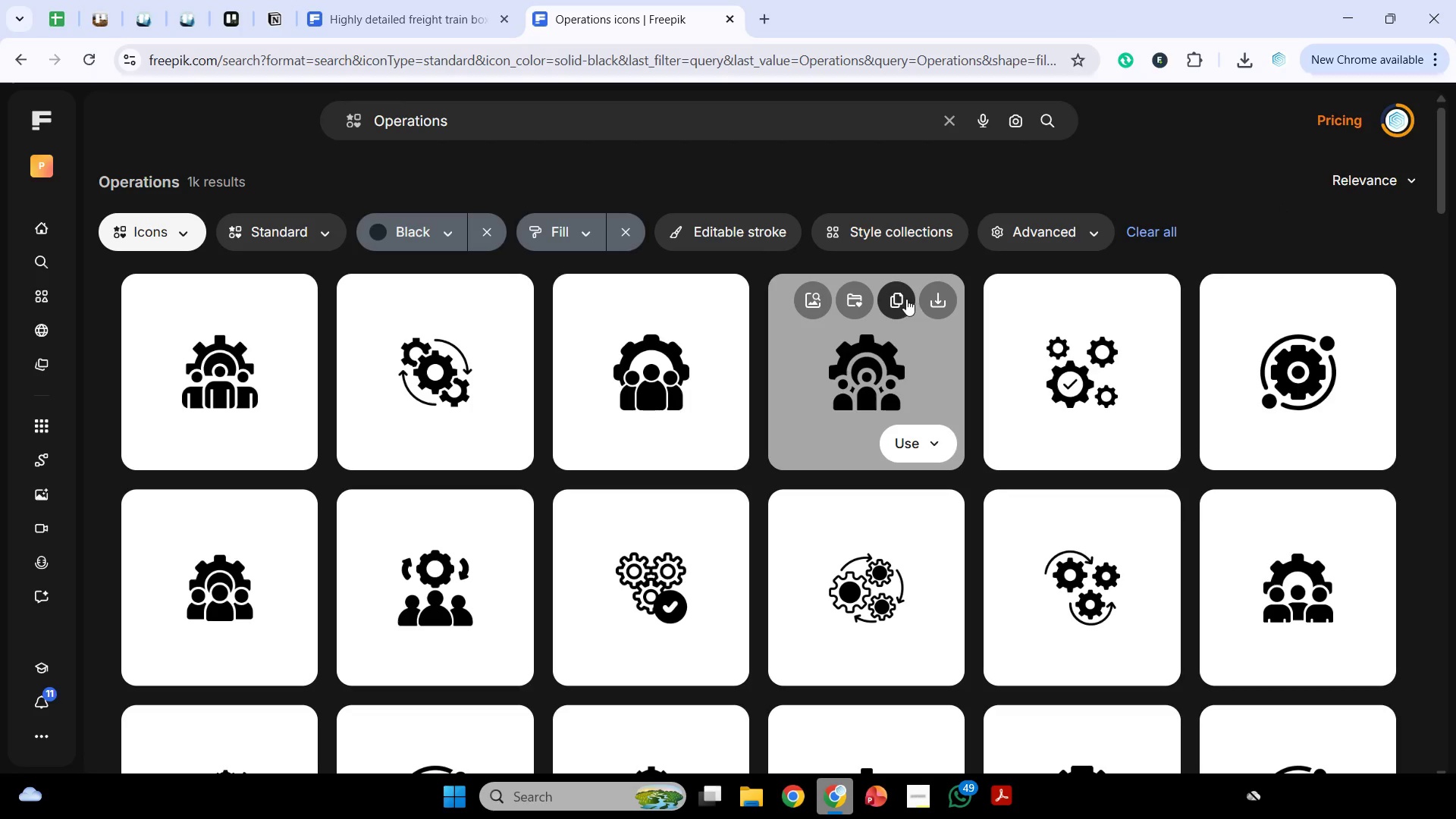 
left_click([875, 384])
 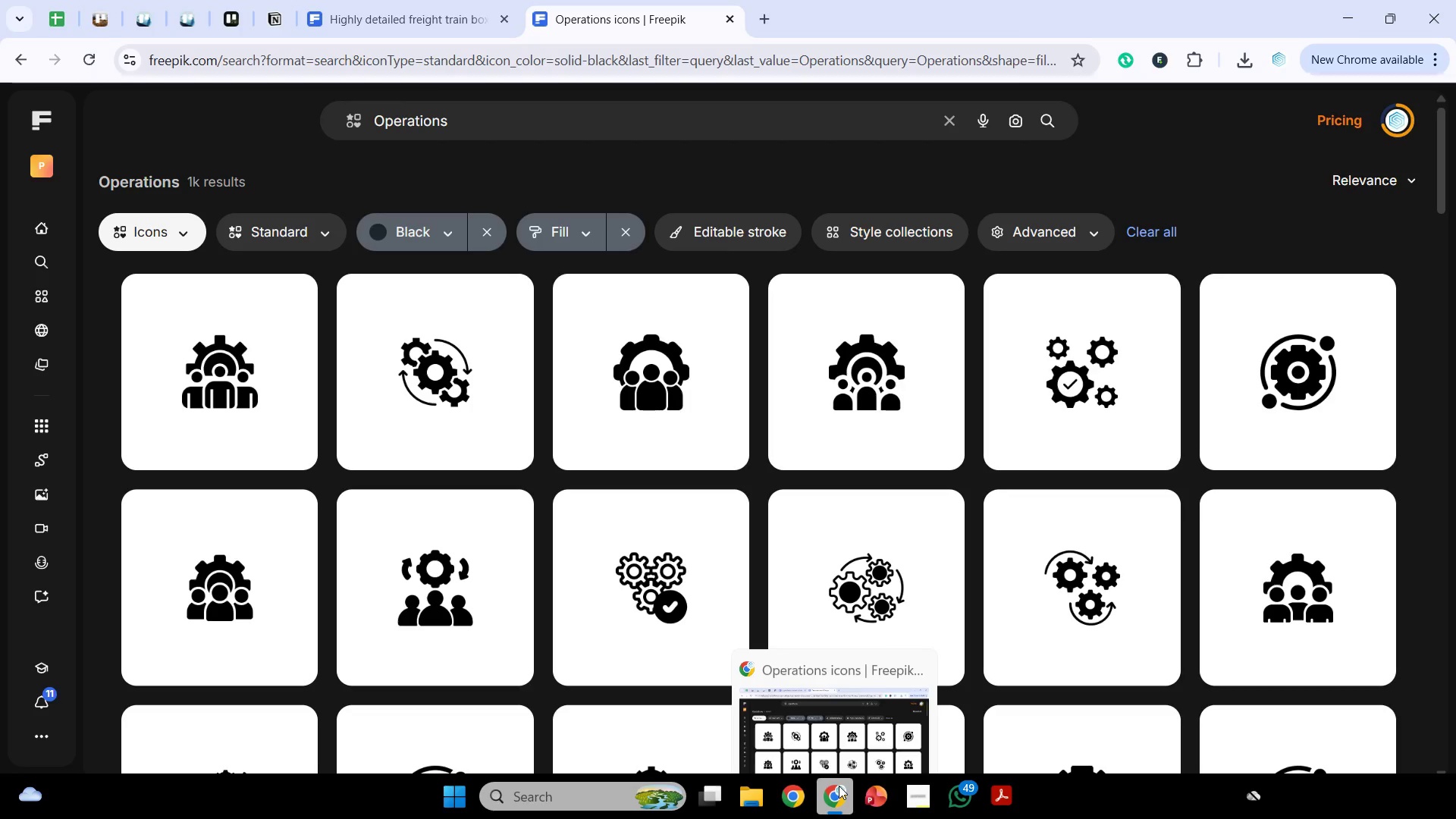 
left_click([839, 786])
 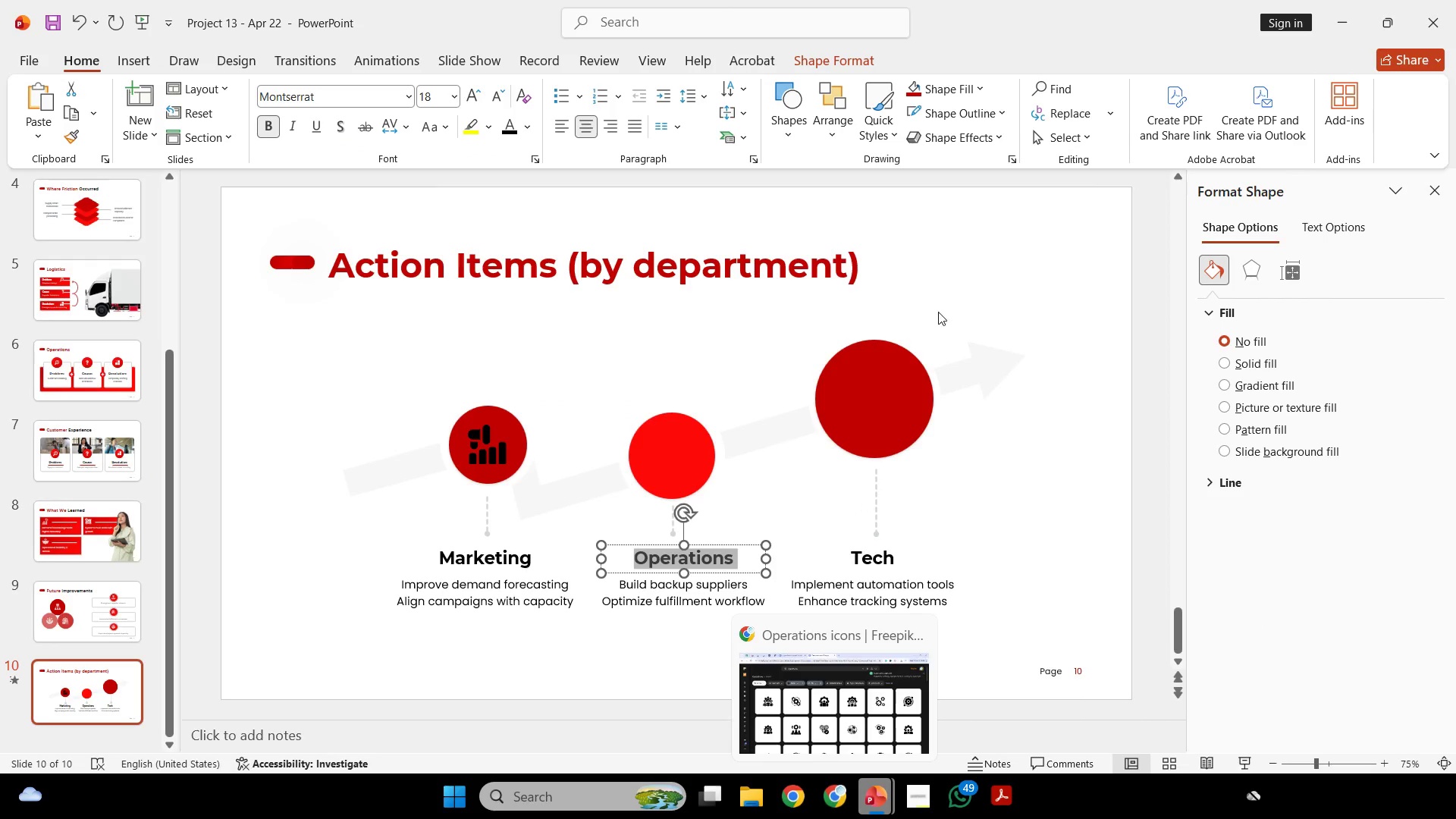 
left_click([1053, 251])
 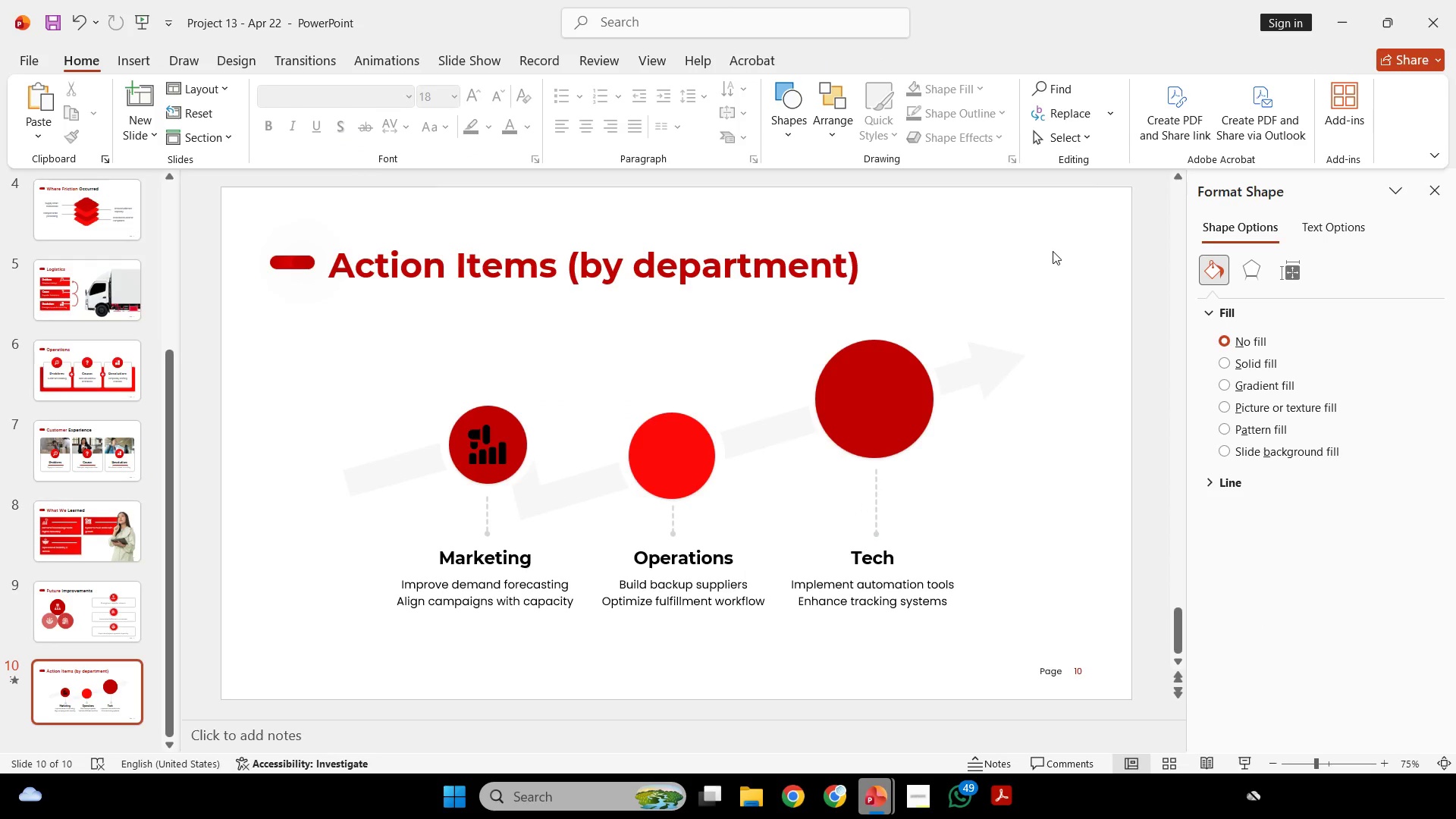 
key(Control+V)
 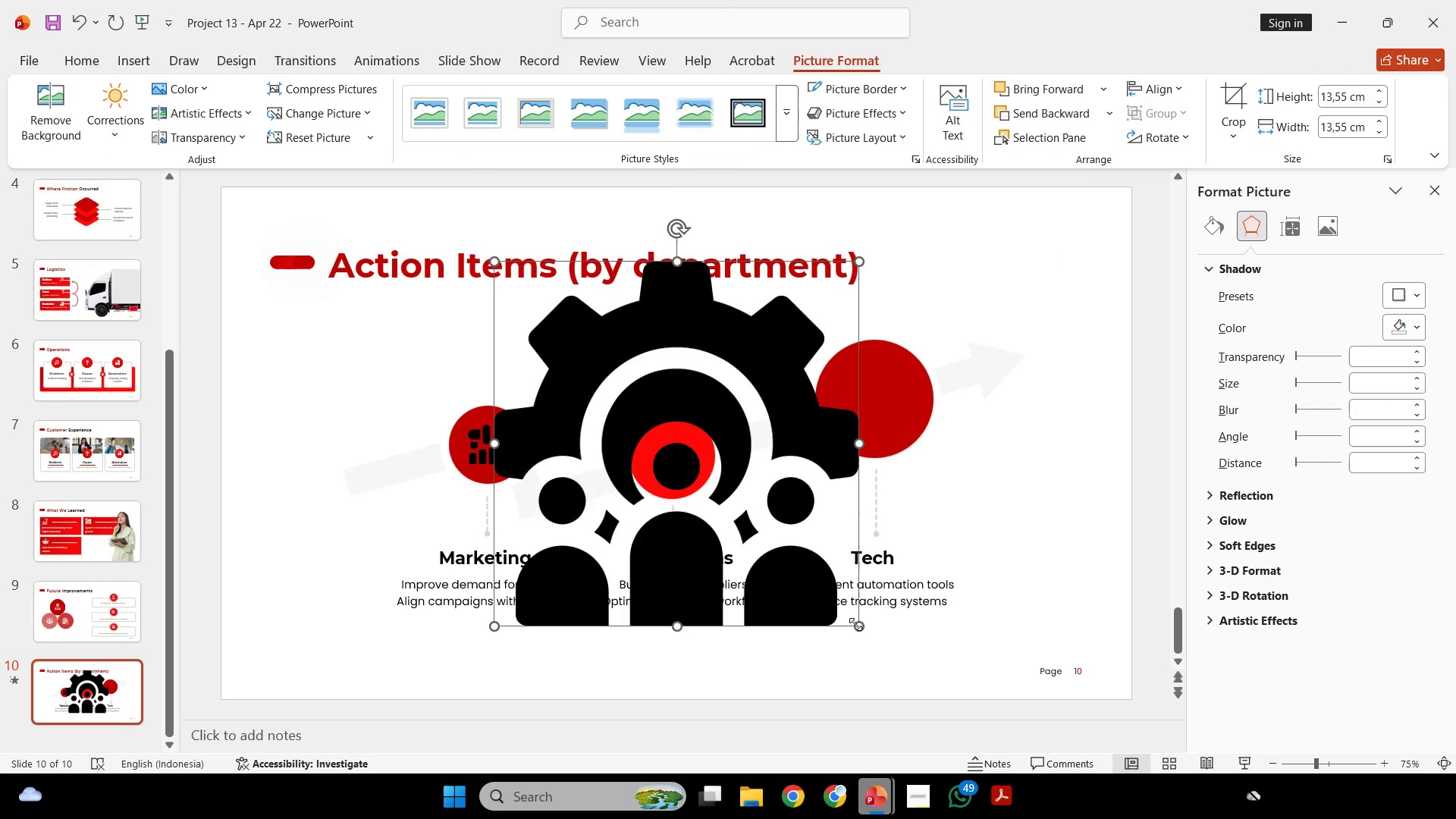 
left_click_drag(start_coordinate=[856, 625], to_coordinate=[533, 284])
 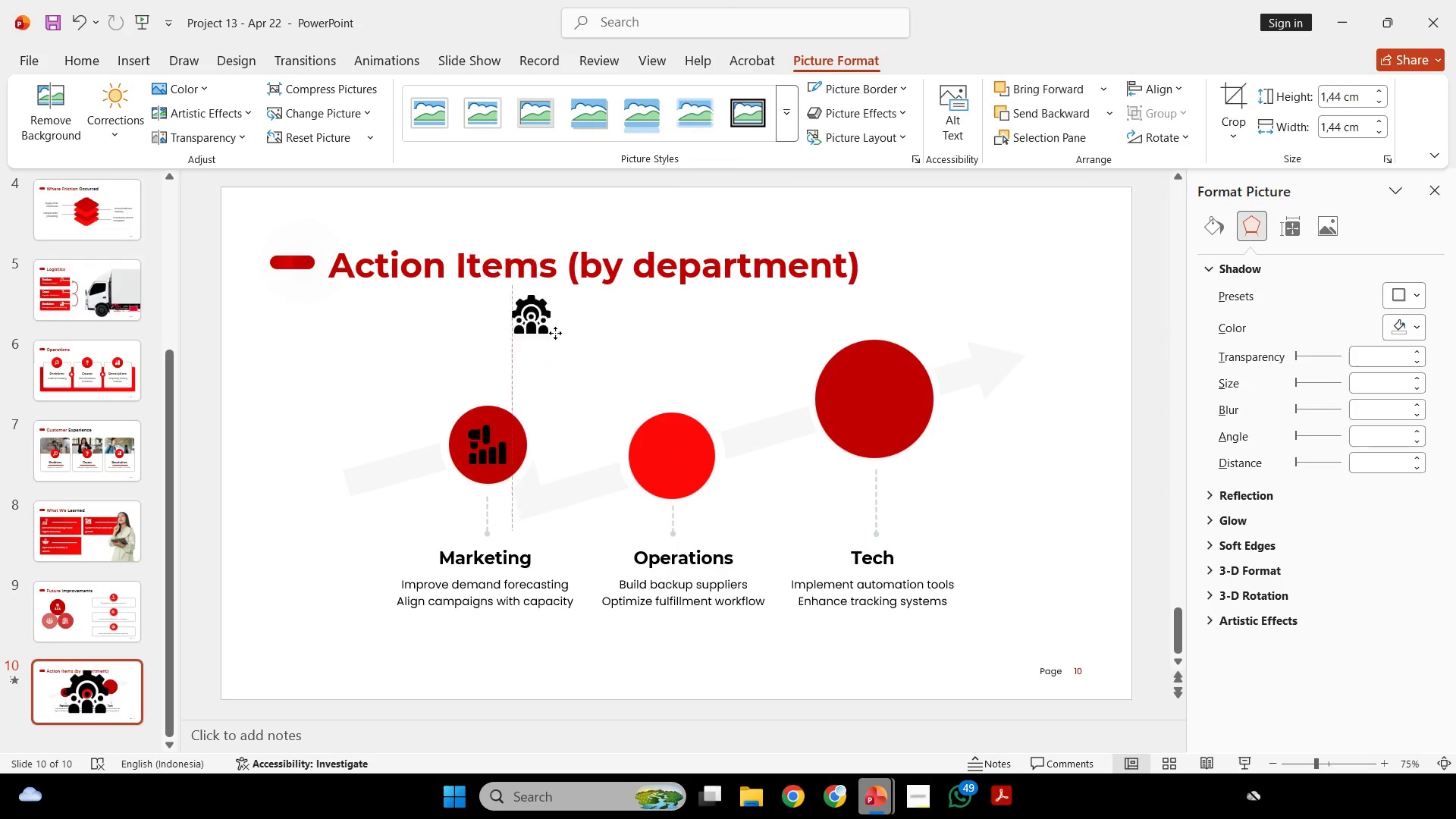 
left_click_drag(start_coordinate=[523, 281], to_coordinate=[682, 450])
 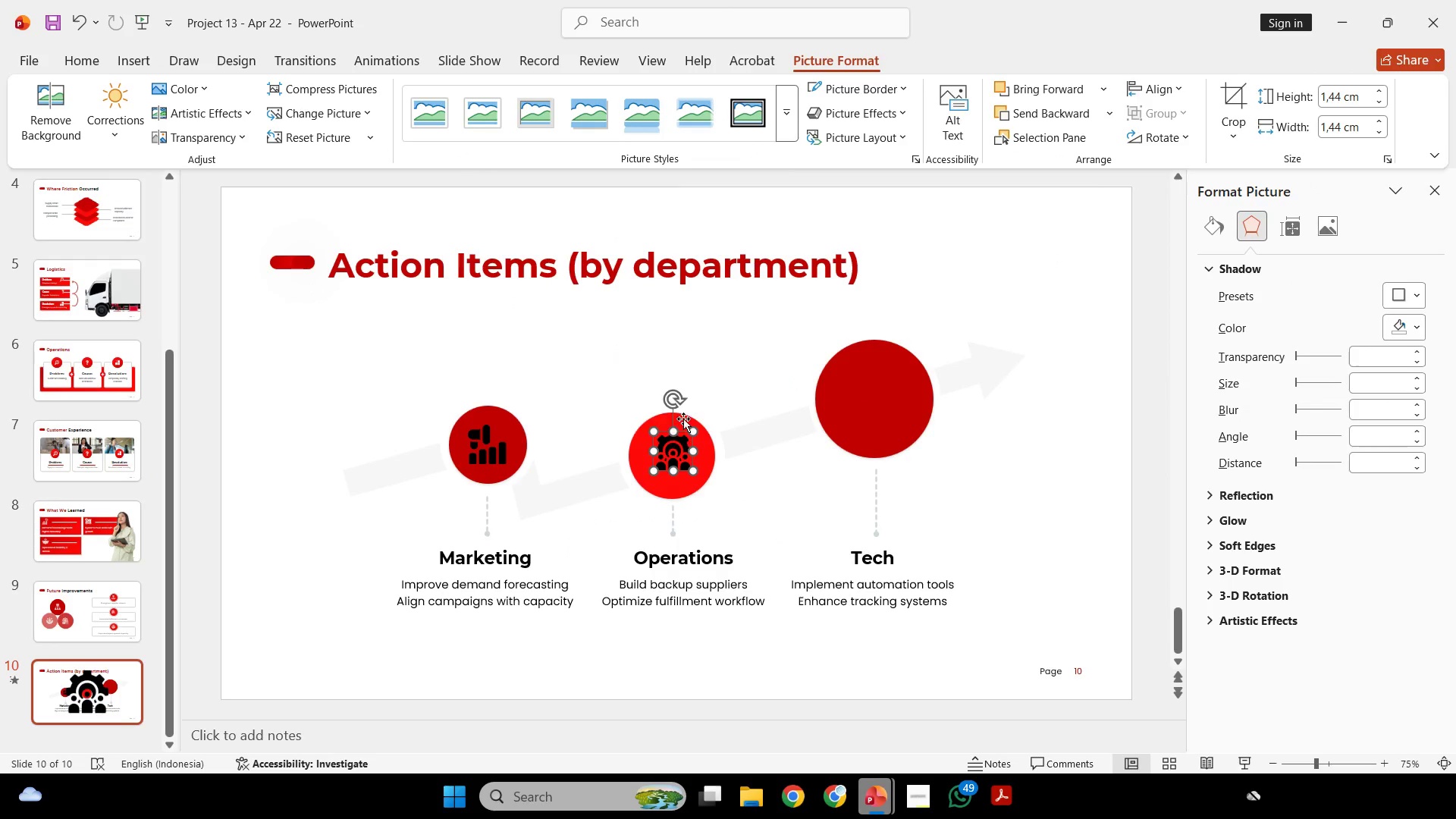 
hold_key(key=ShiftLeft, duration=0.48)
left_click([684, 418])
 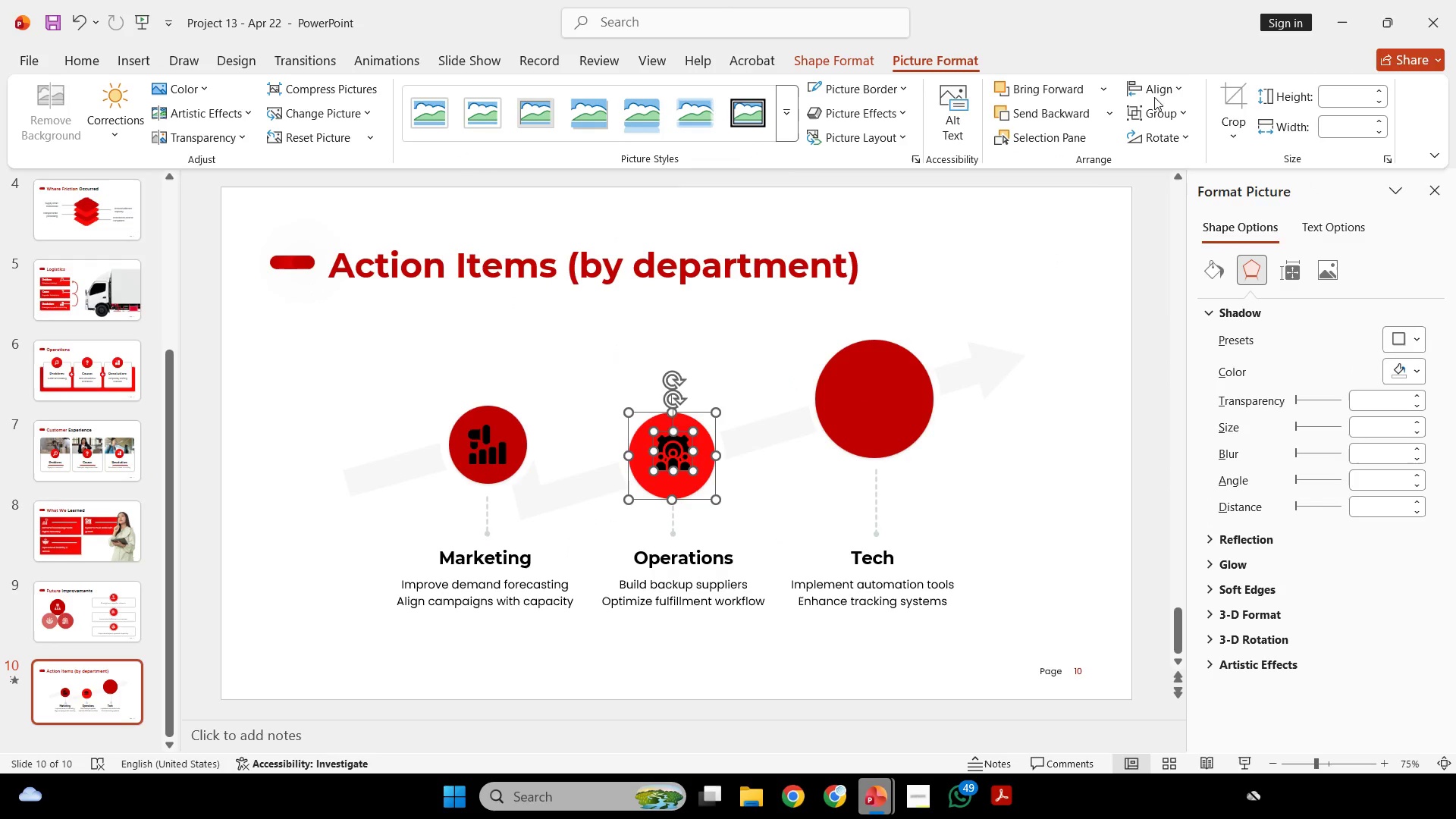 
left_click([1156, 87])
 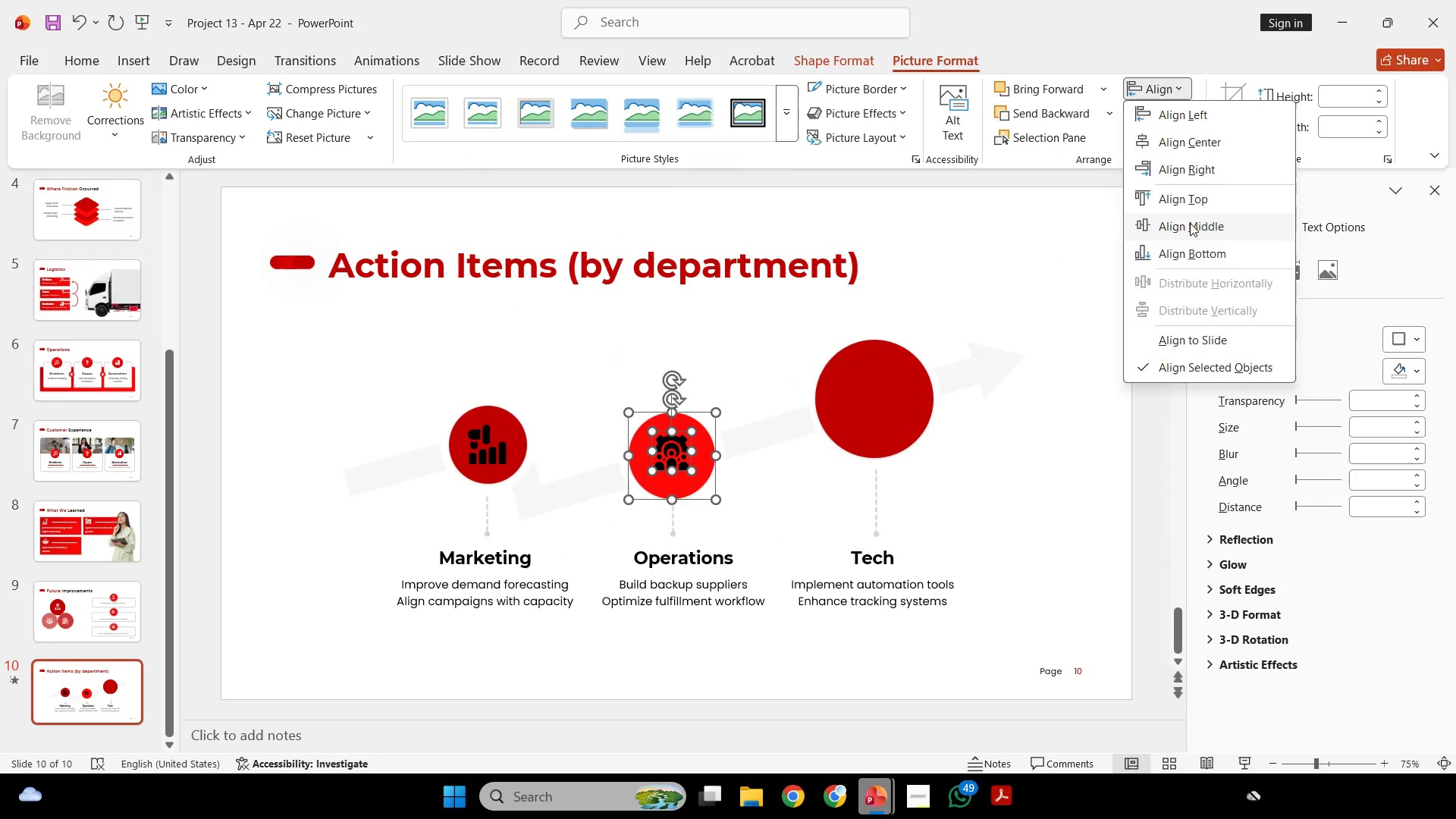 
left_click([956, 252])
 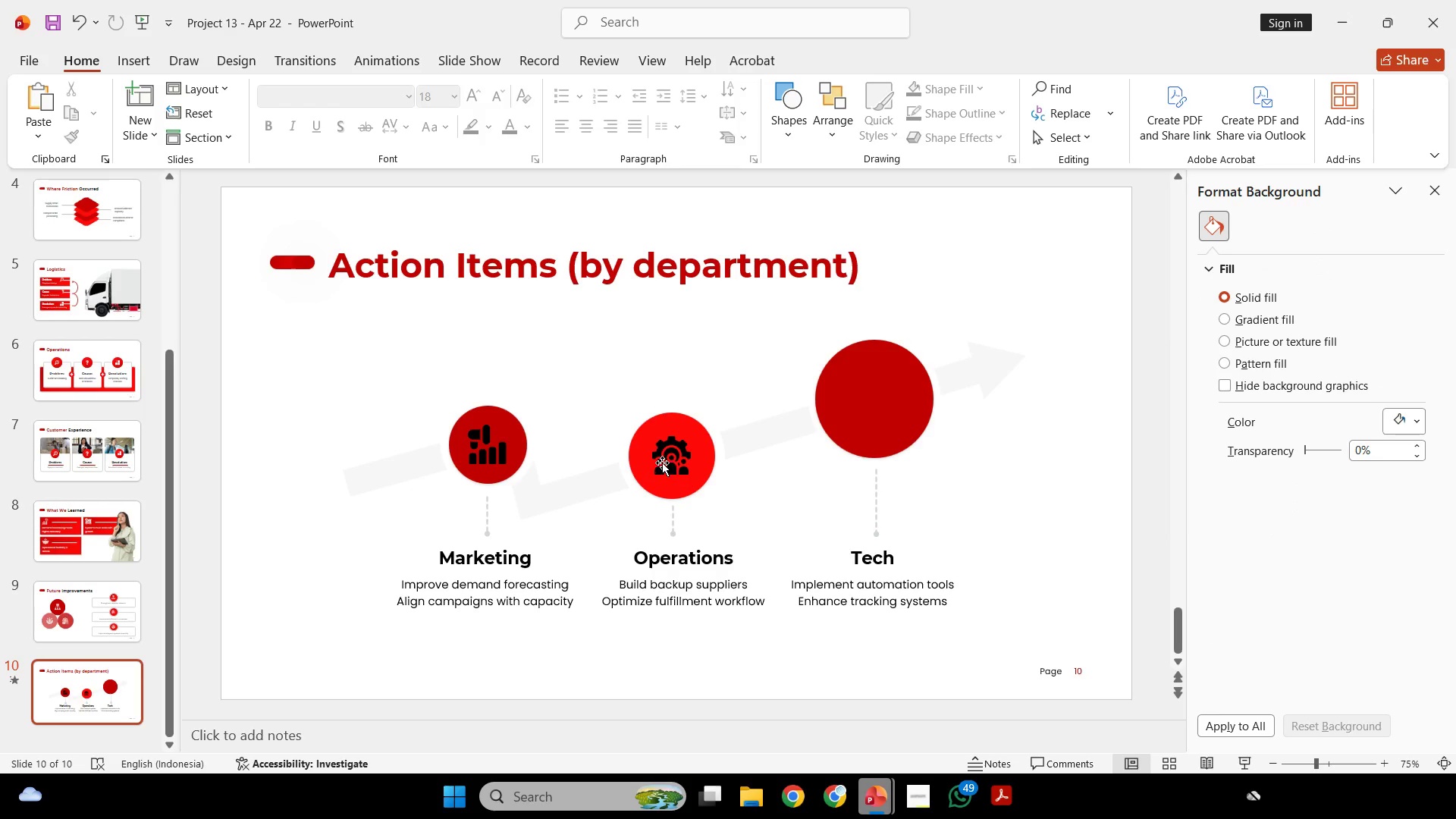 
right_click([664, 461])
 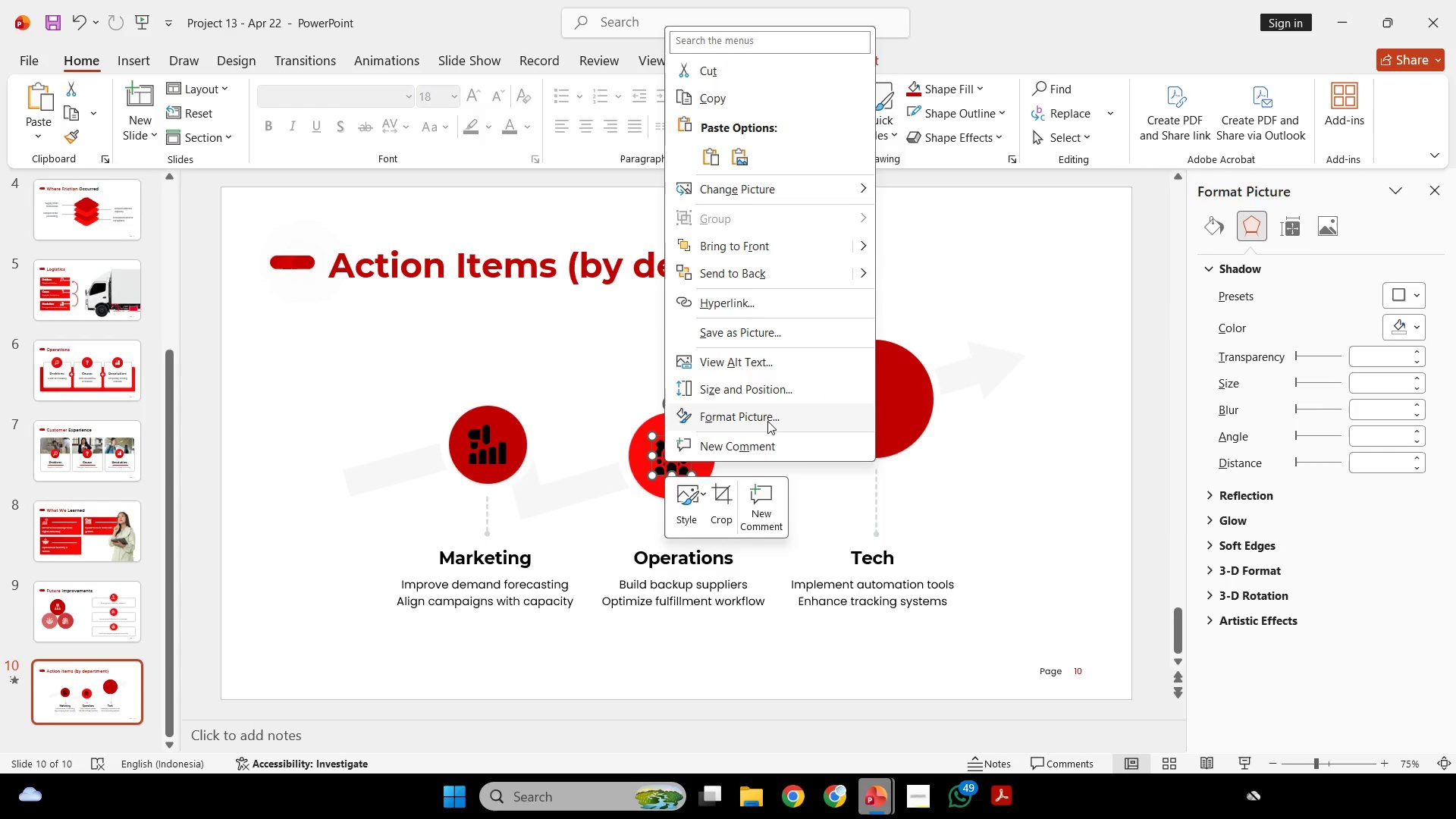 
left_click([770, 407])
 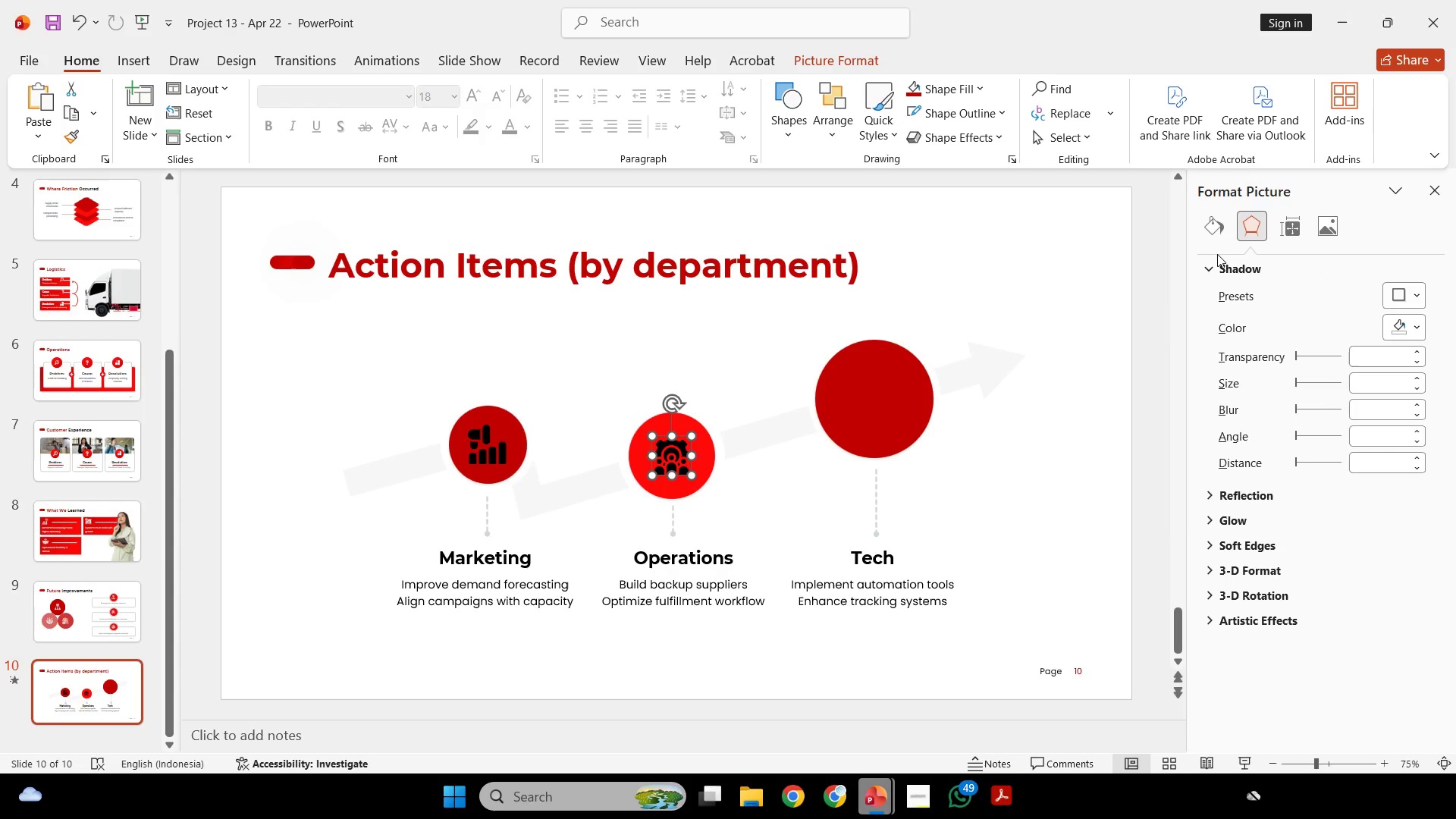 
left_click([1334, 231])
 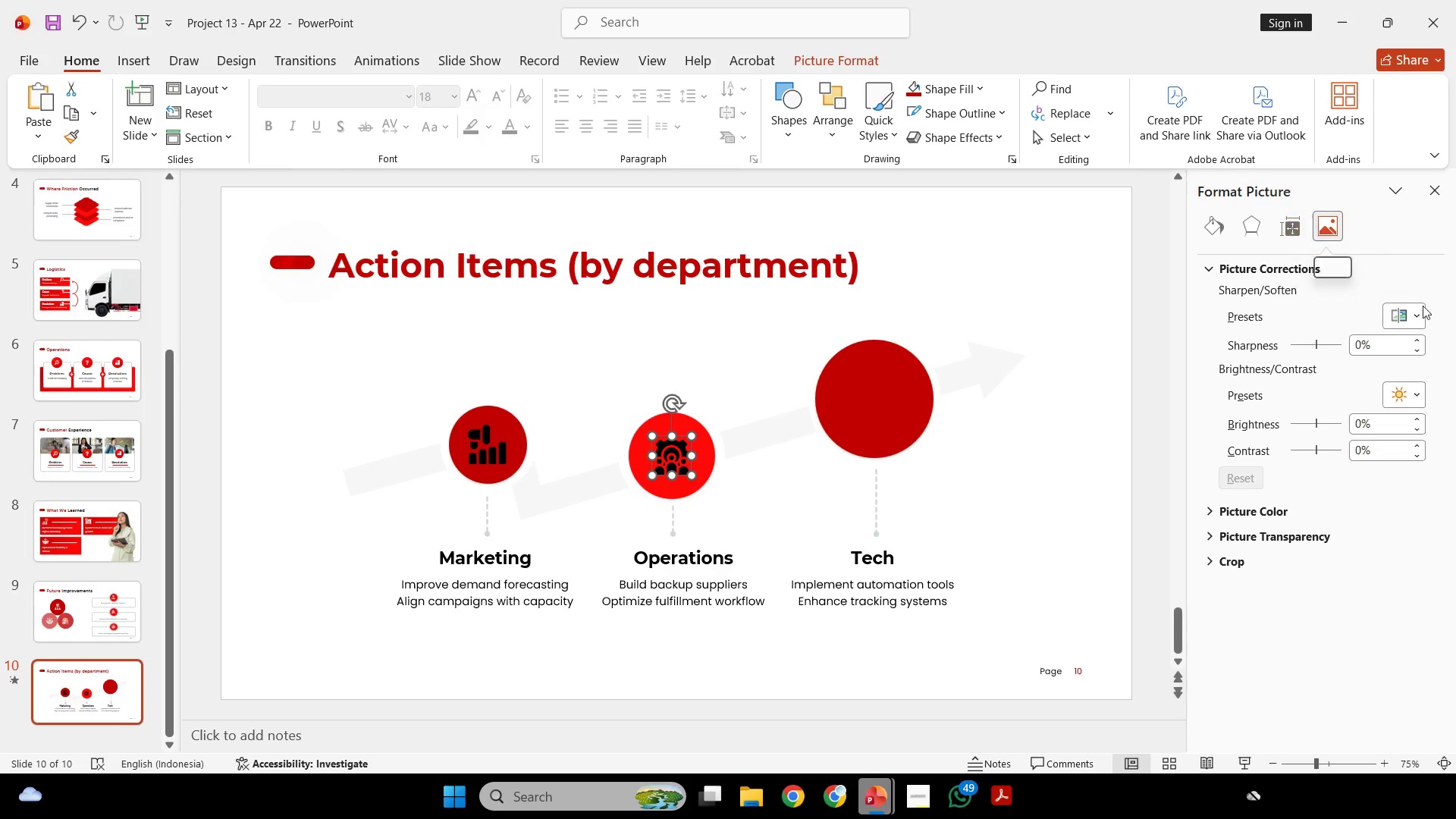 
wait(5.53)
 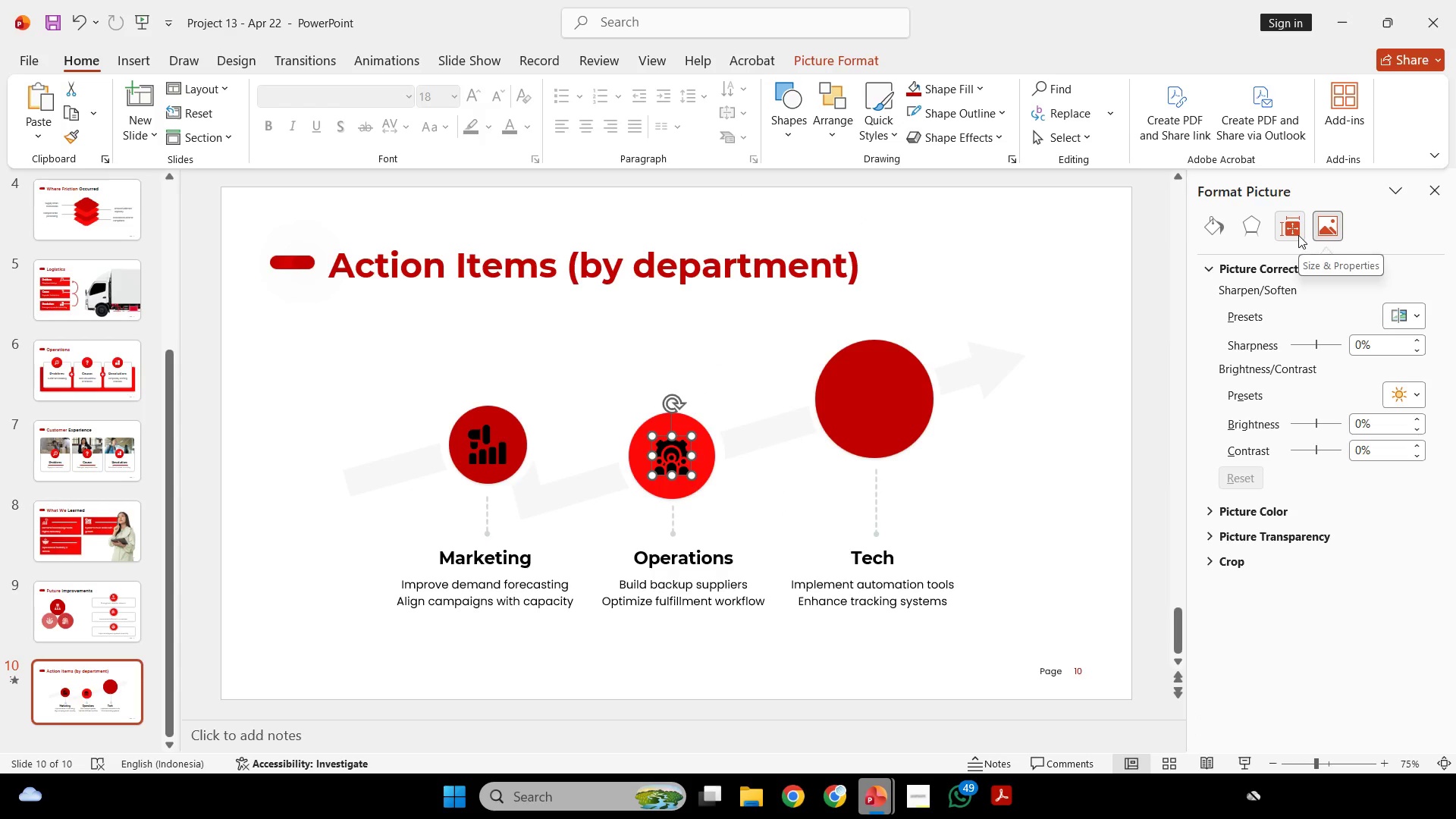 
left_click_drag(start_coordinate=[1314, 422], to_coordinate=[1455, 418])
 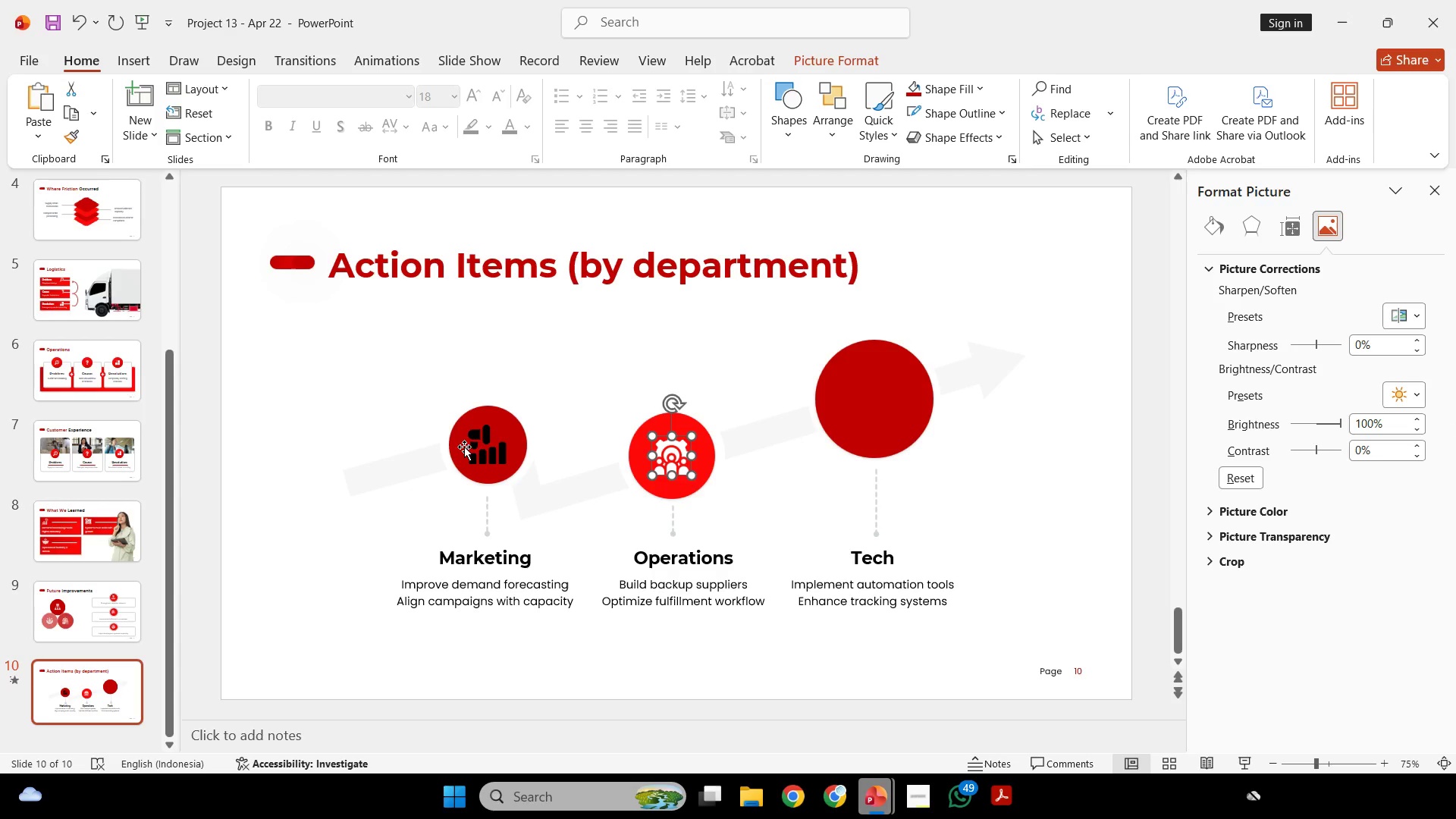 
left_click([475, 446])
 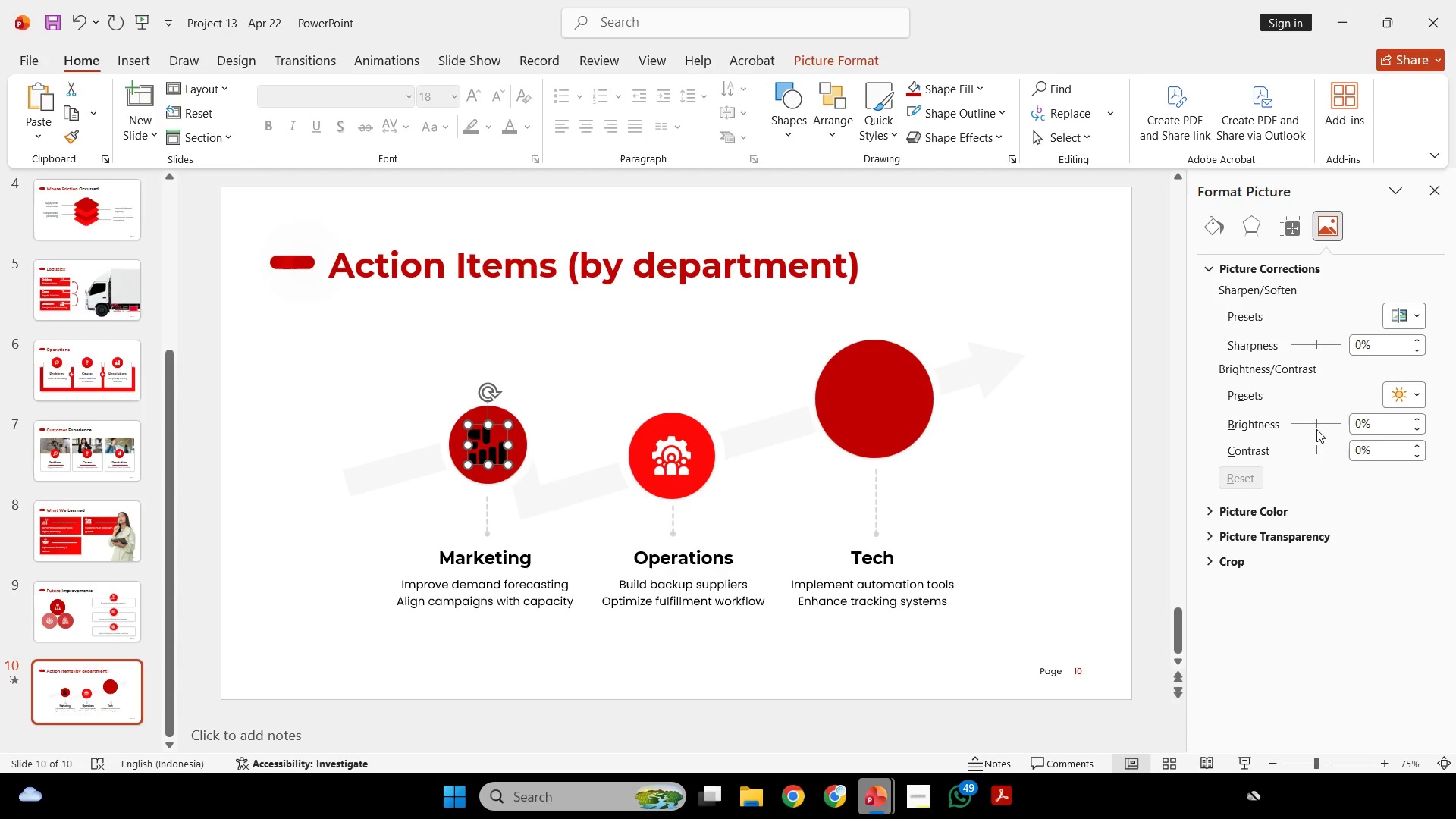 
left_click_drag(start_coordinate=[1316, 428], to_coordinate=[1414, 428])
 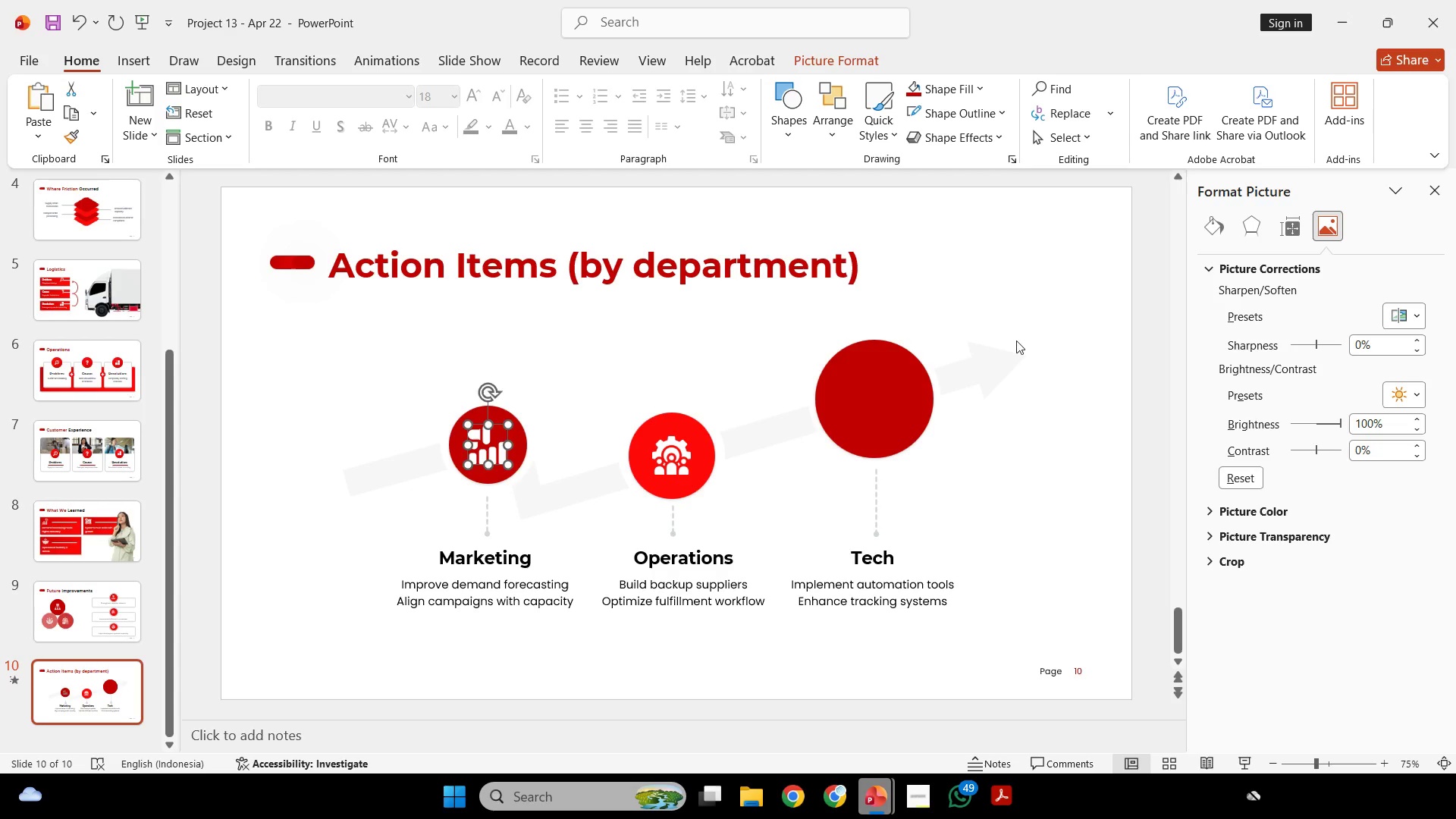 
left_click([1016, 340])
 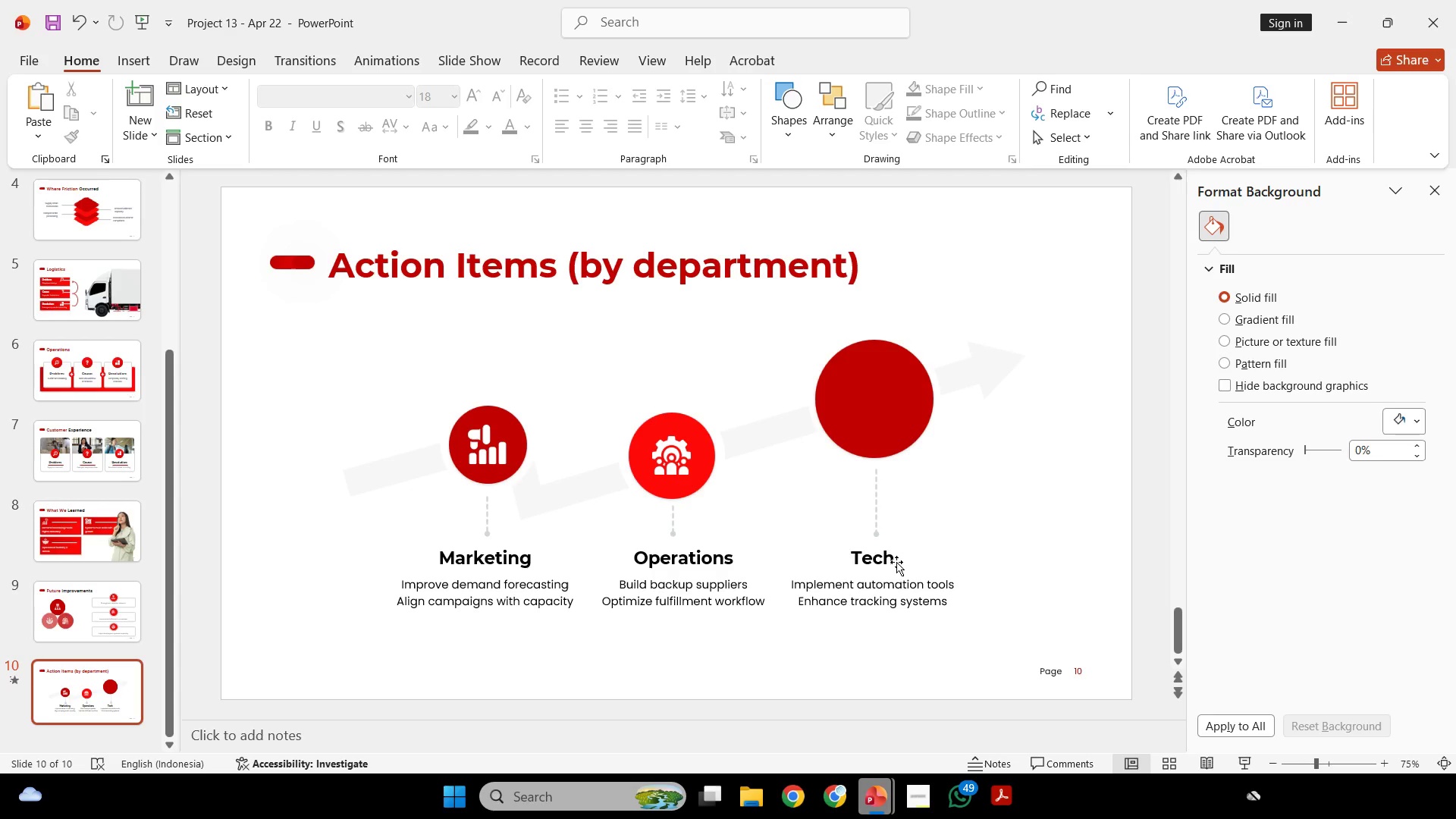 
left_click([896, 562])
 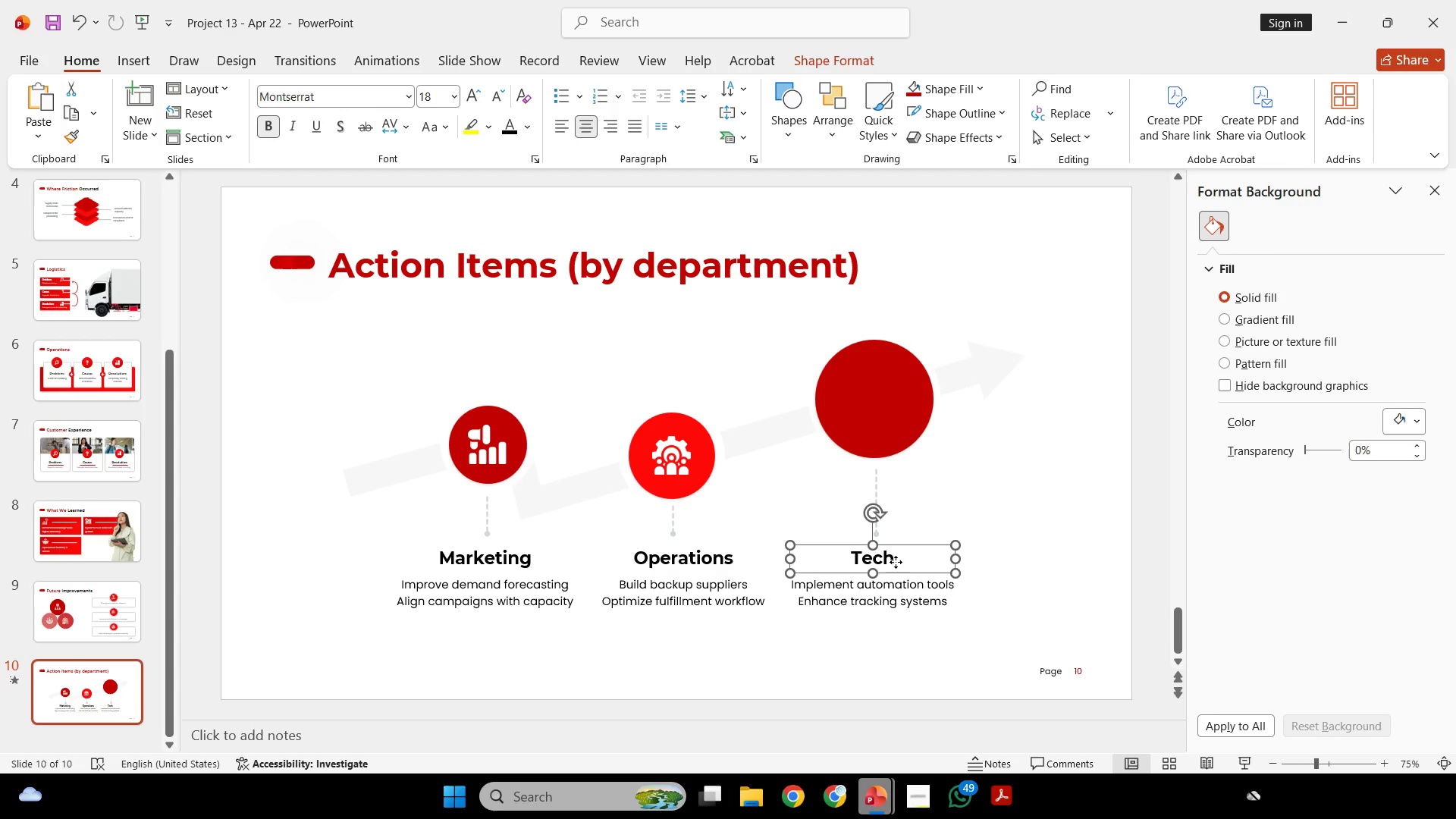 
key(Control+ControlLeft)
 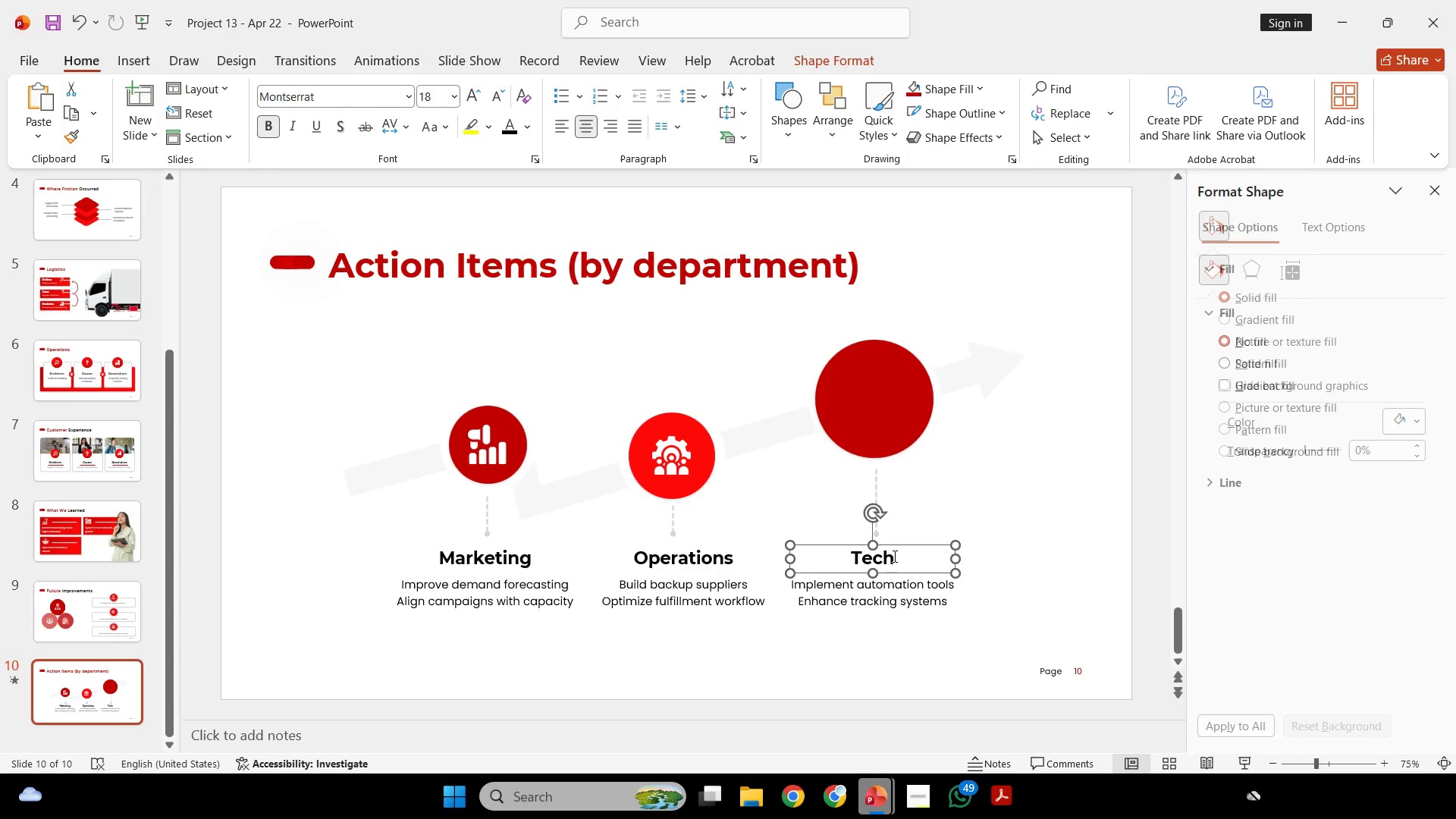 
double_click([893, 556])
 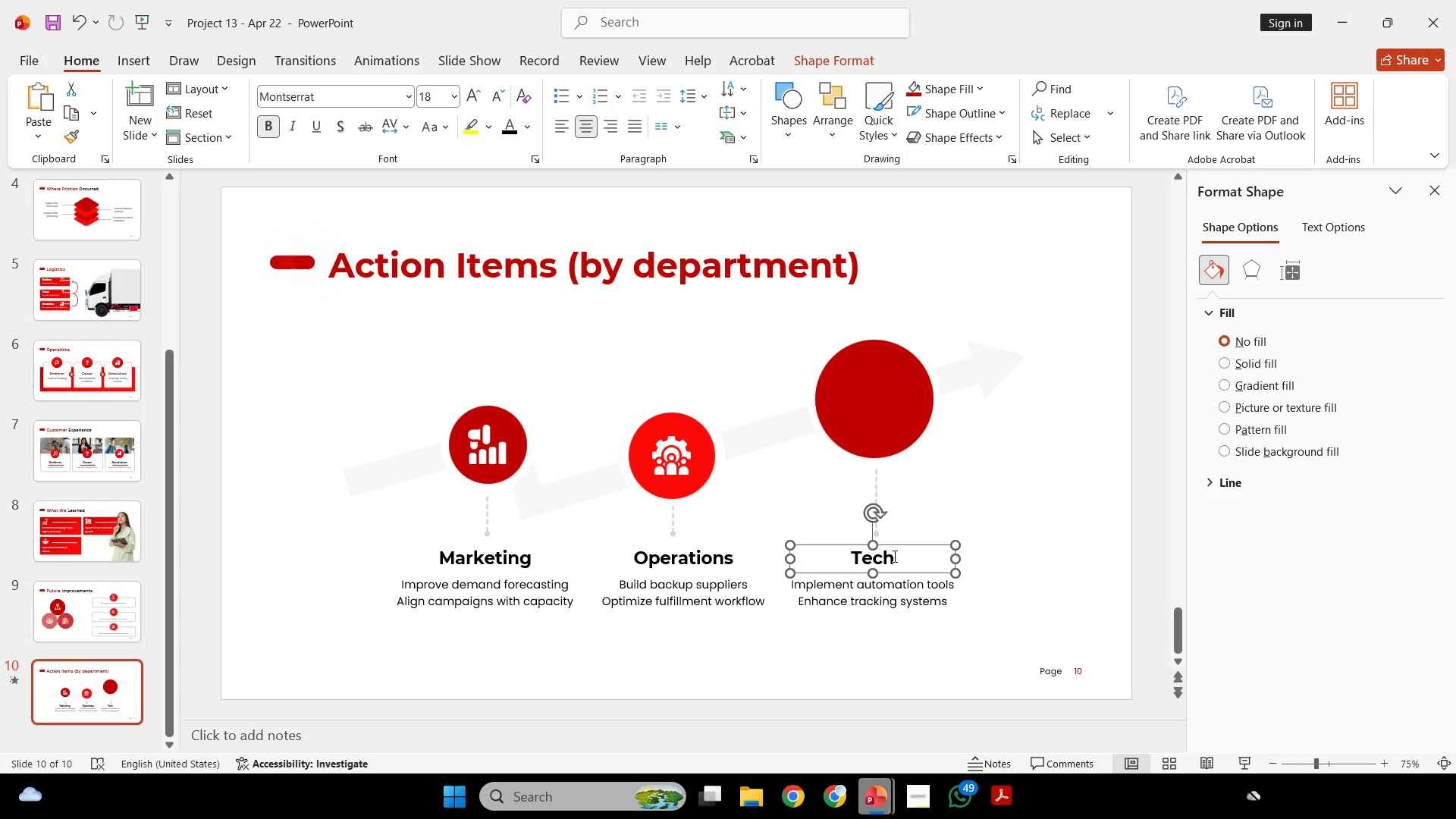 
key(Control+ControlLeft)
 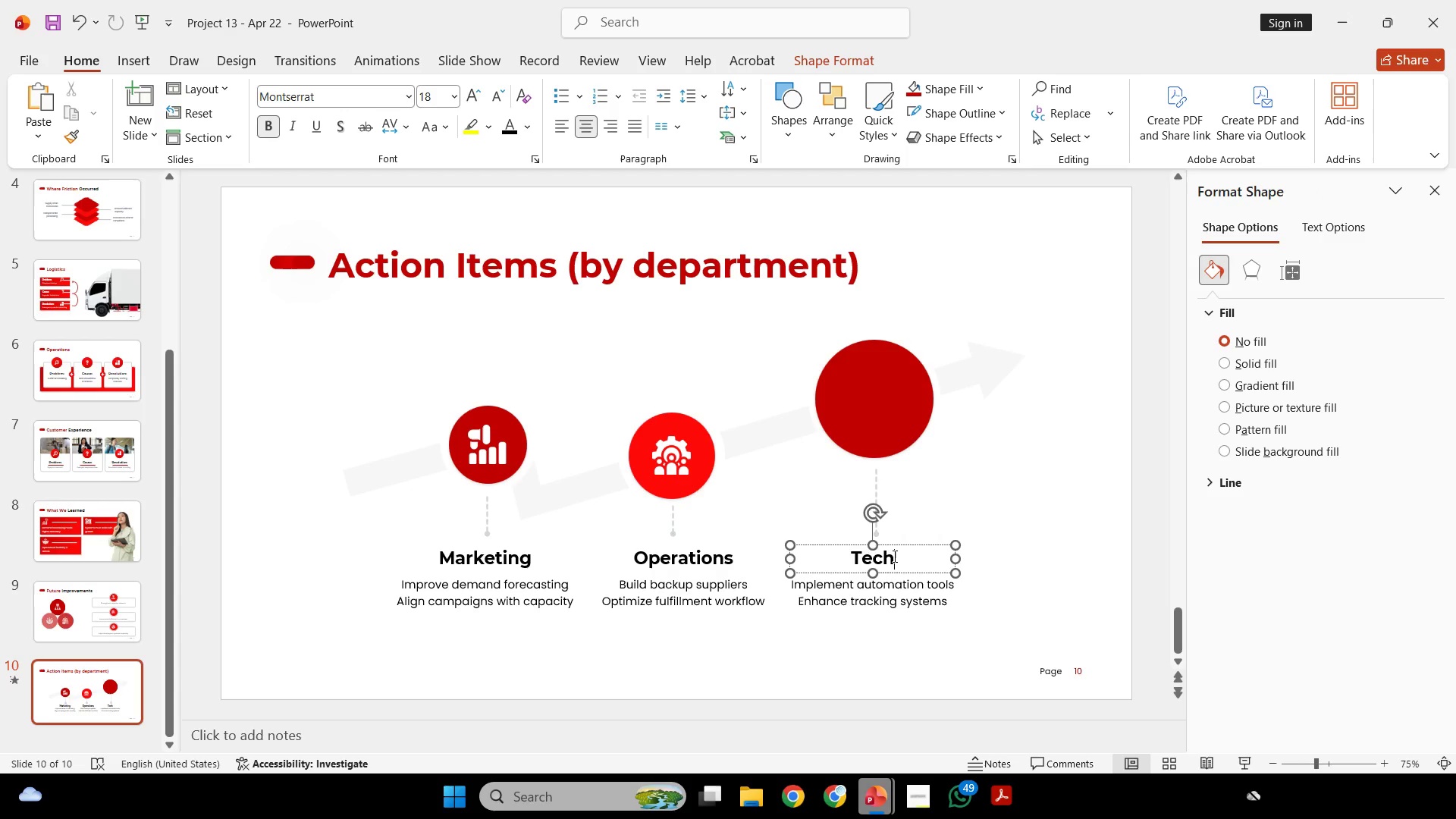 
left_click([893, 556])
 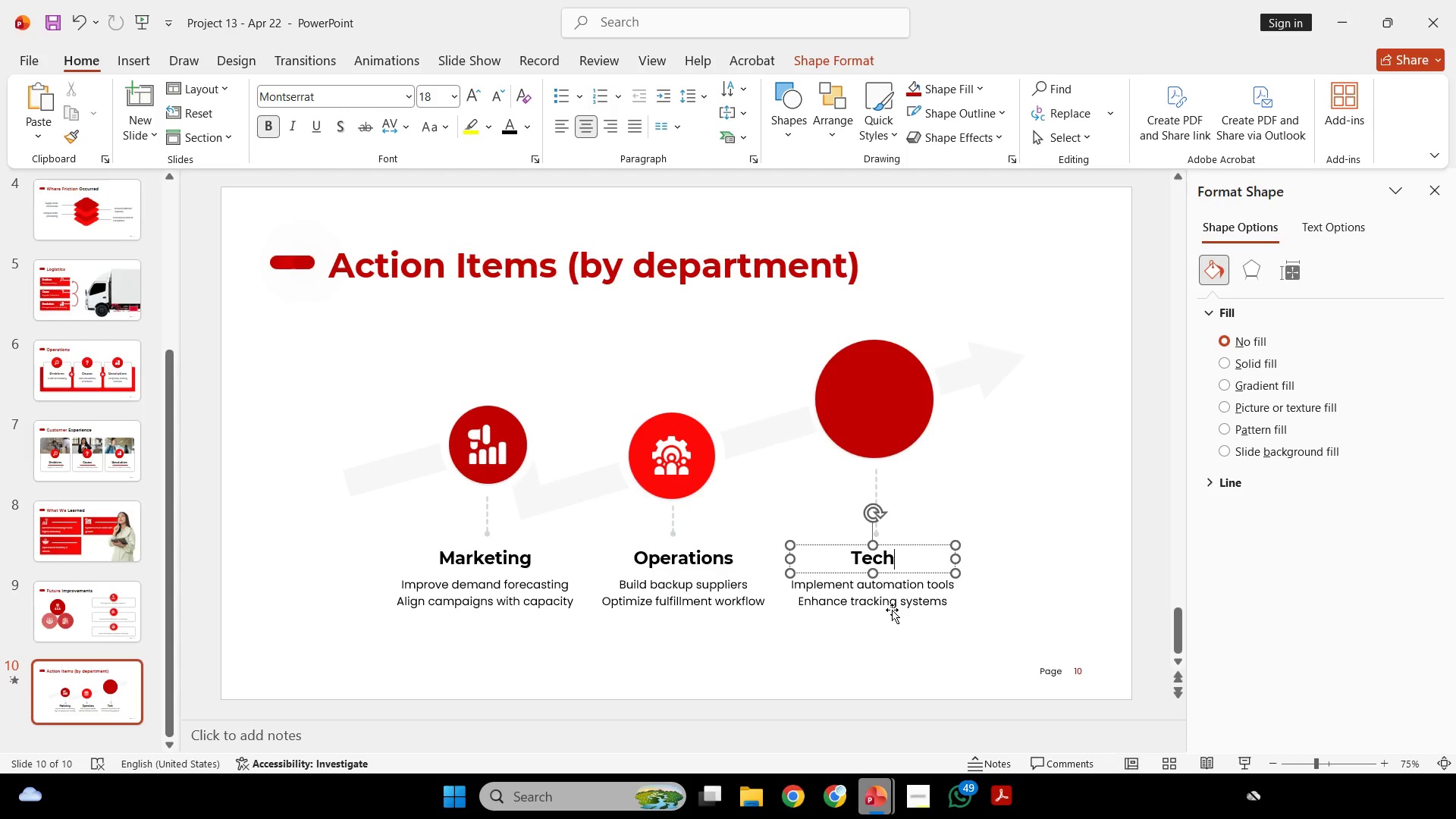 
hold_key(key=ShiftLeft, duration=1.0)
left_click_drag(start_coordinate=[892, 598], to_coordinate=[899, 597])
 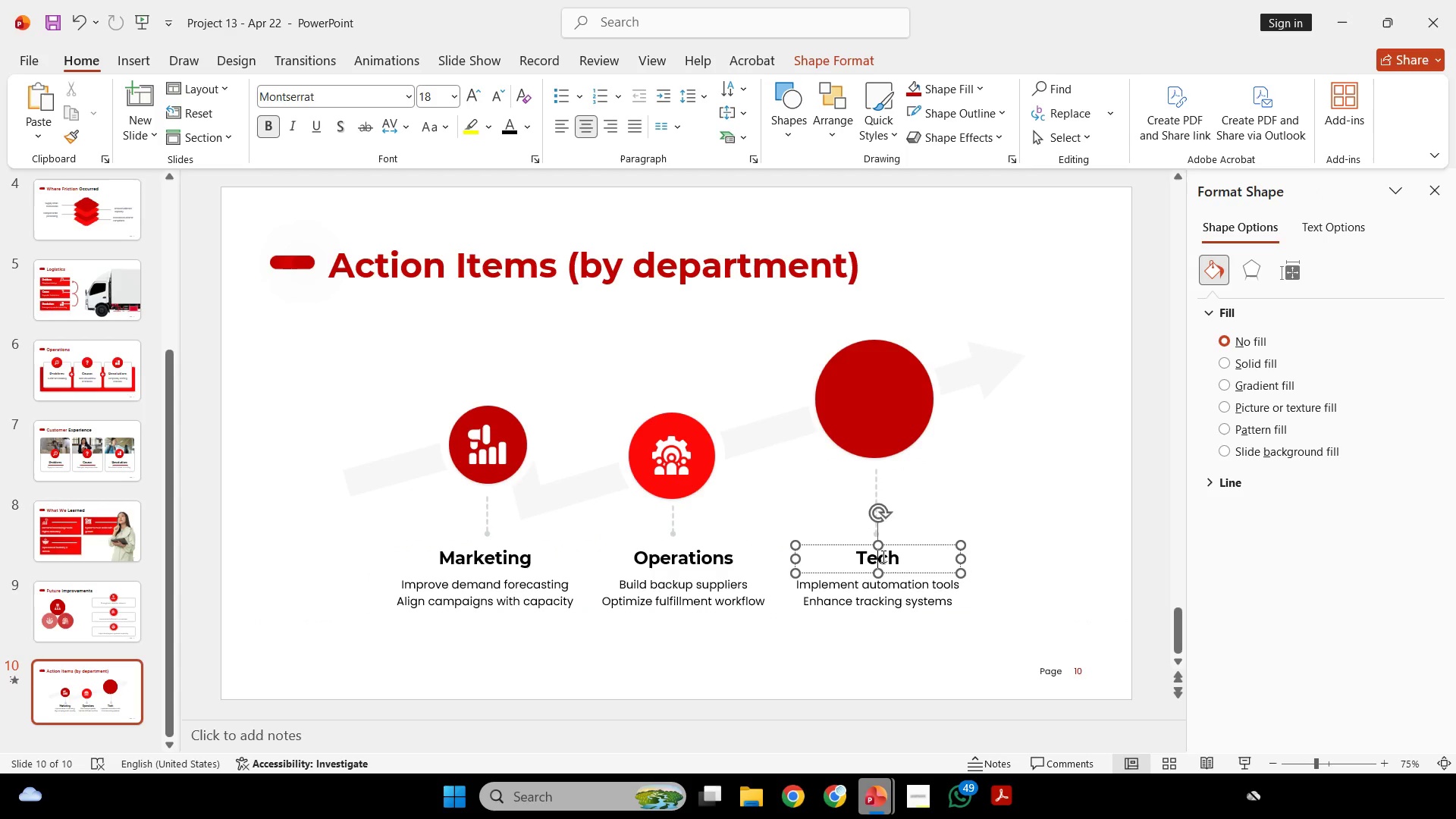 
left_click([882, 556])
 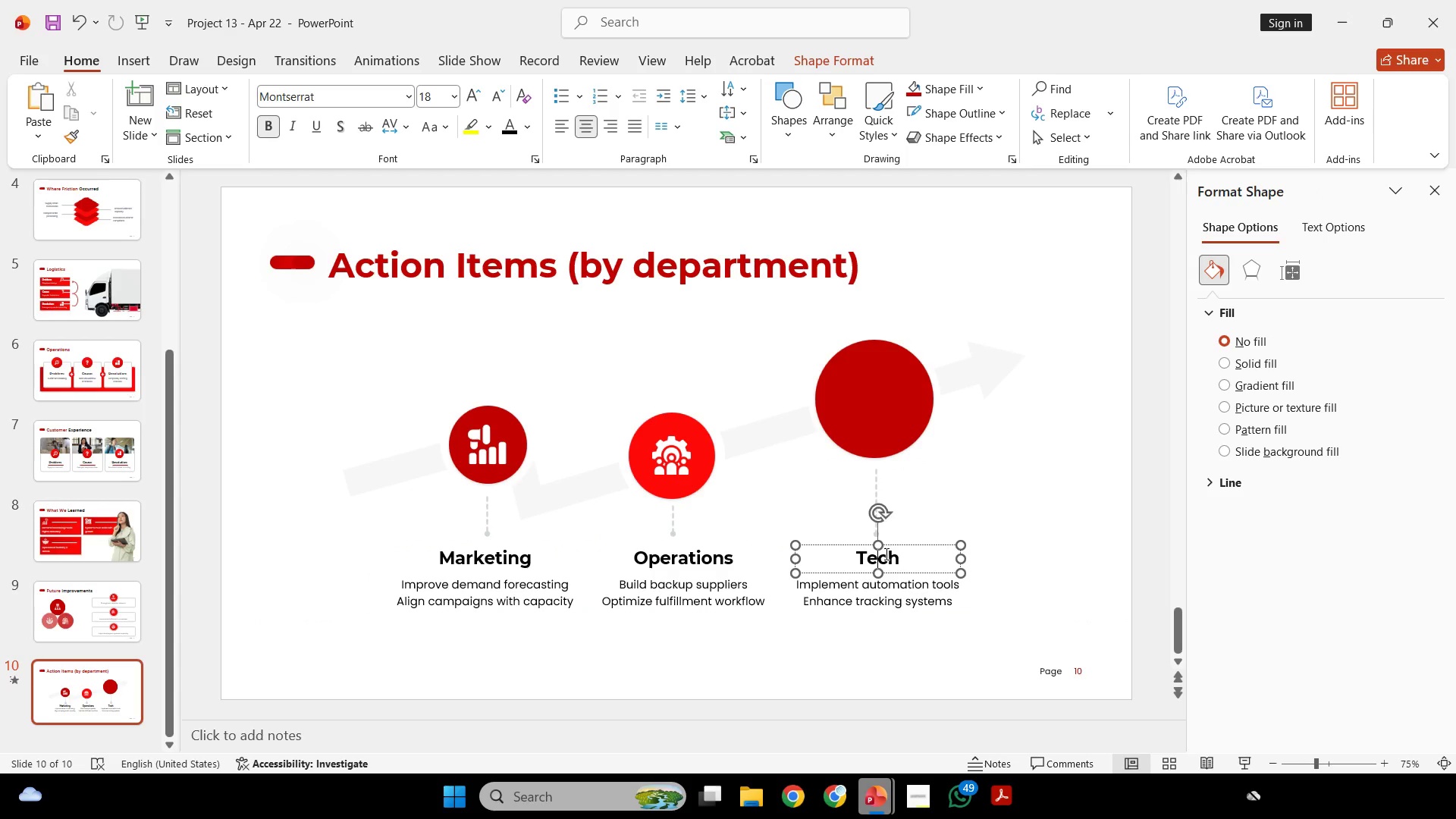 
key(Control+ControlLeft)
 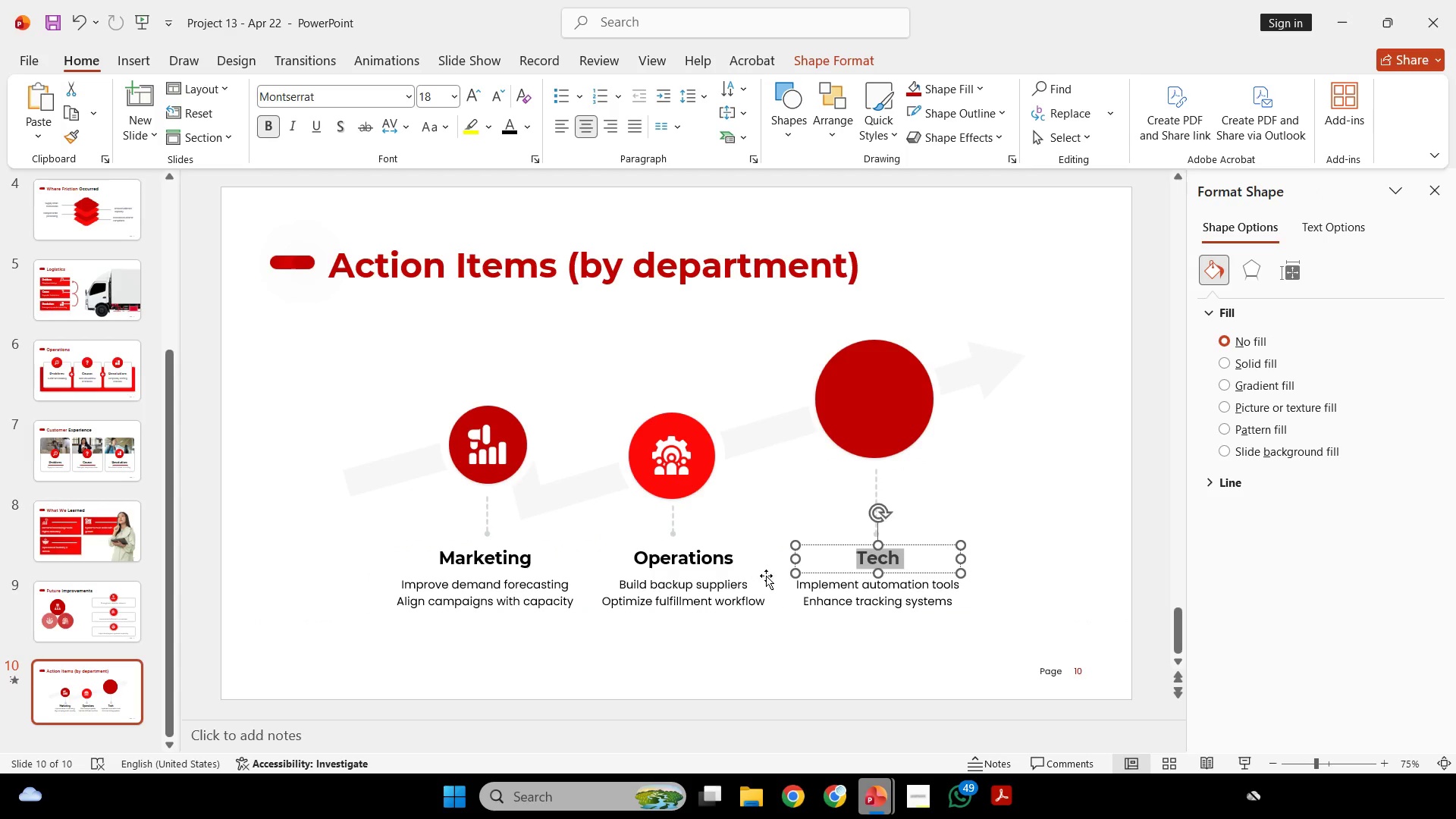 
key(Control+A)
 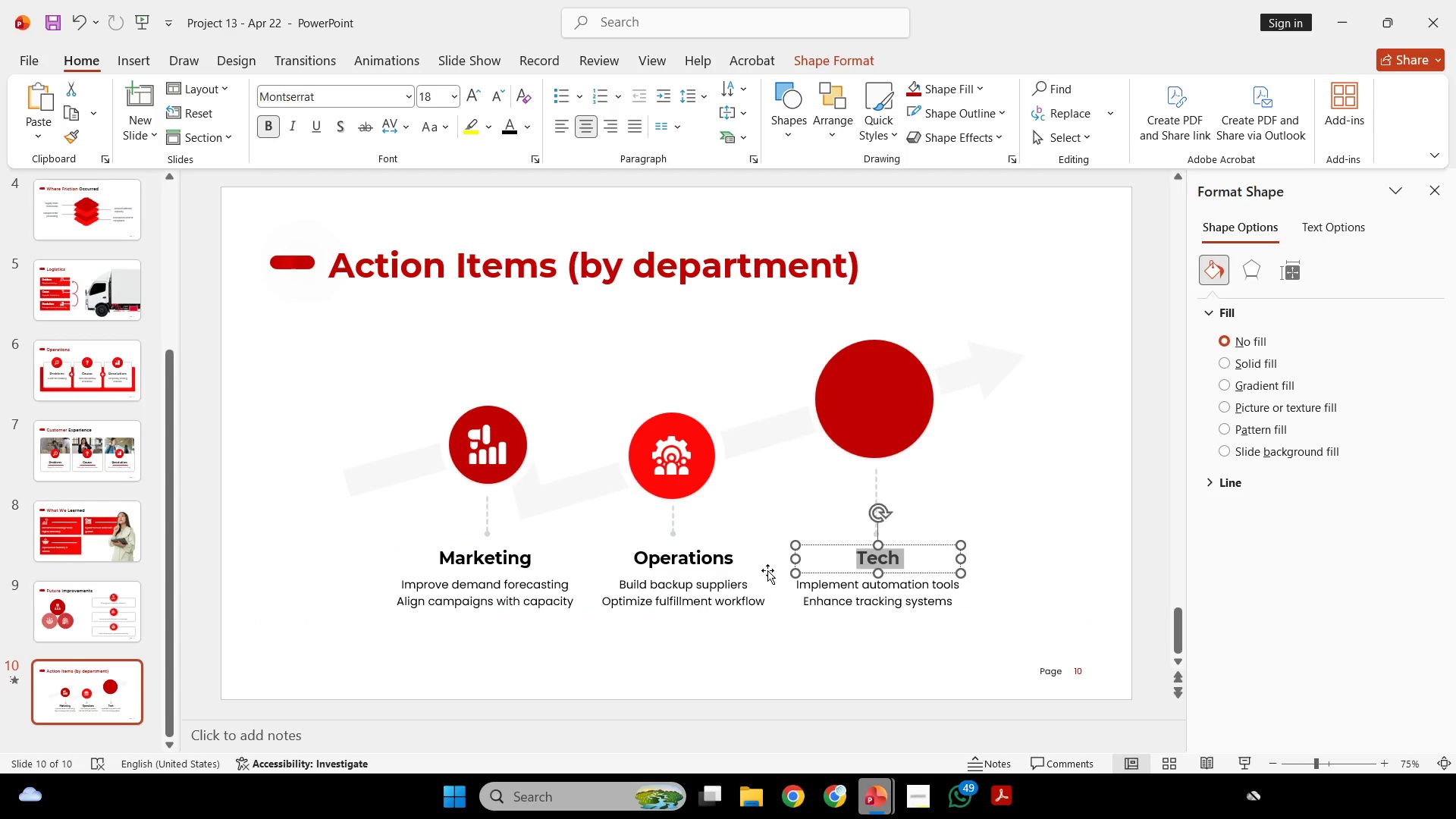 
key(Control+C)
 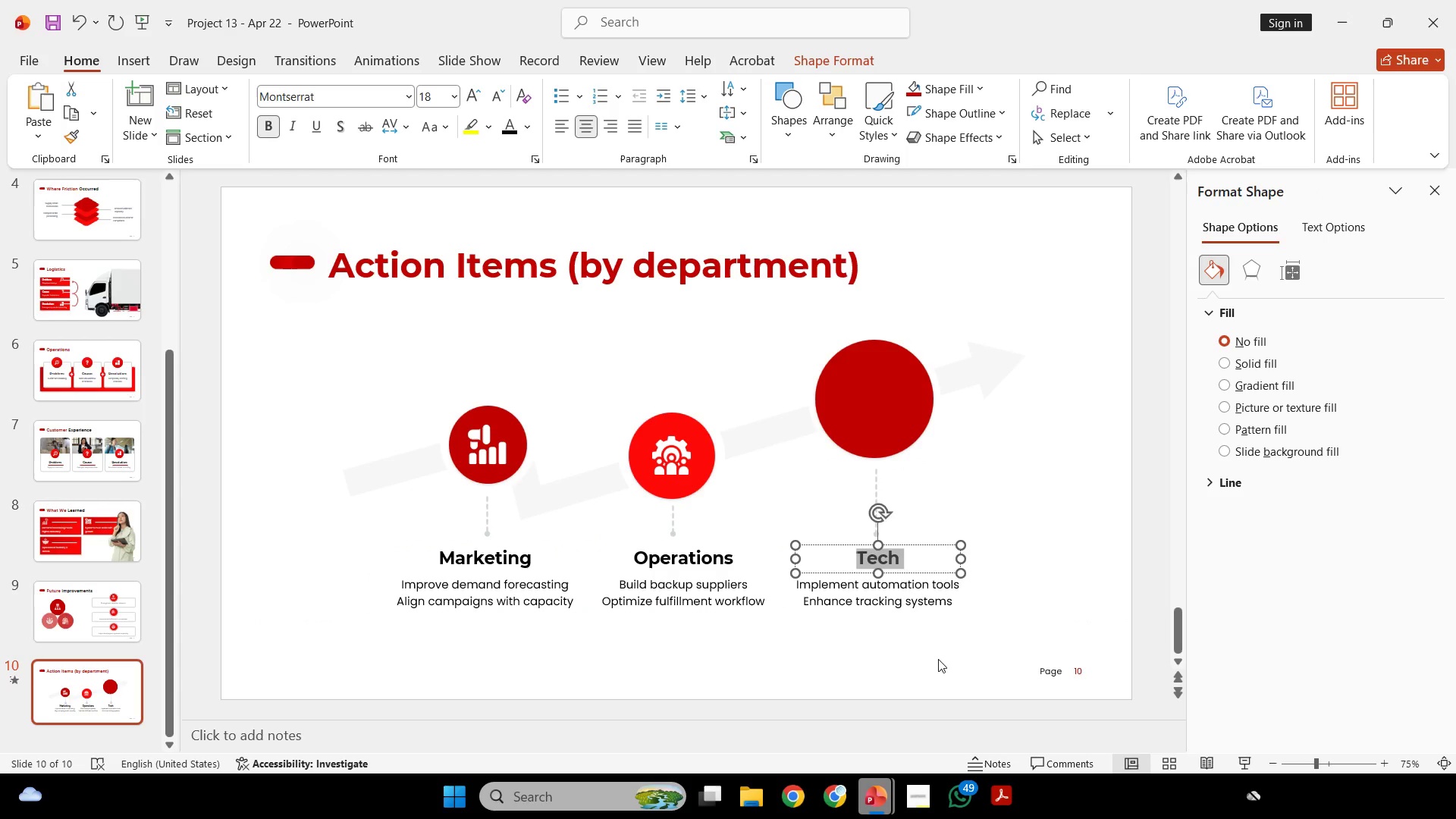 
key(Control+C)
 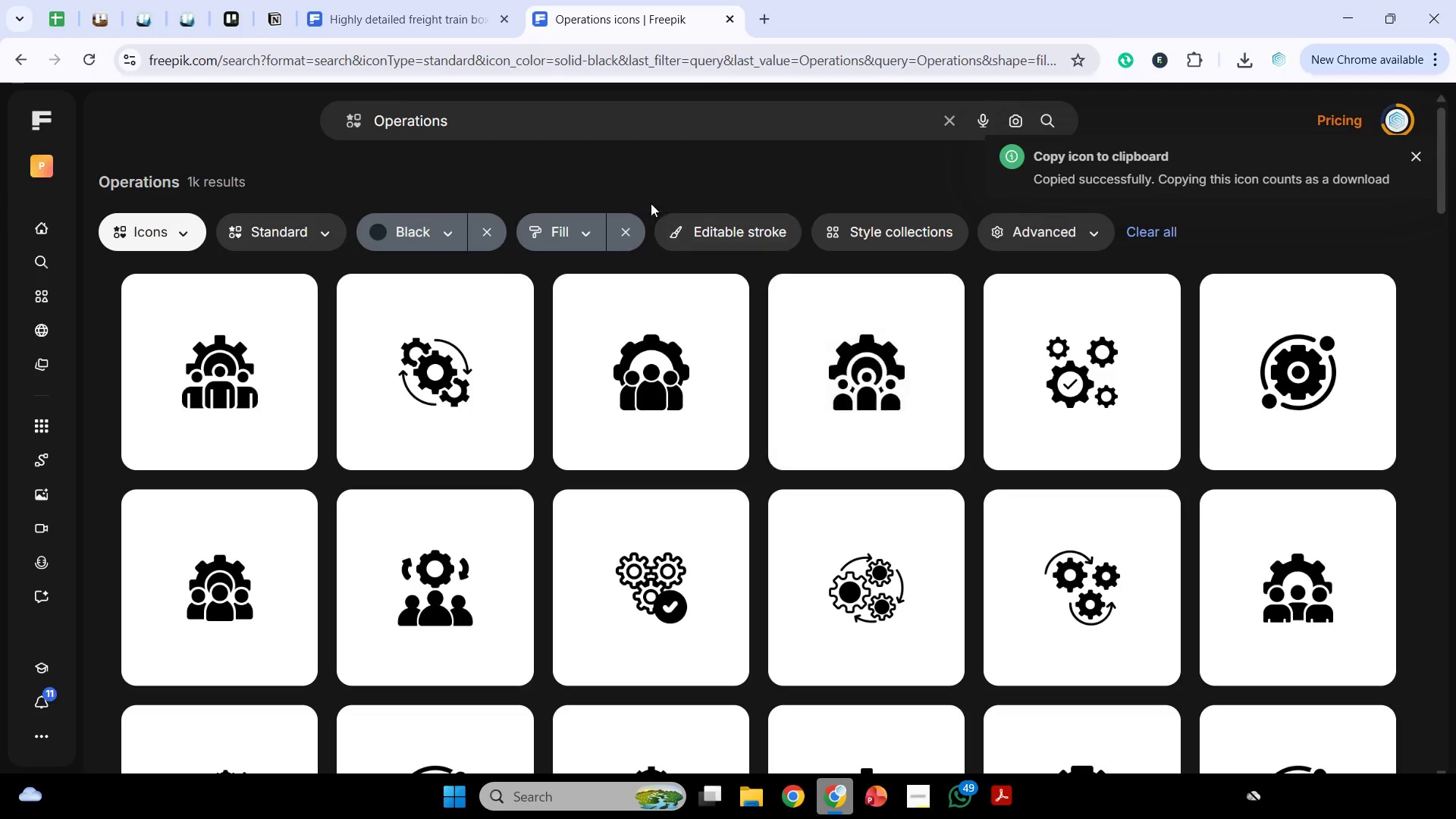 
left_click_drag(start_coordinate=[676, 122], to_coordinate=[127, 210])
 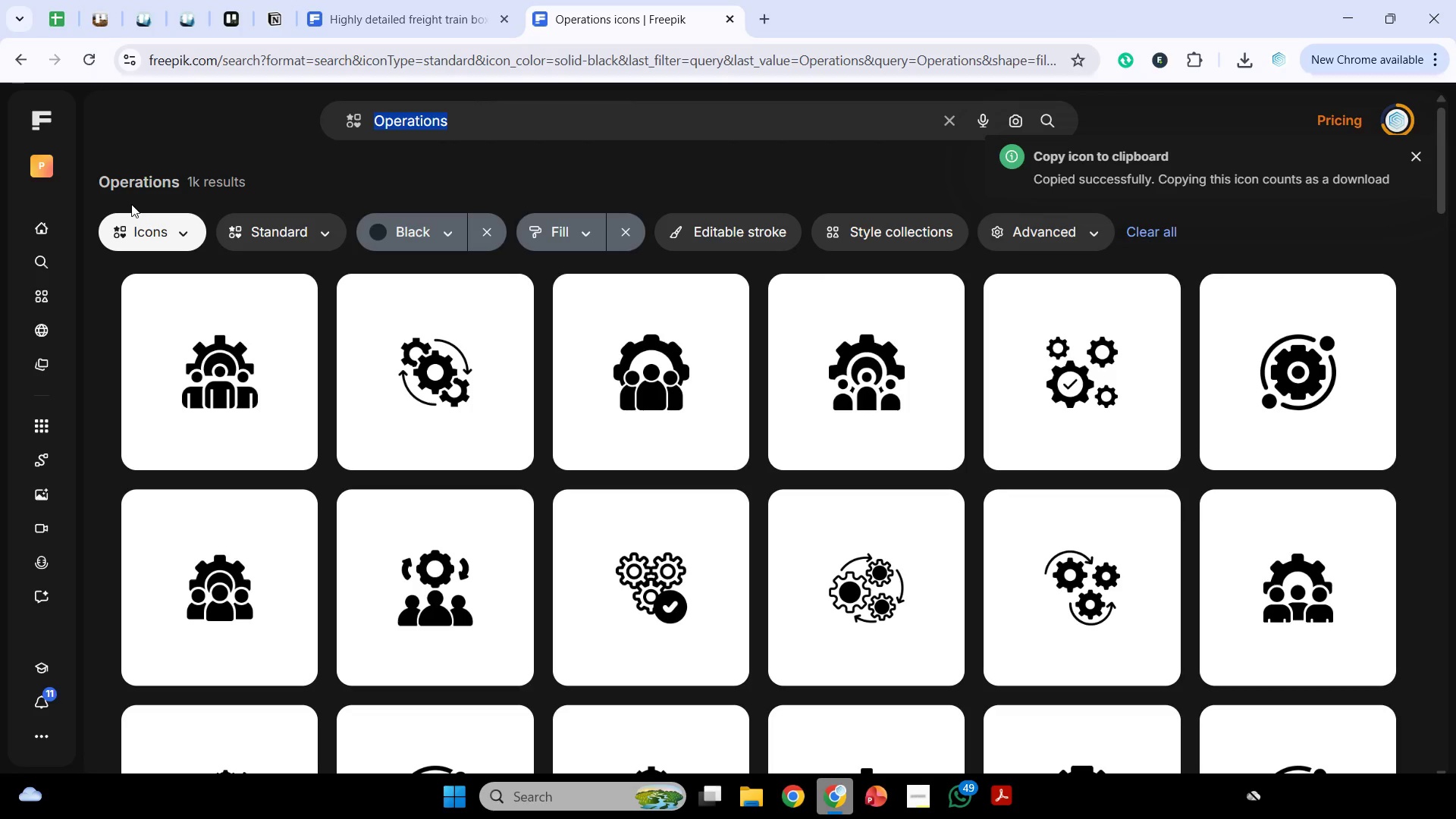 
type(tech)
 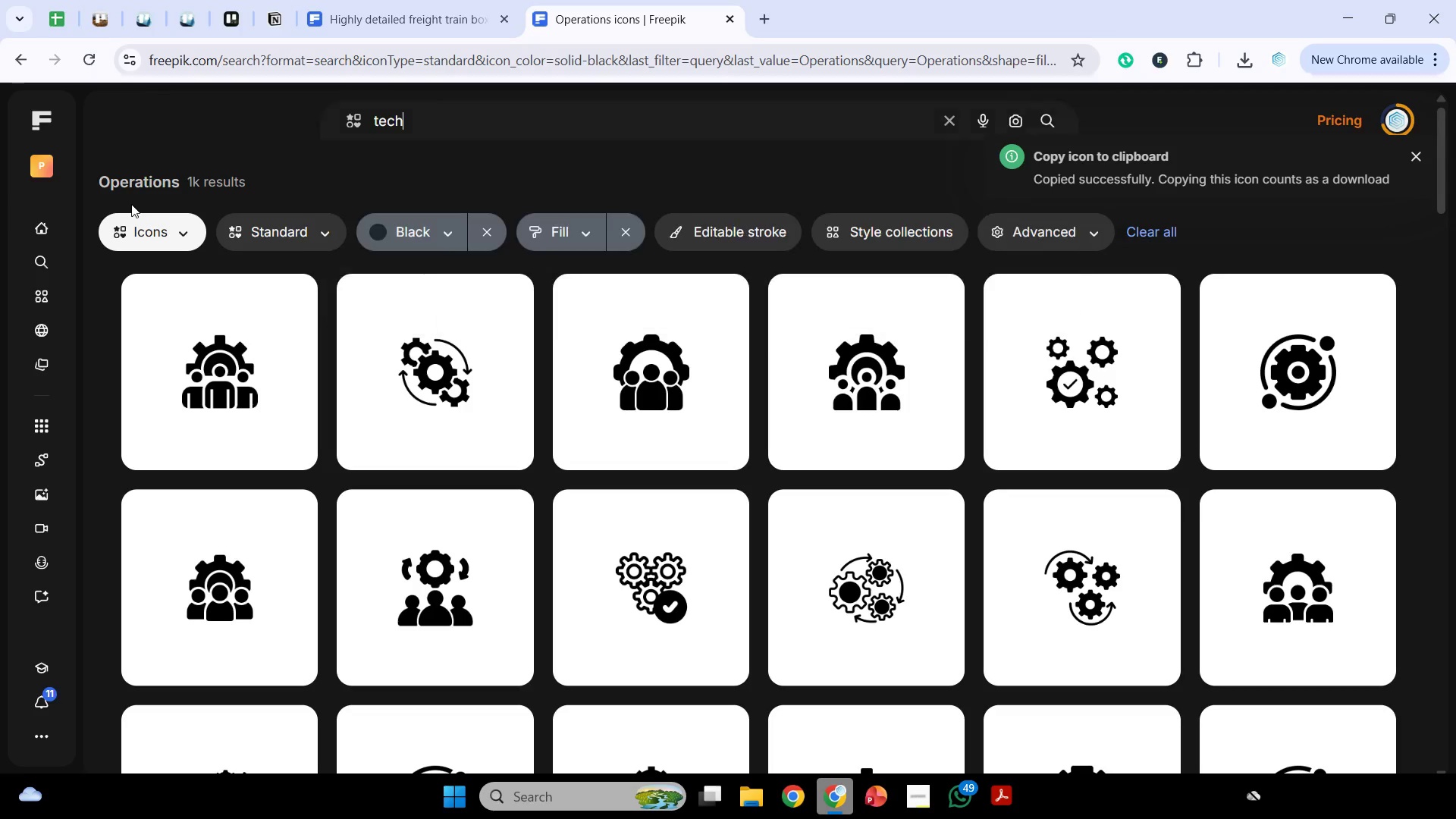 
key(Enter)
 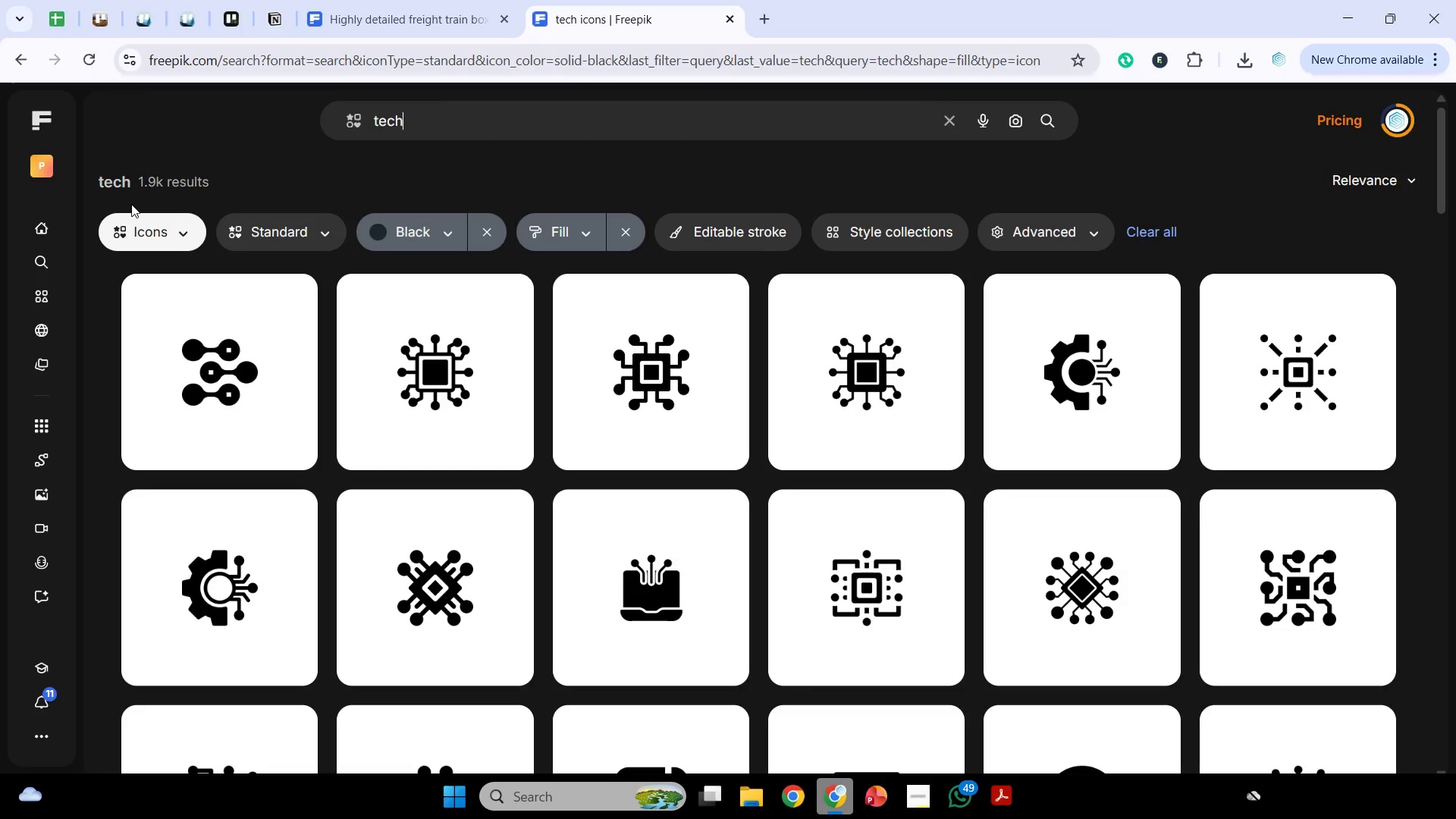 
wait(8.03)
 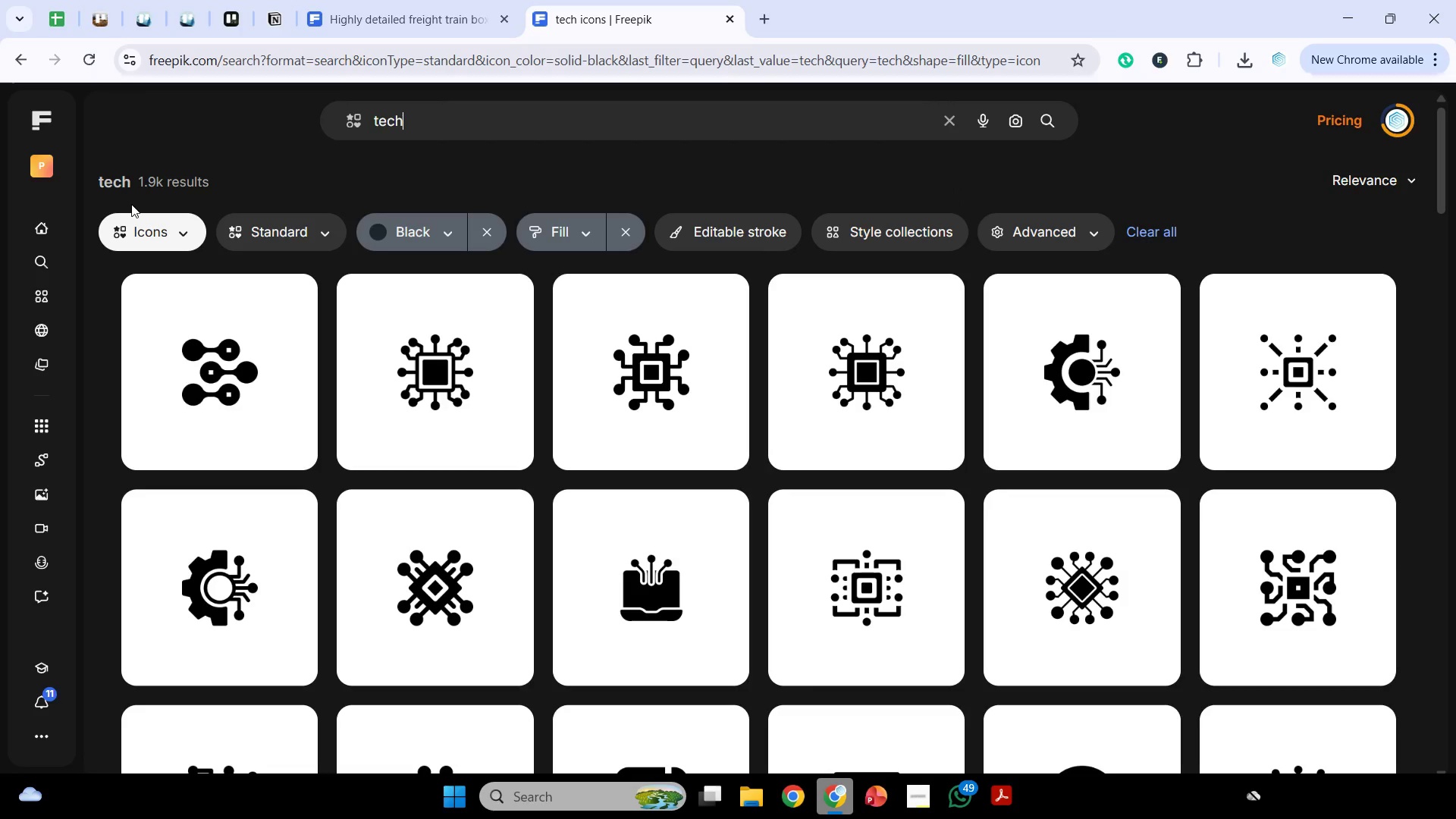 
scroll: coordinate [1102, 460], scroll_direction: down, amount: 12.0
 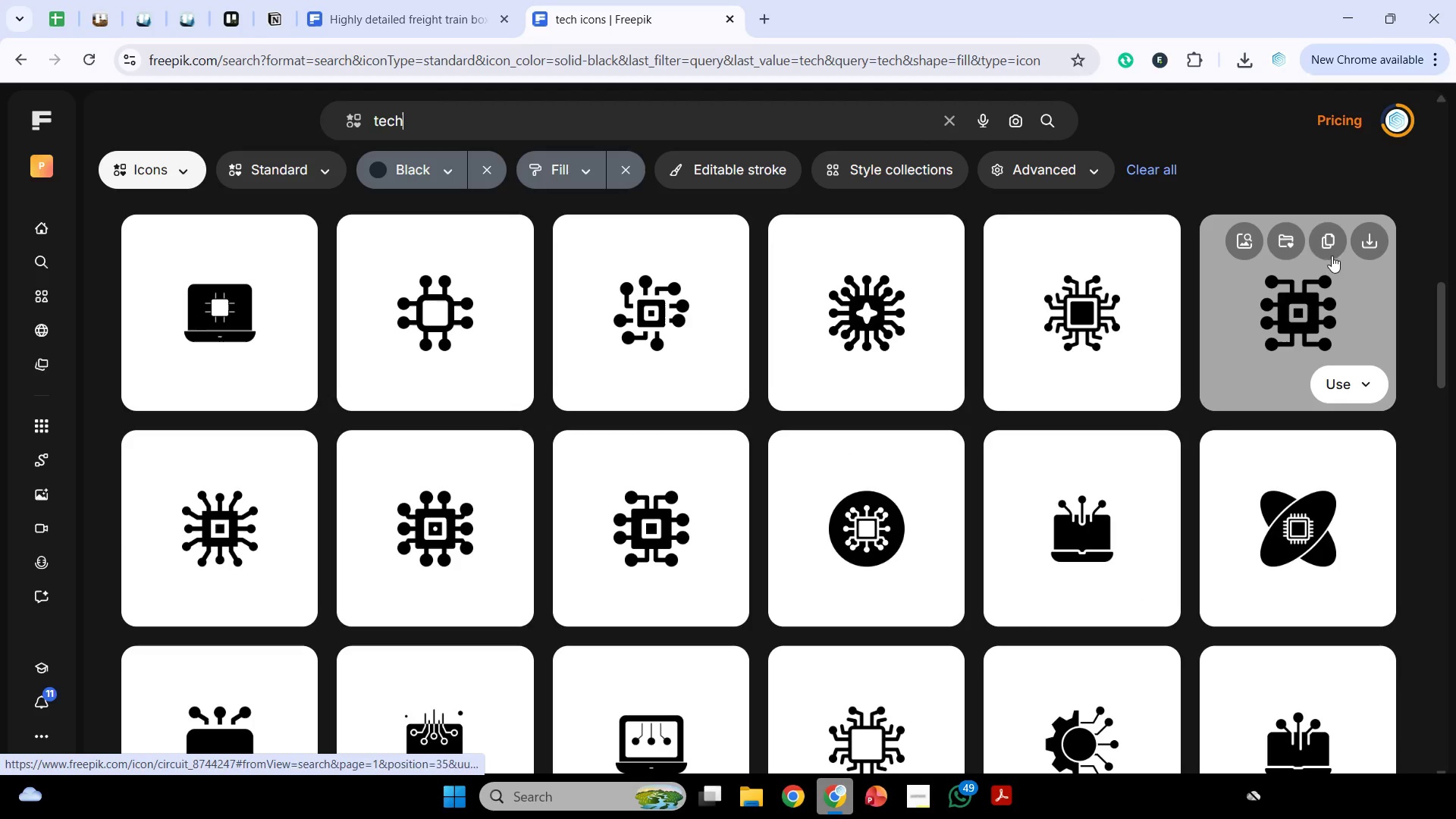 
left_click([1332, 235])
 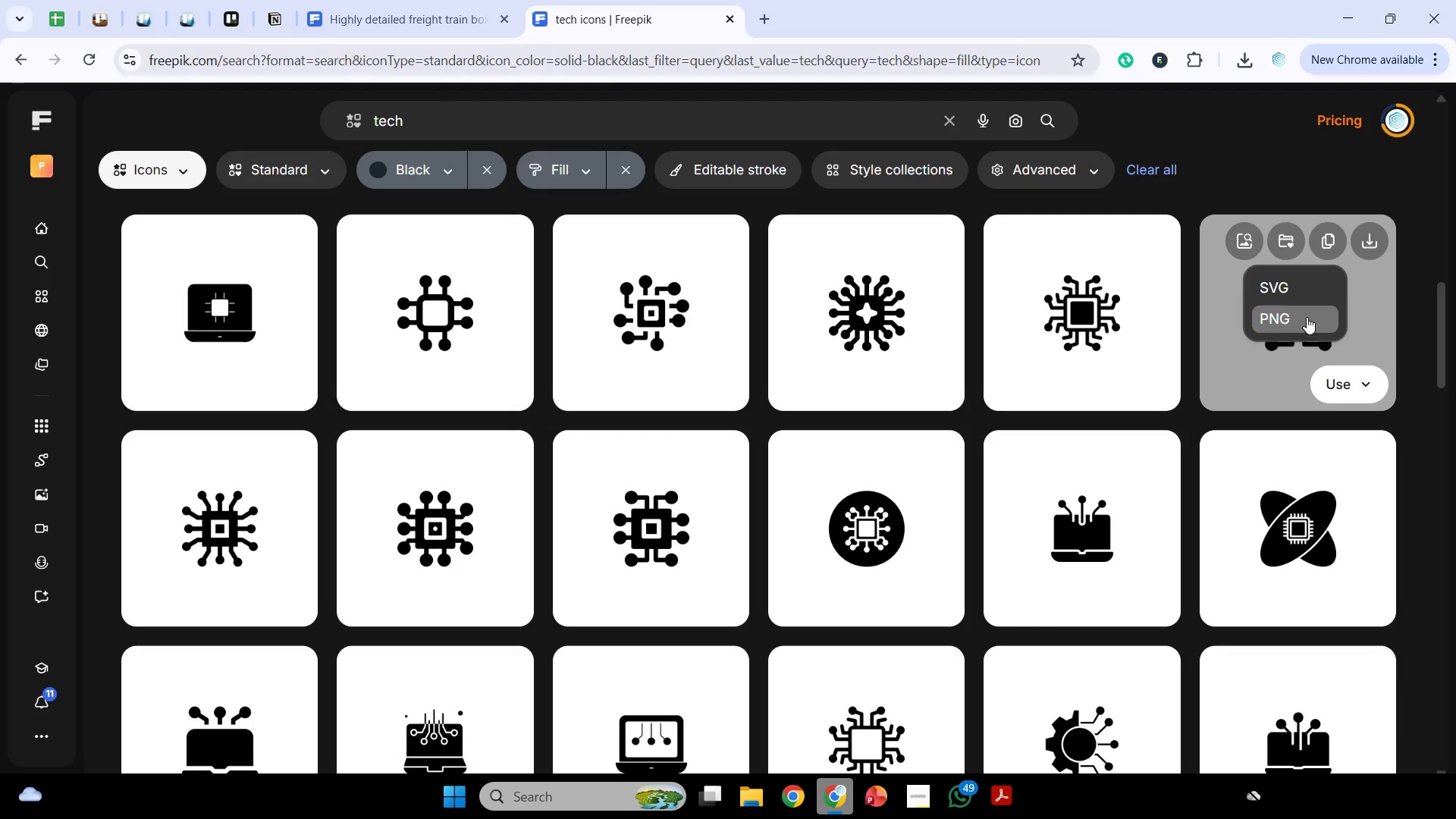 
left_click([1307, 313])
 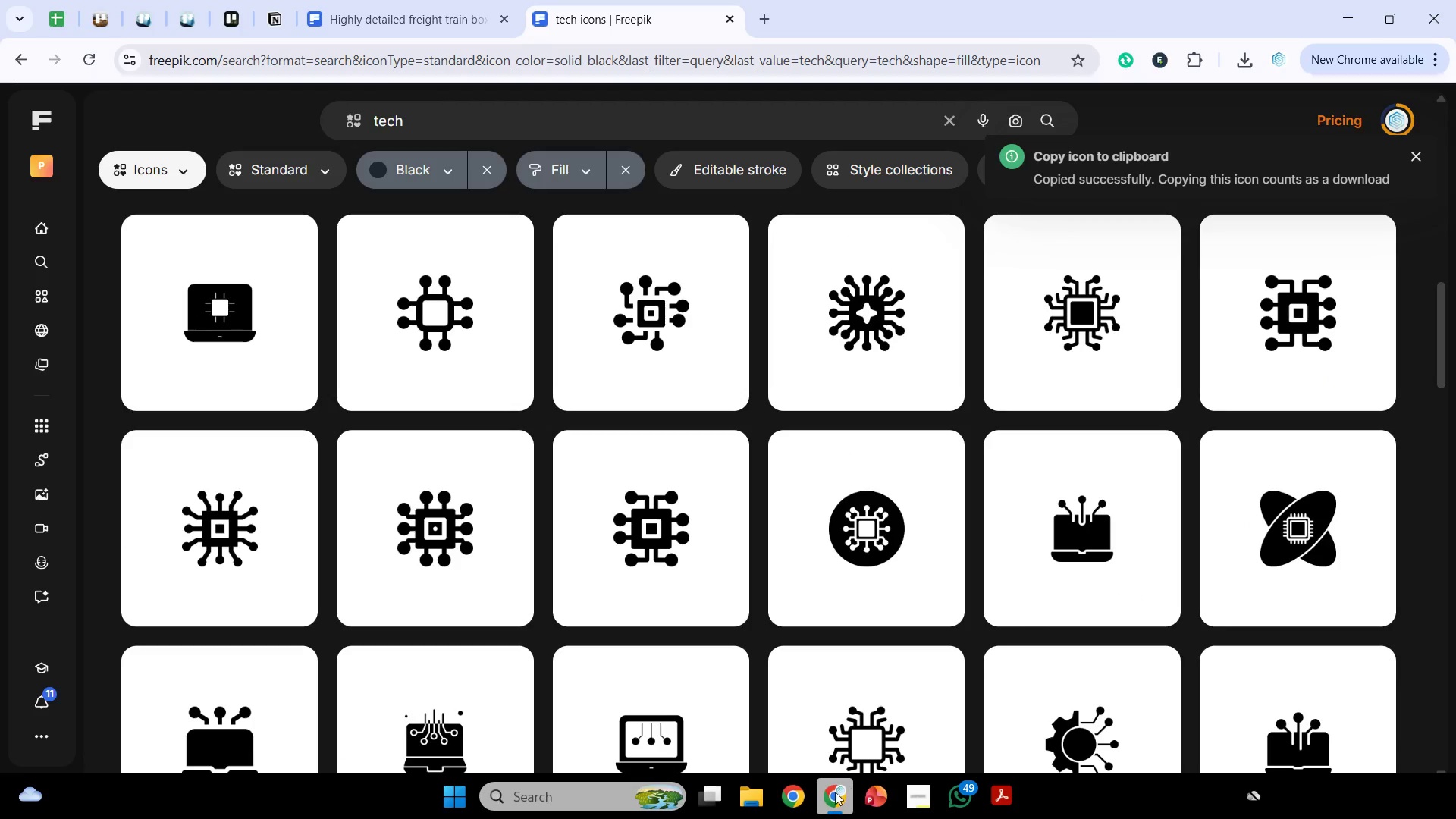 
left_click([831, 795])
 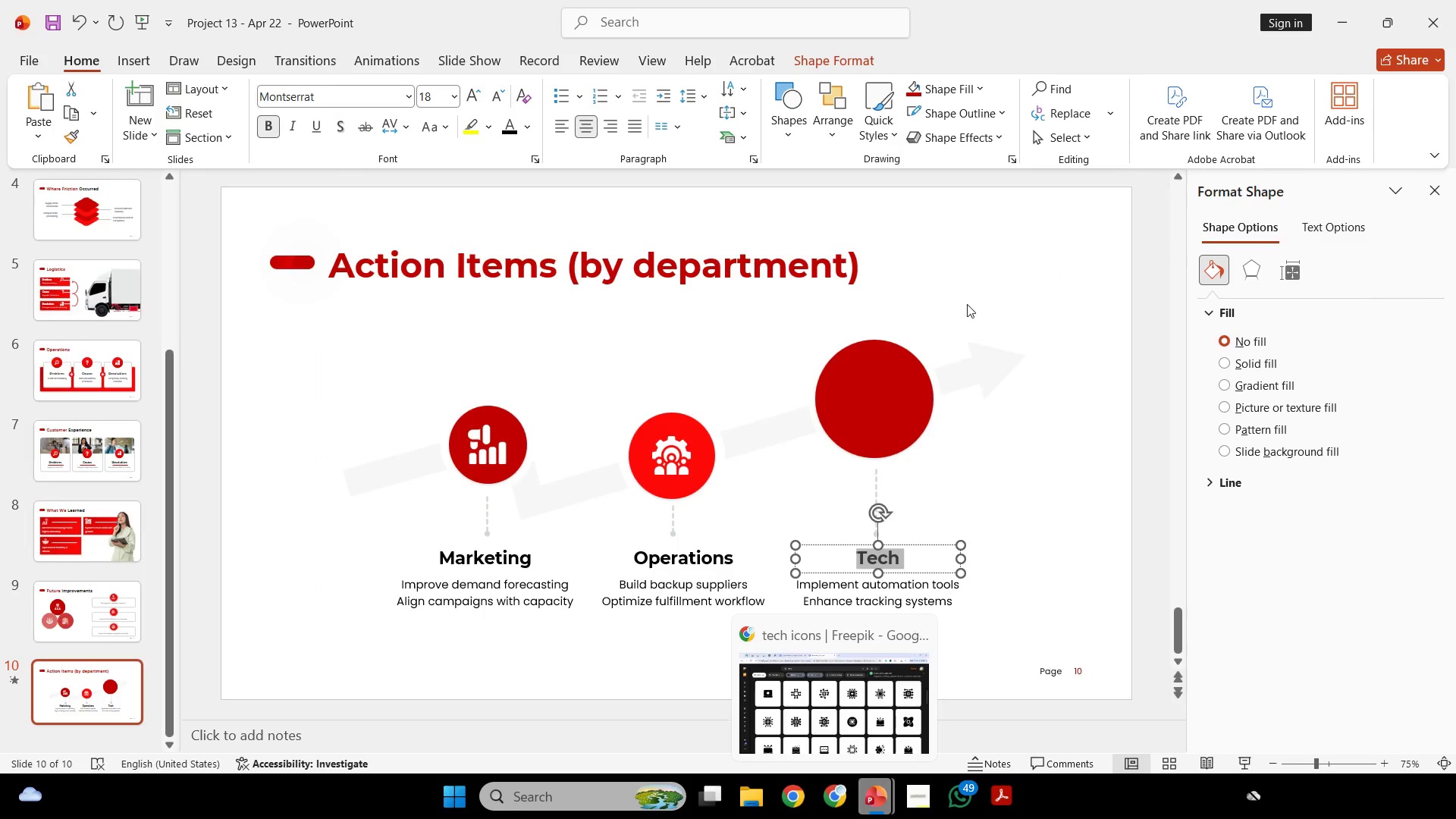 
left_click([967, 304])
 